 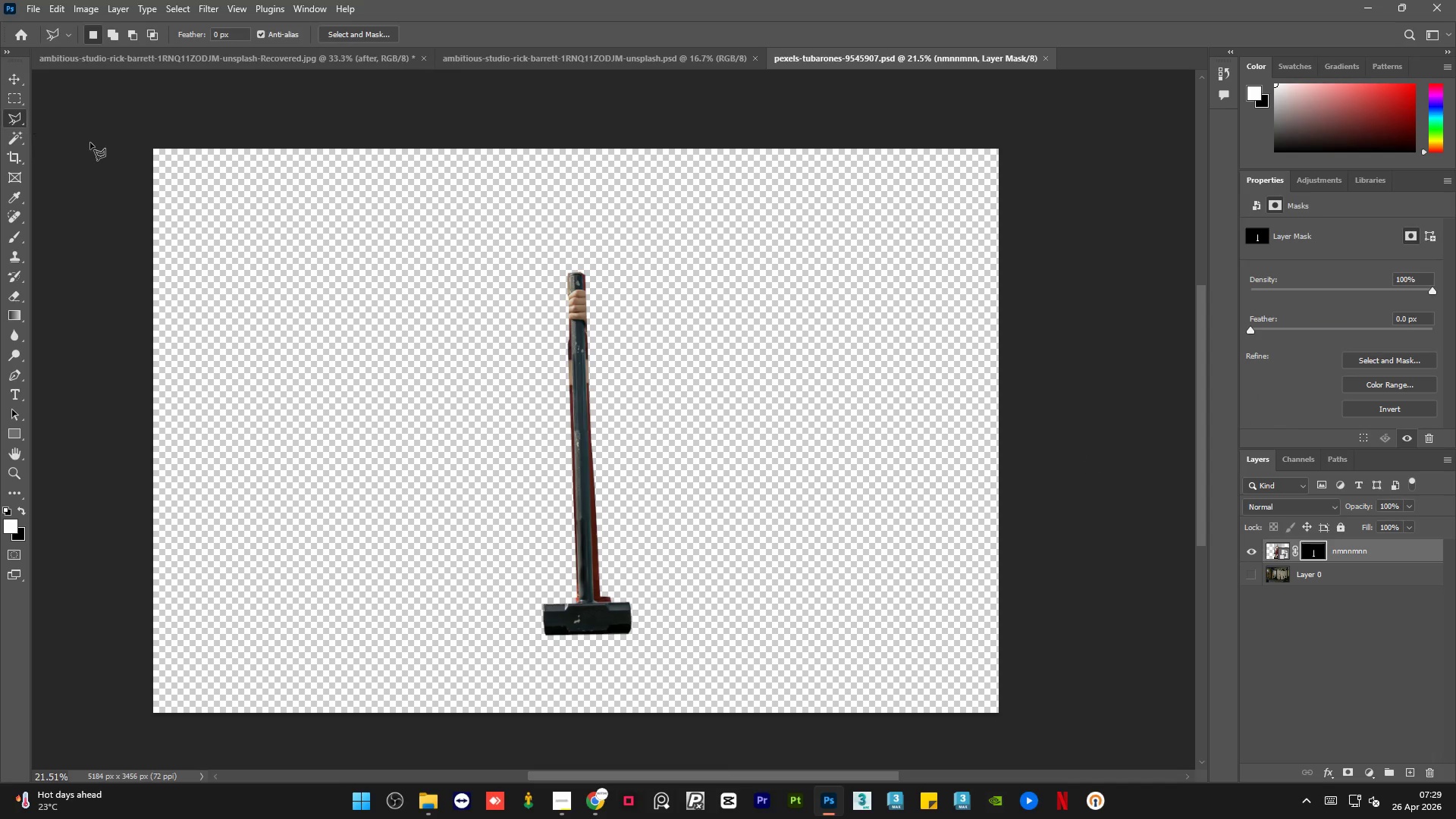 
hold_key(key=AltLeft, duration=2.25)
scroll: coordinate [702, 318], scroll_direction: up, amount: 39.0
 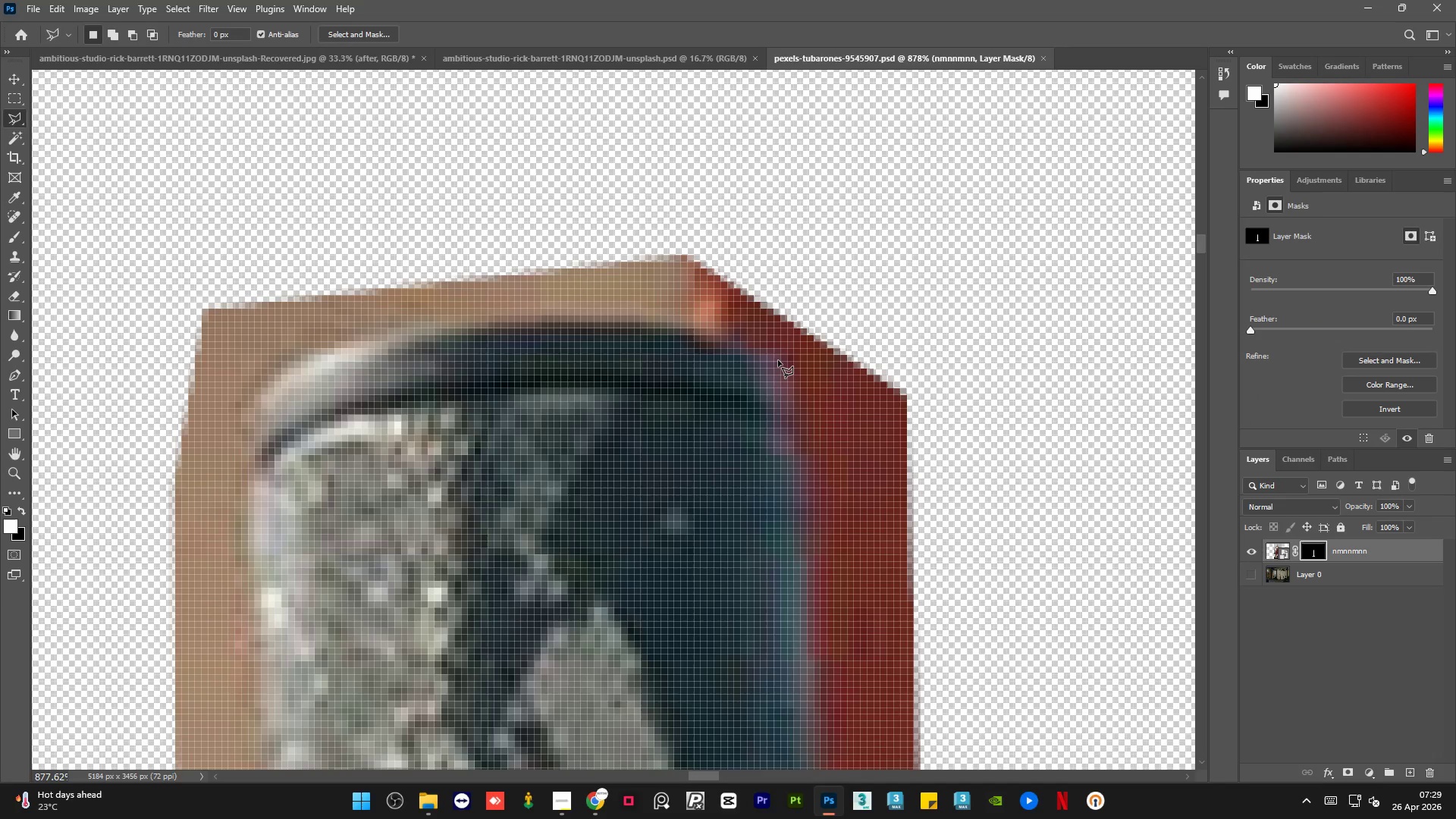 
left_click([778, 360])
 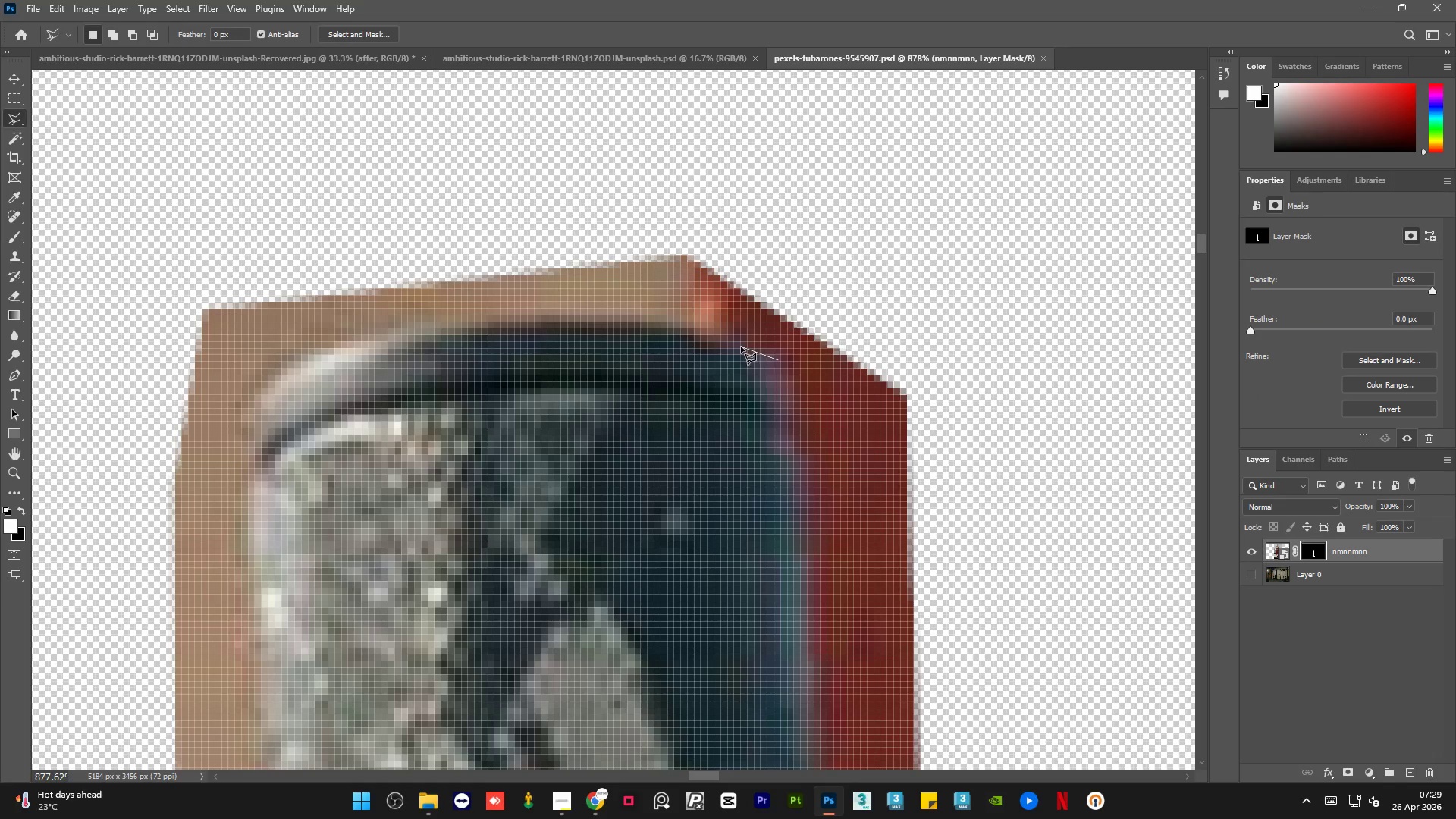 
left_click([739, 346])
 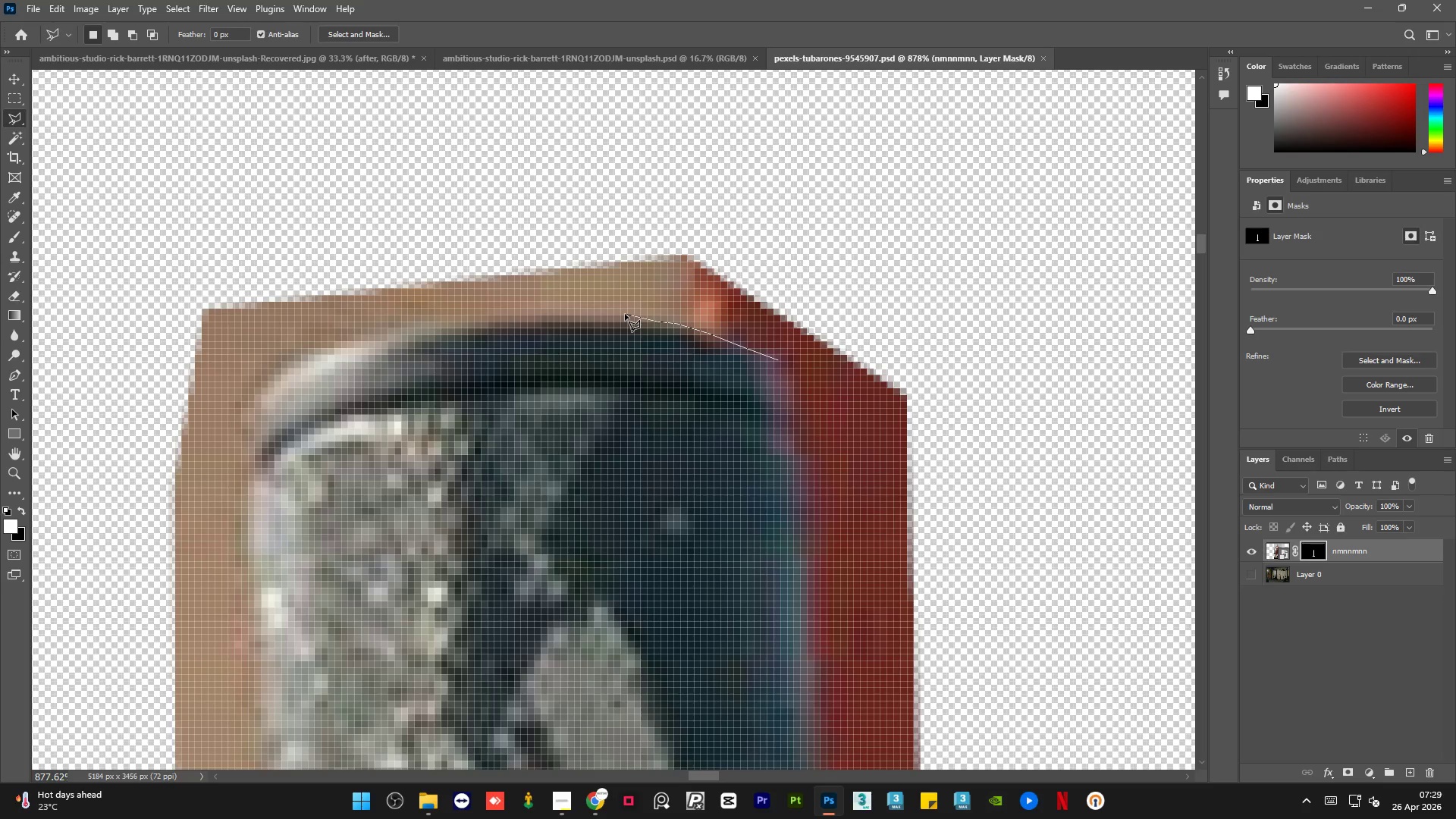 
left_click([573, 310])
 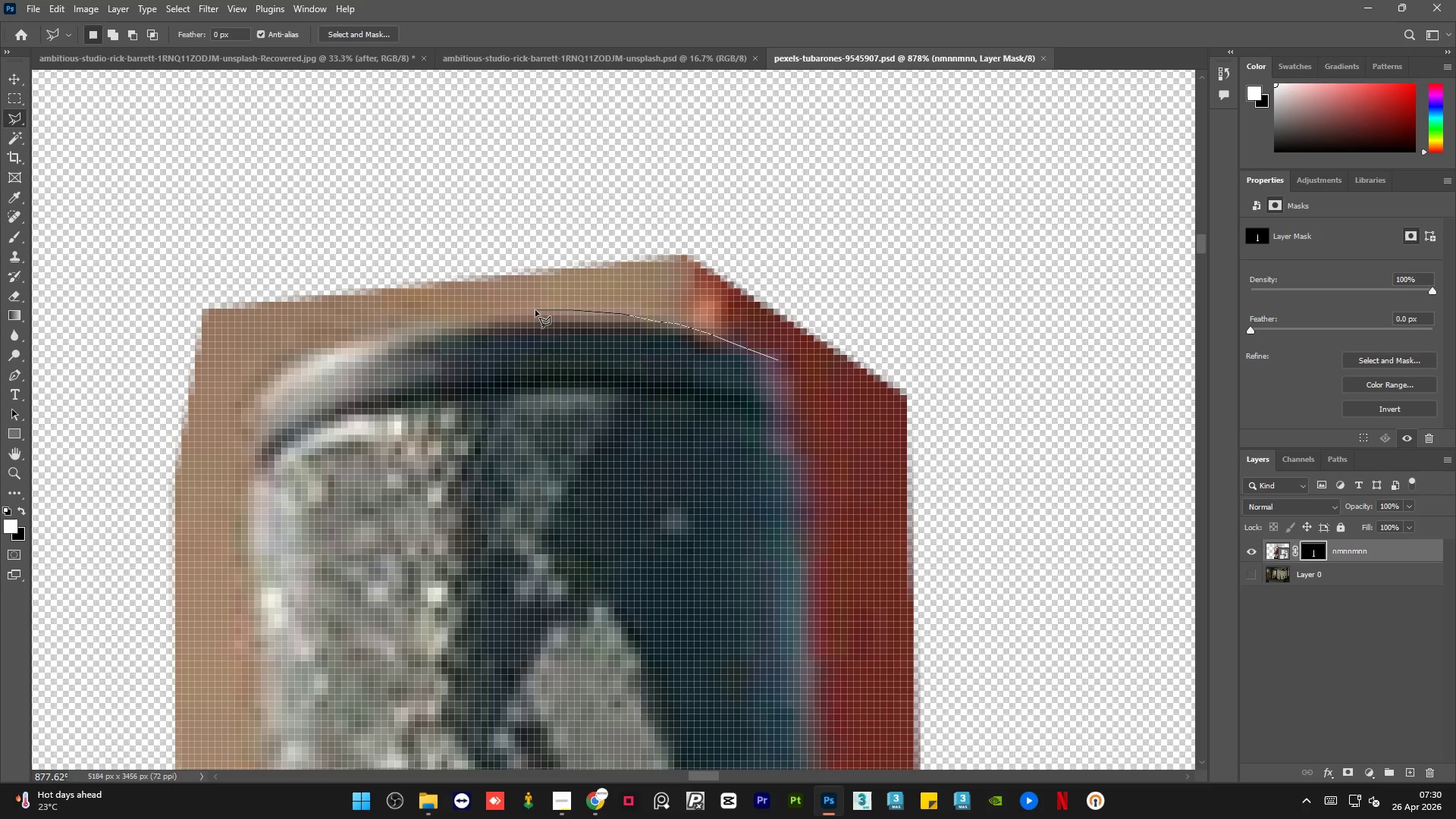 
left_click([535, 310])
 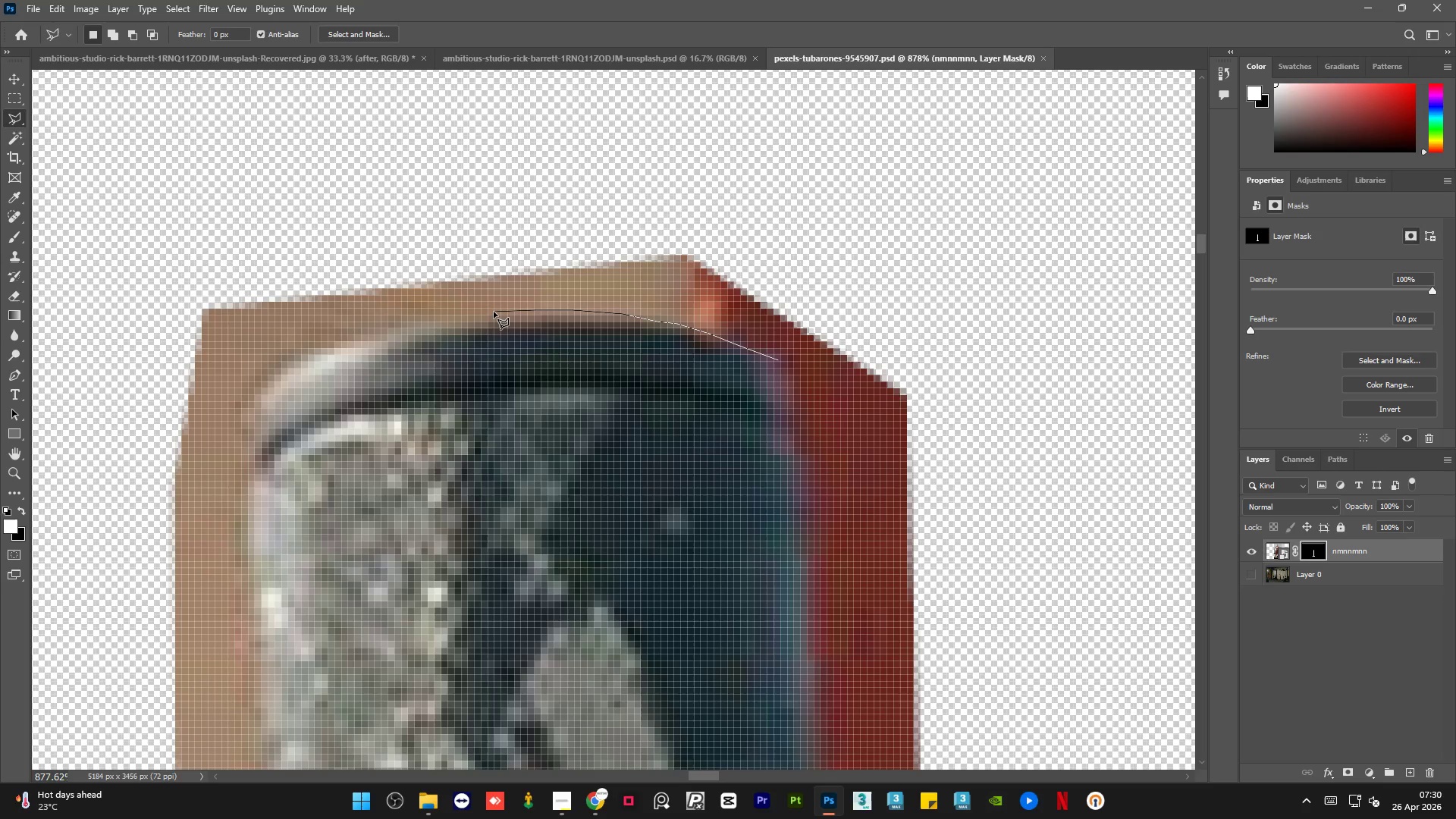 
left_click([494, 312])
 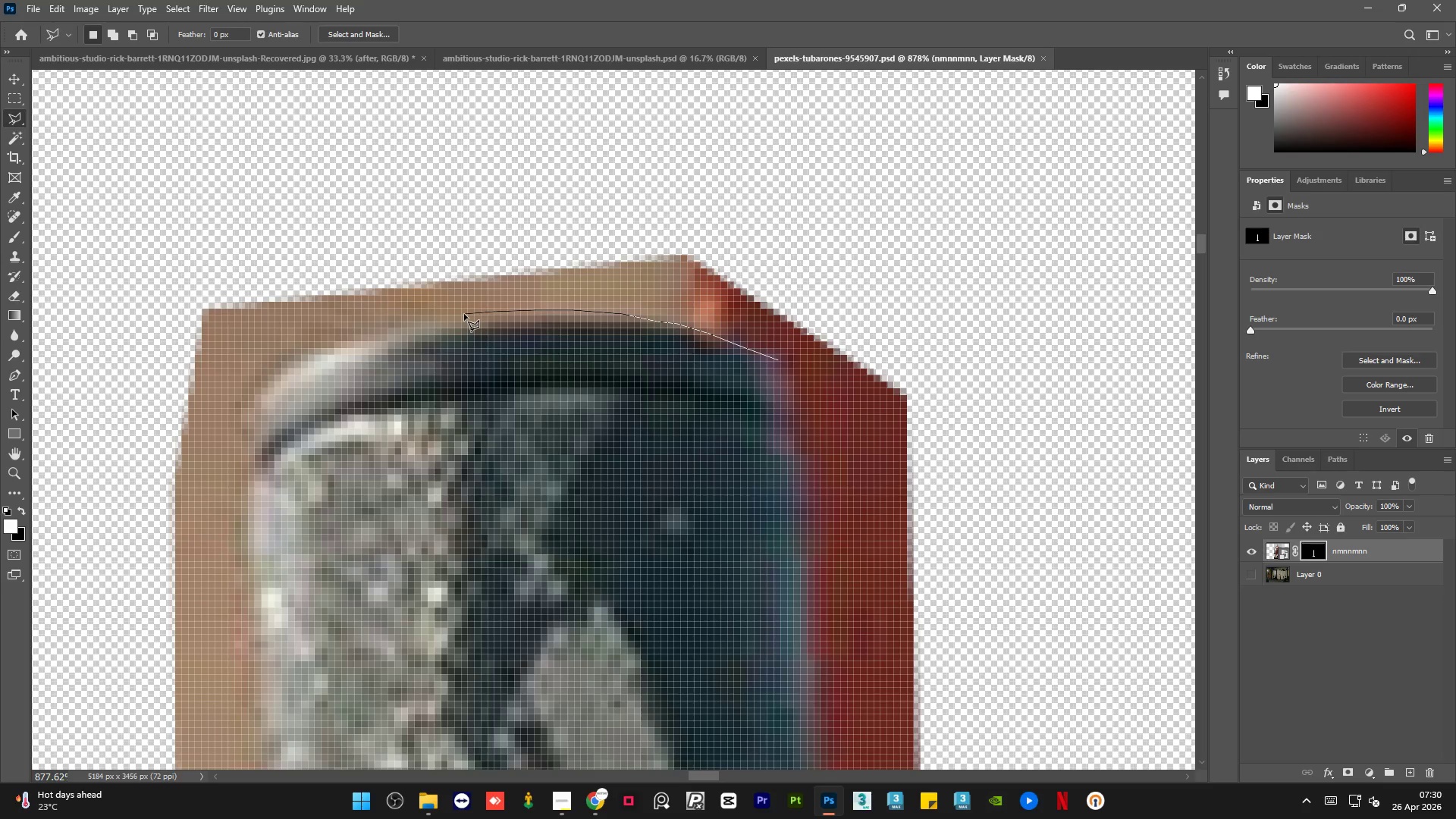 
left_click([463, 314])
 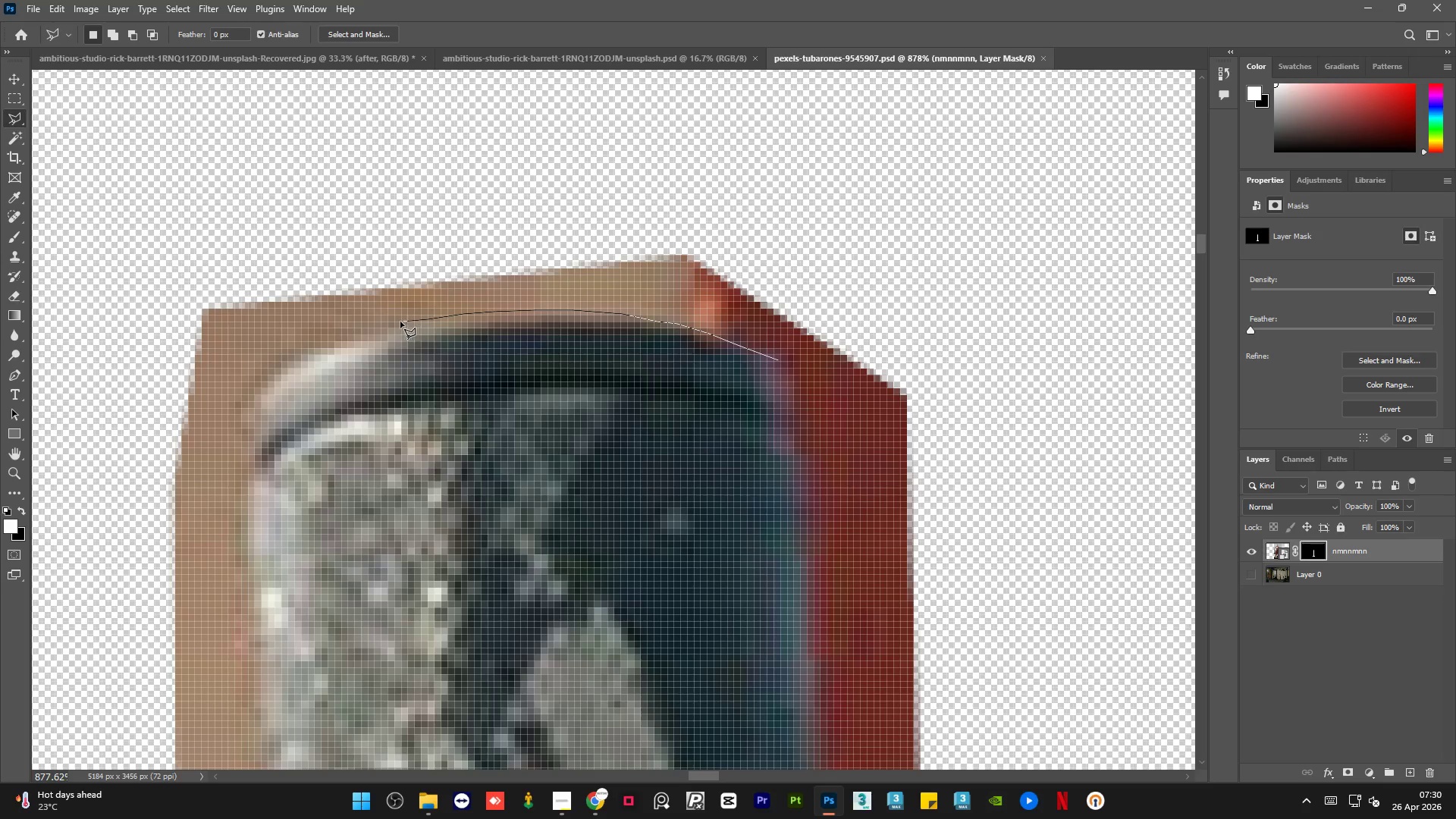 
left_click([394, 326])
 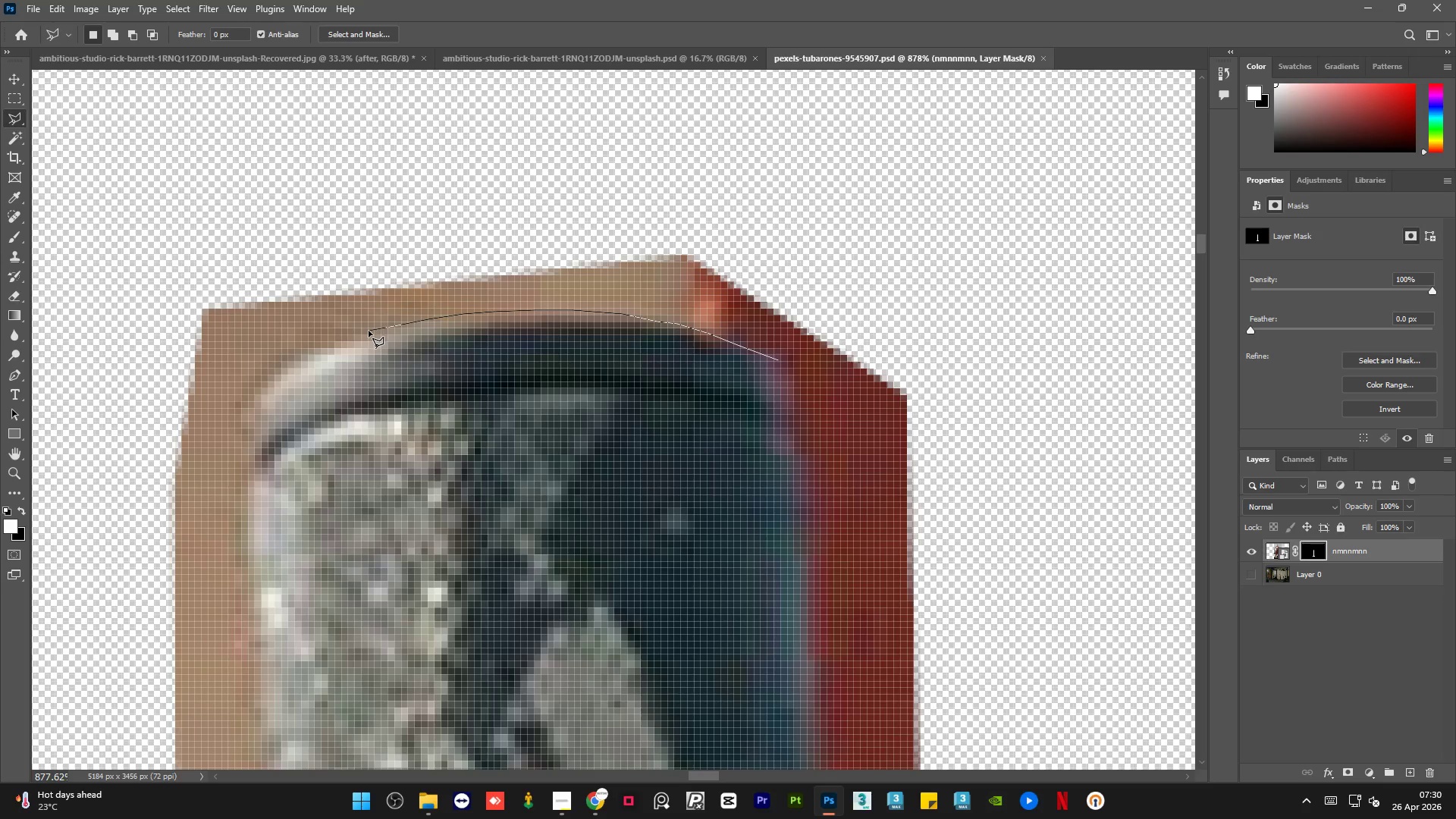 
left_click([369, 331])
 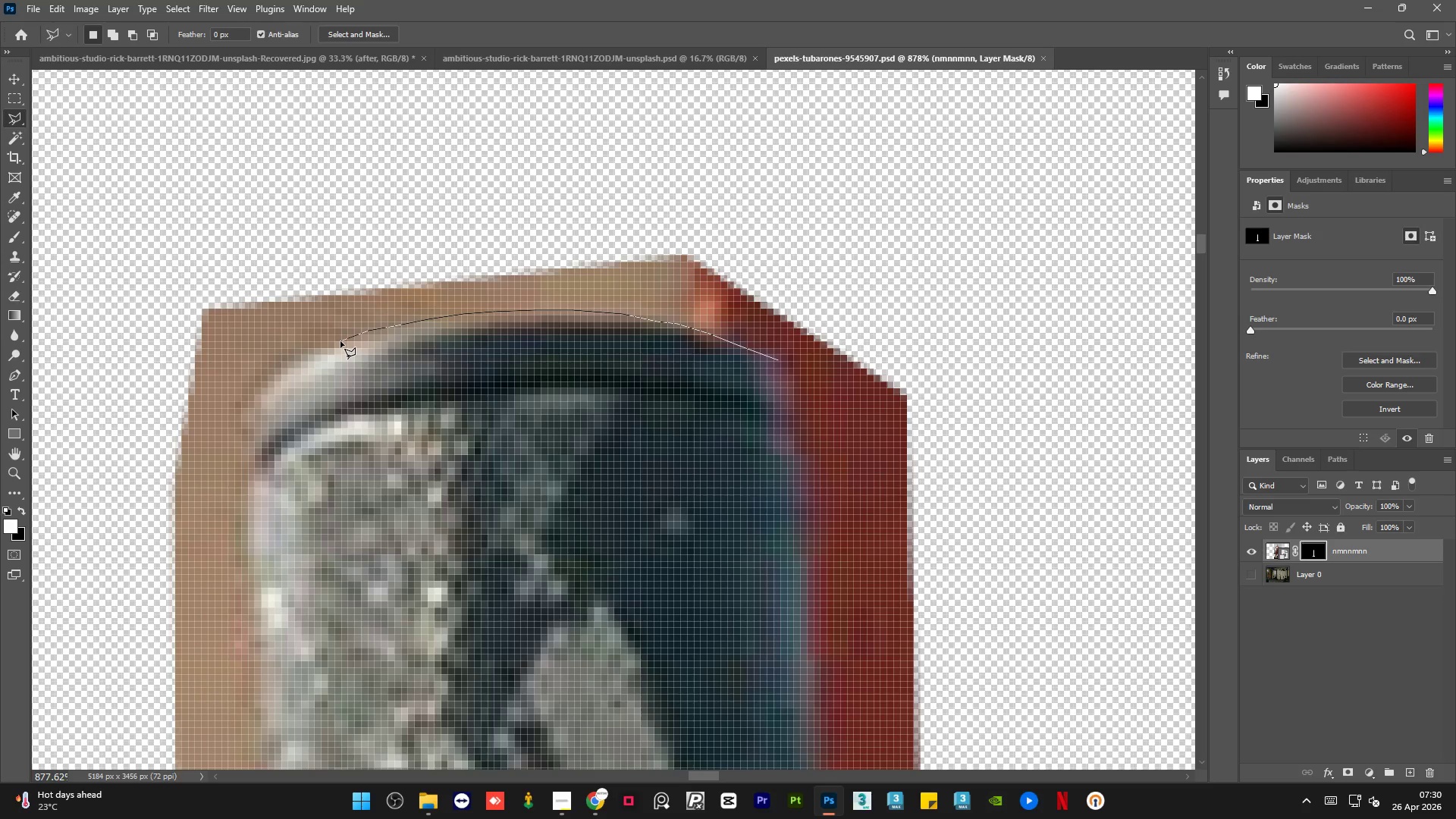 
left_click([344, 338])
 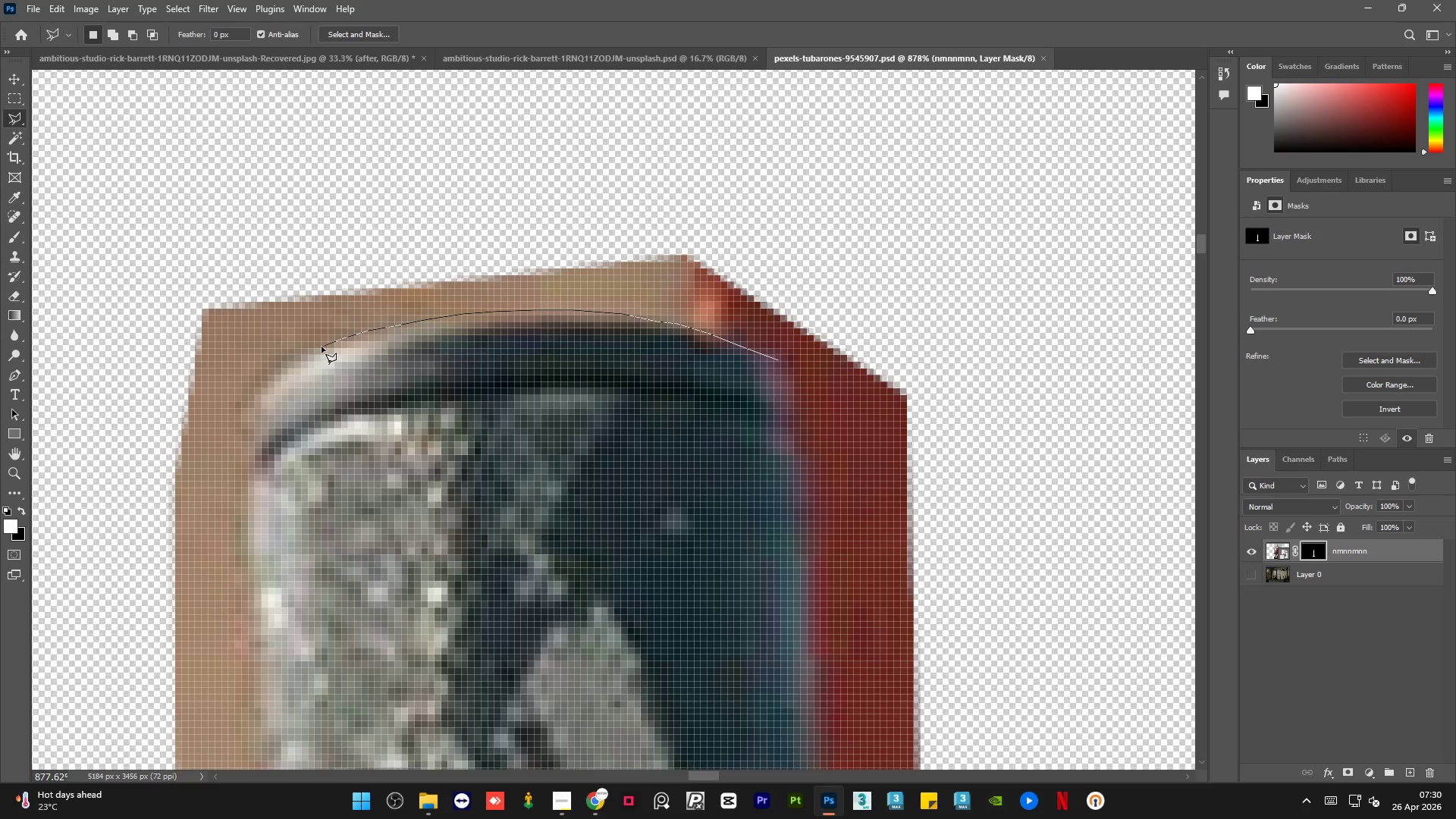 
left_click([322, 347])
 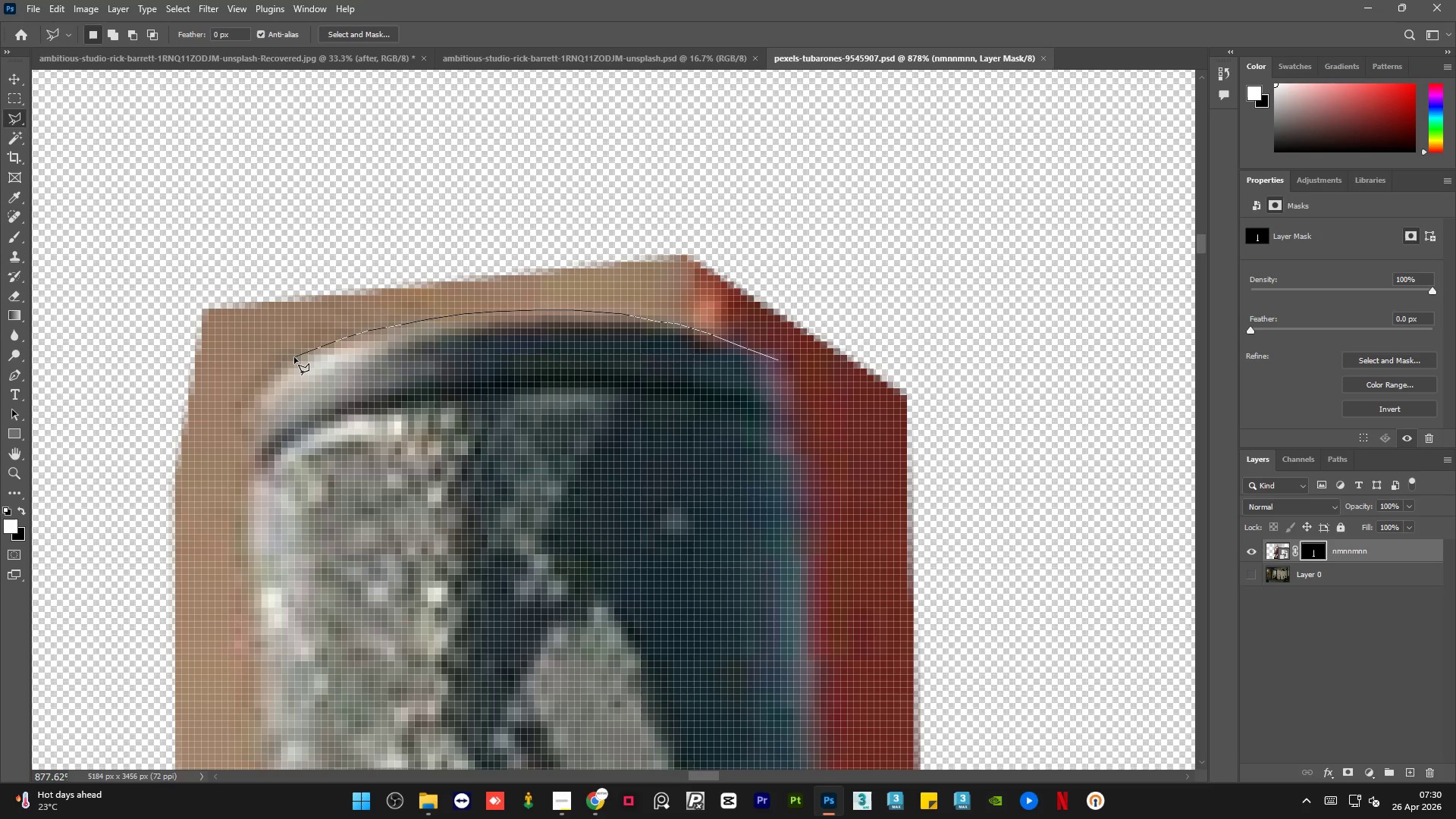 
left_click([294, 358])
 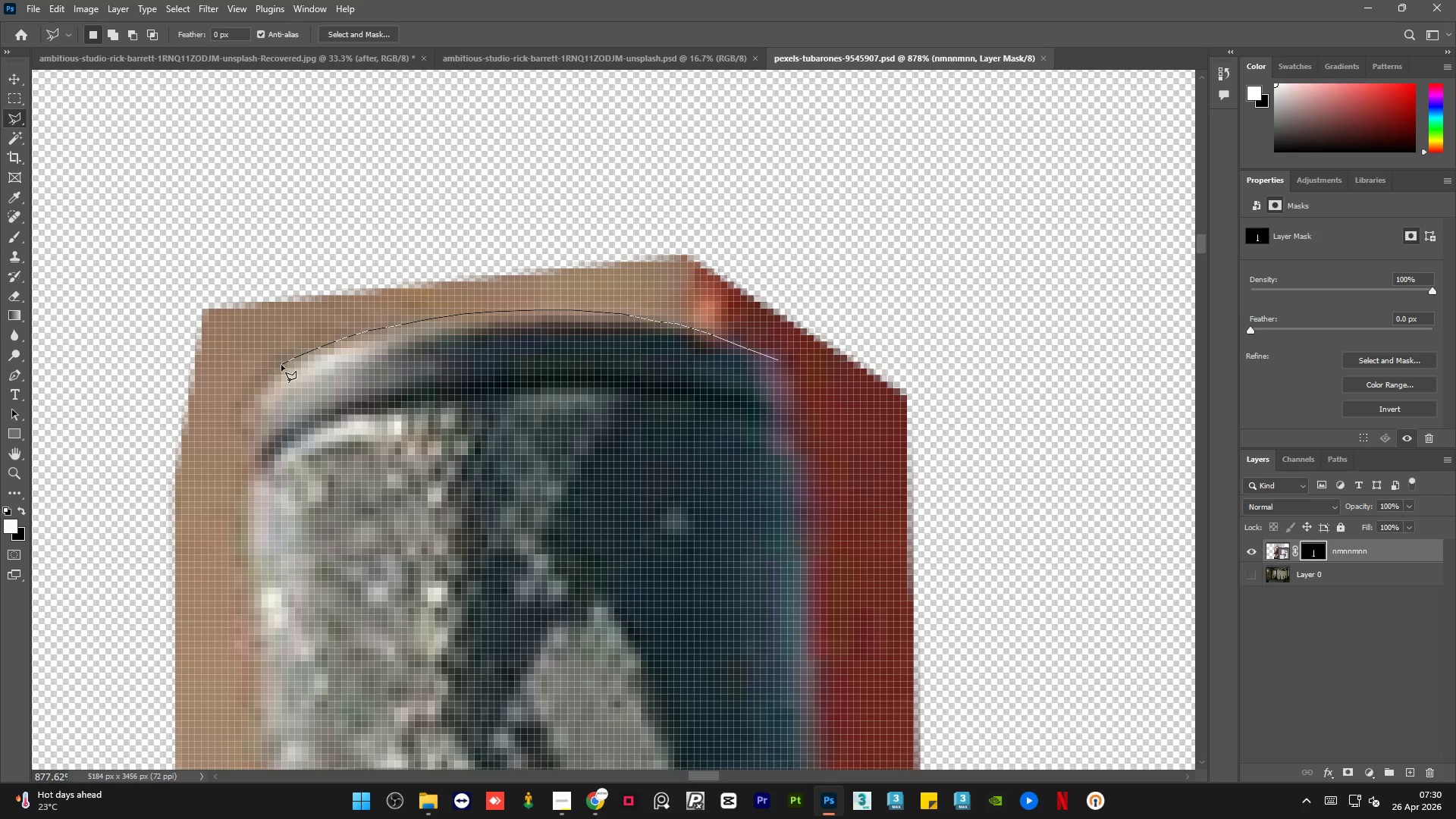 
left_click([281, 366])
 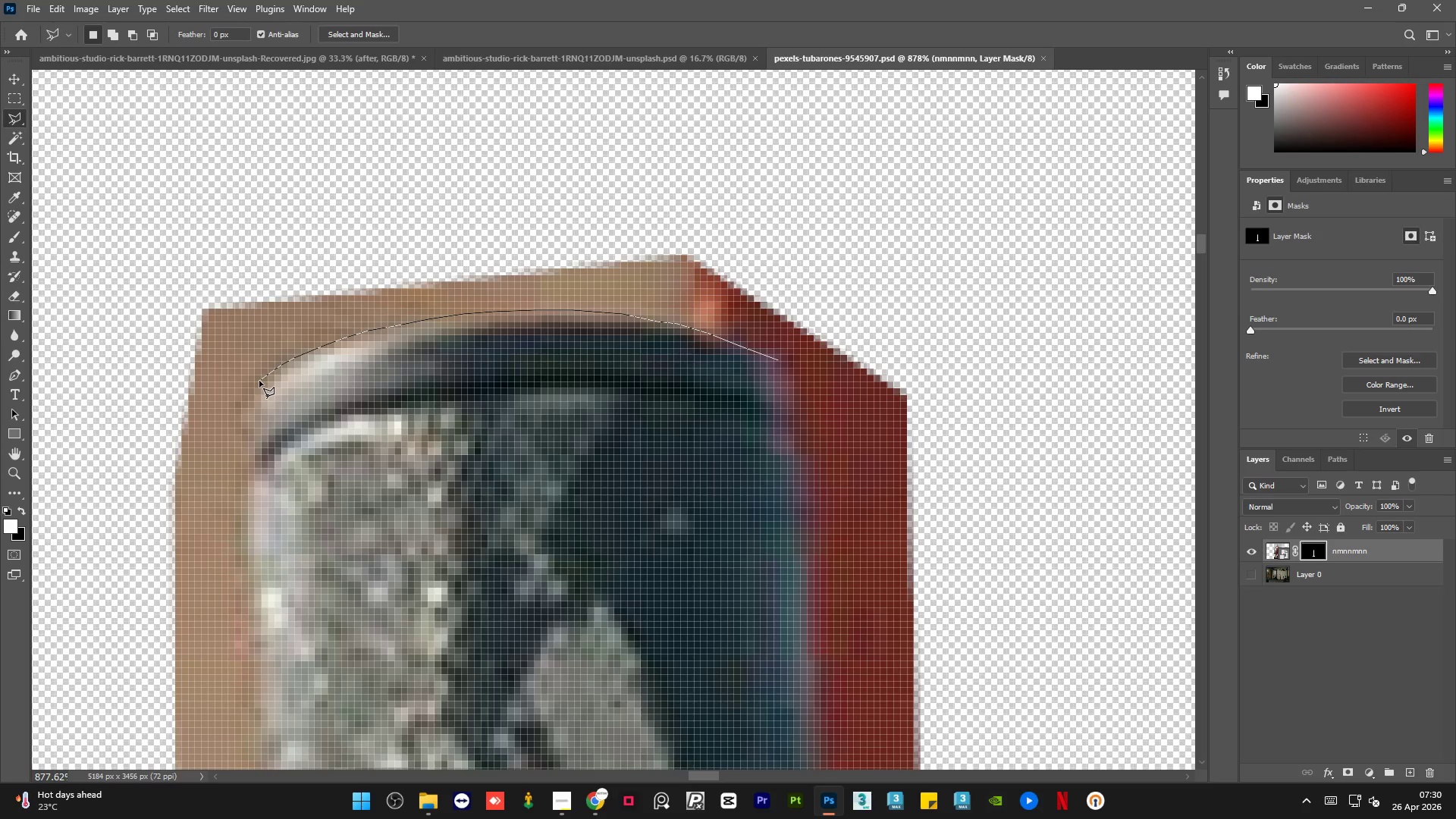 
left_click([260, 381])
 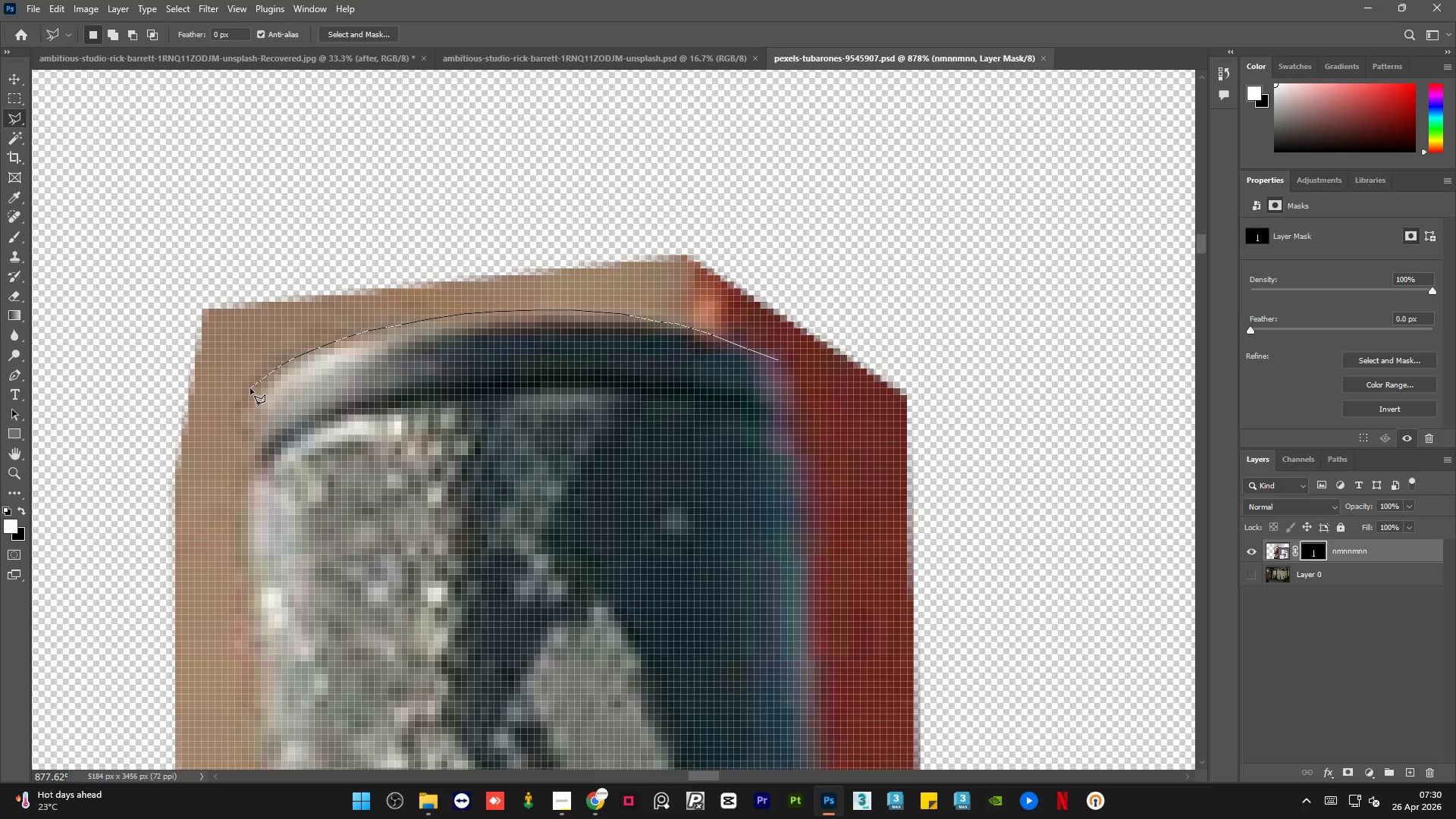 
left_click([250, 388])
 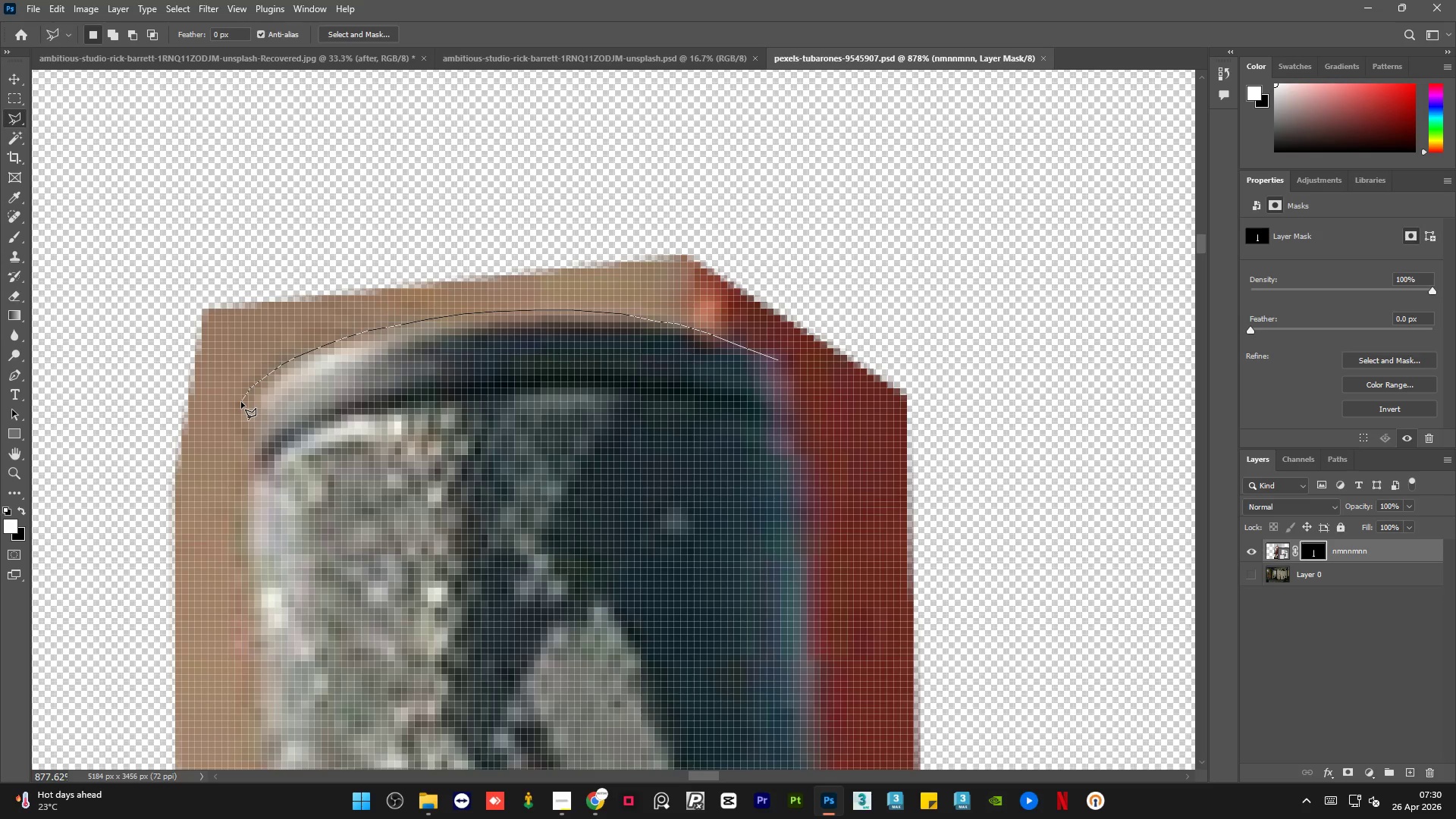 
left_click([241, 402])
 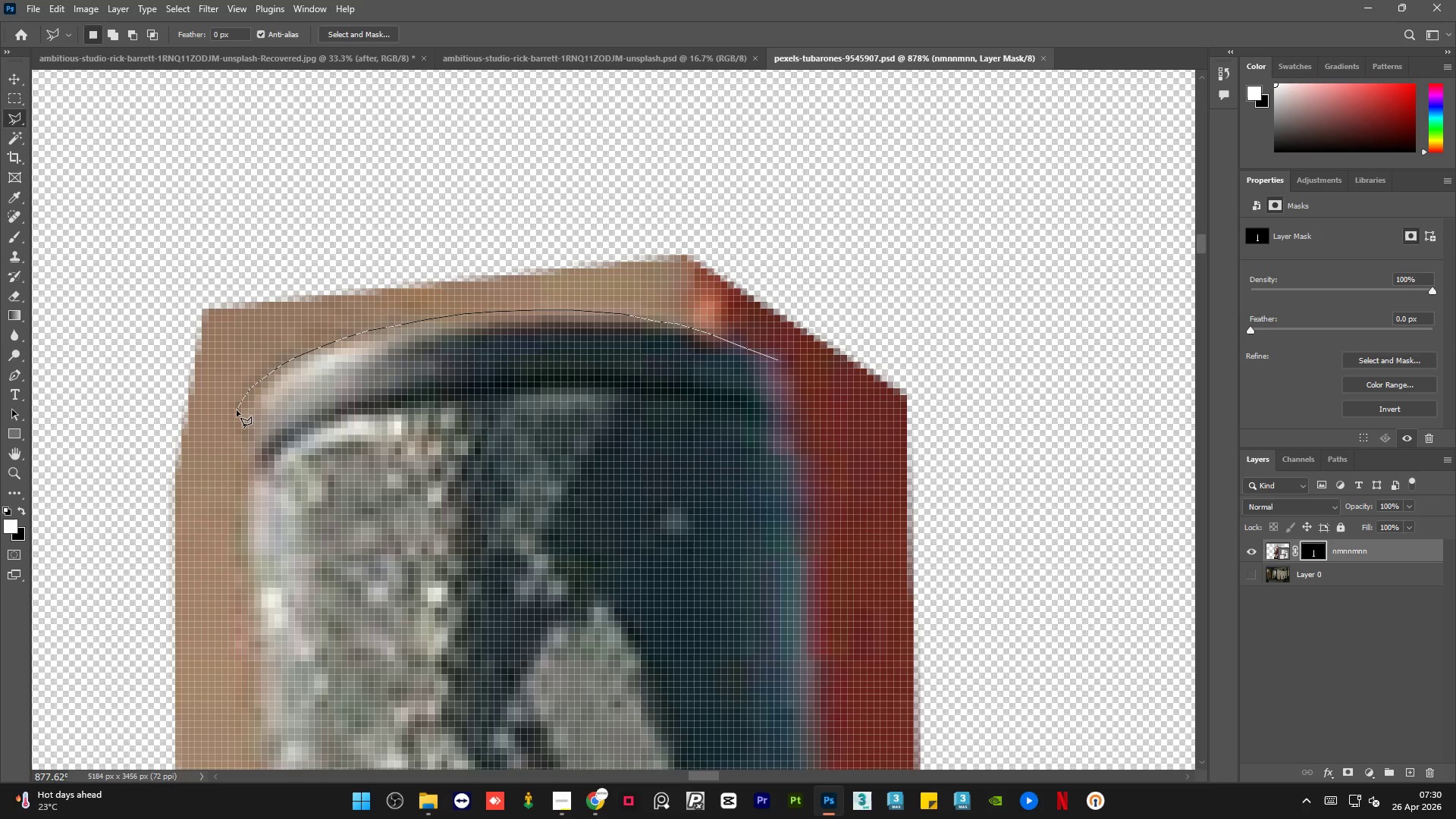 
left_click([236, 412])
 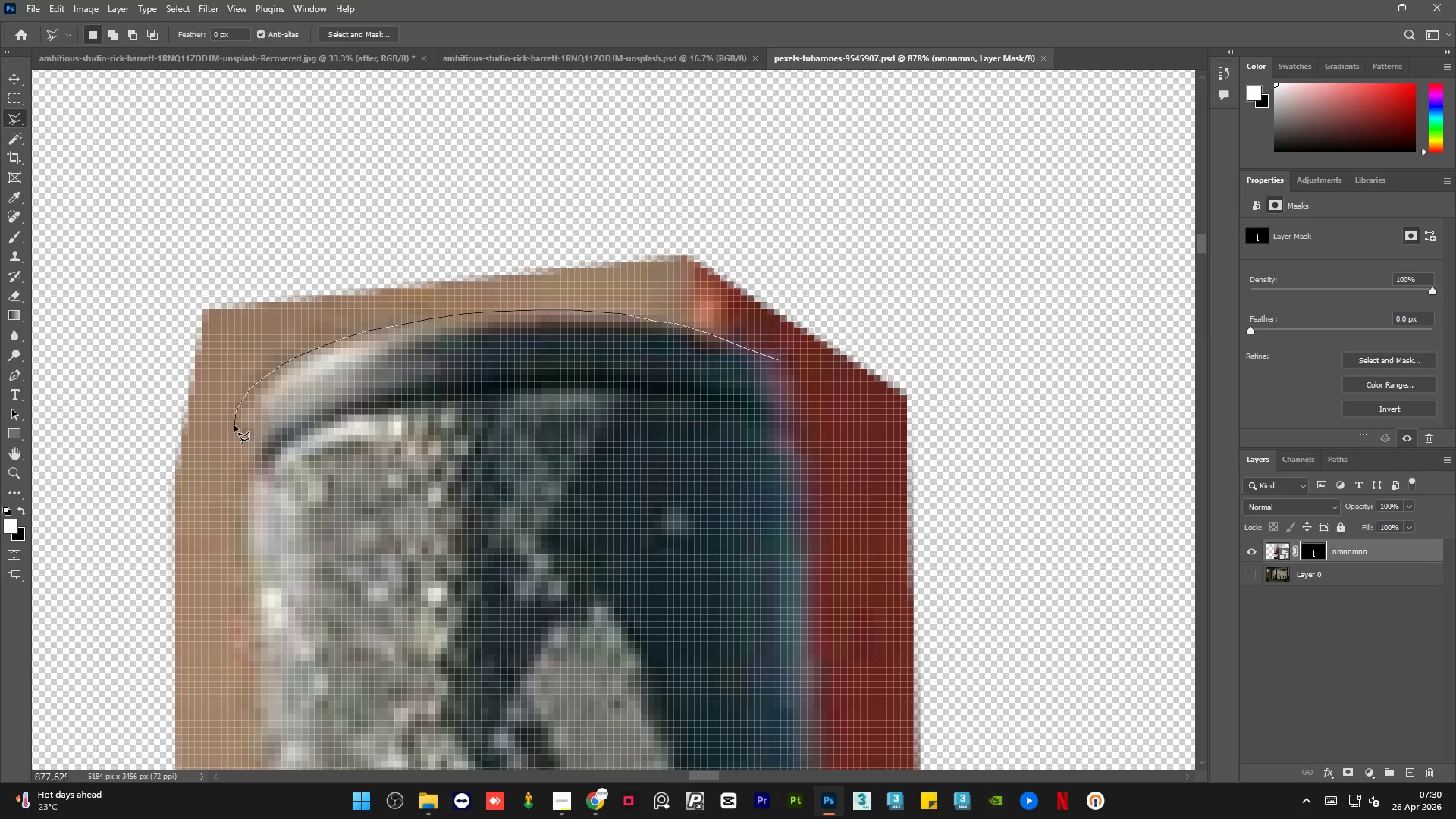 
left_click([234, 425])
 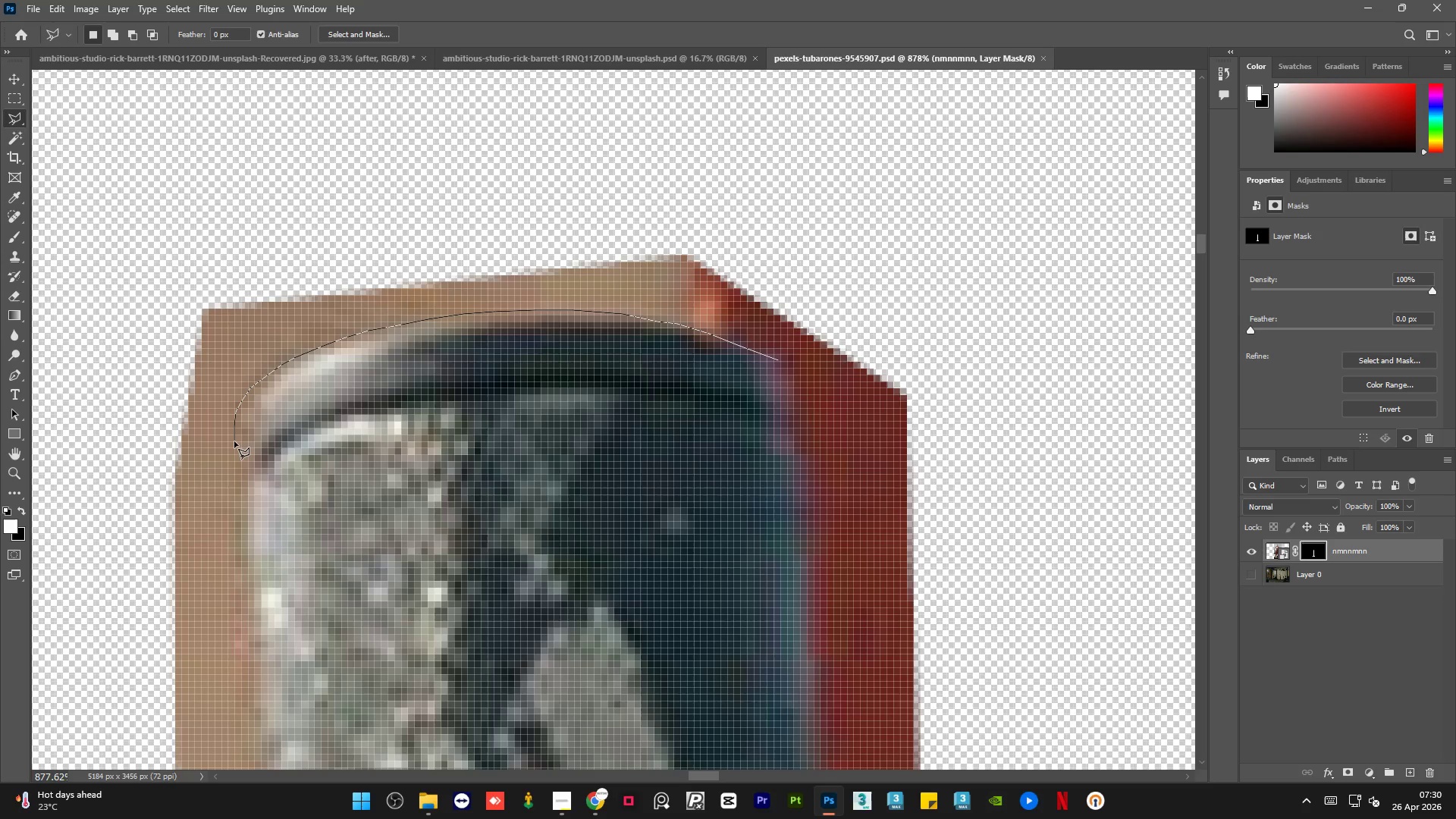 
left_click([234, 444])
 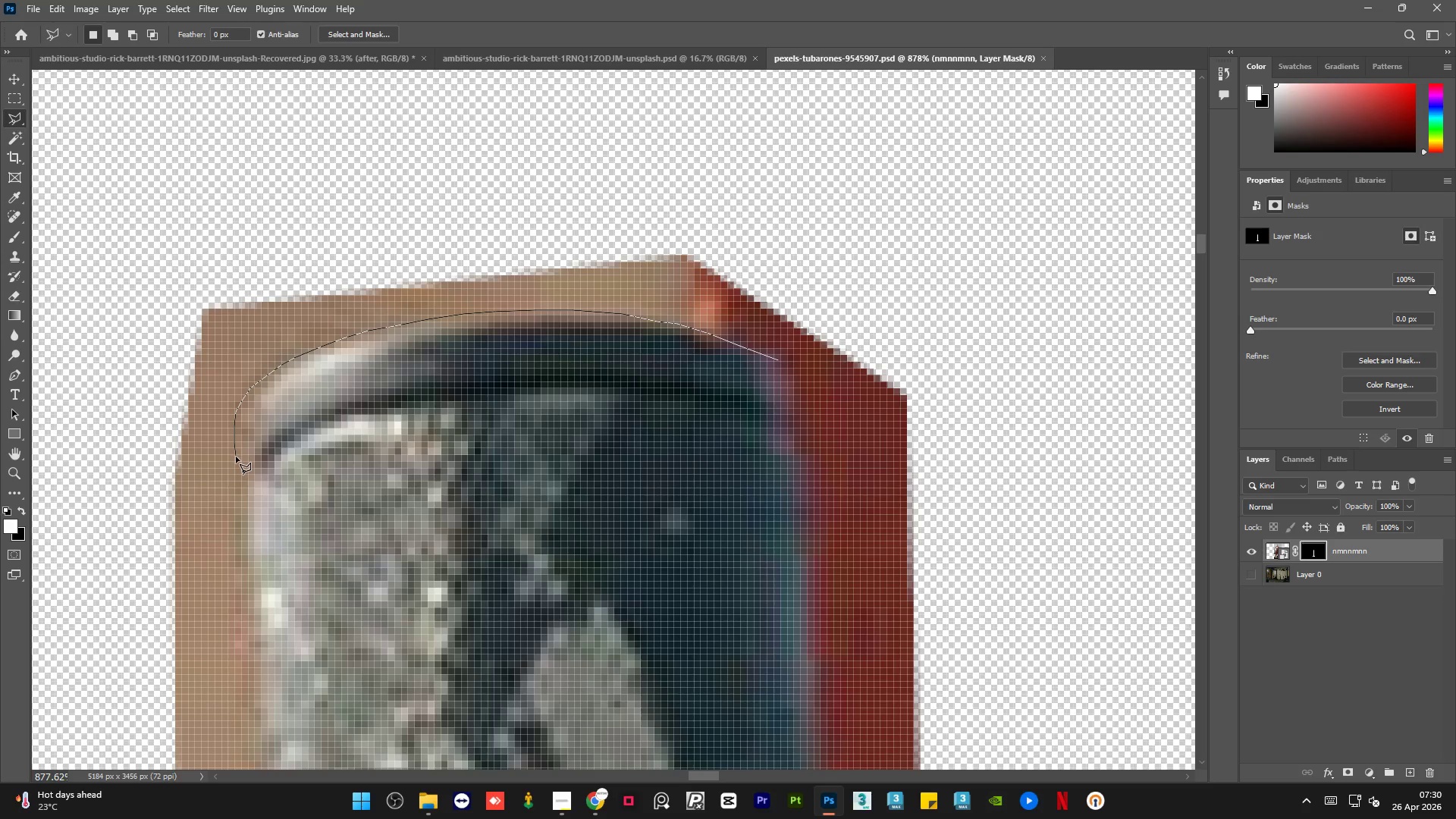 
left_click([236, 457])
 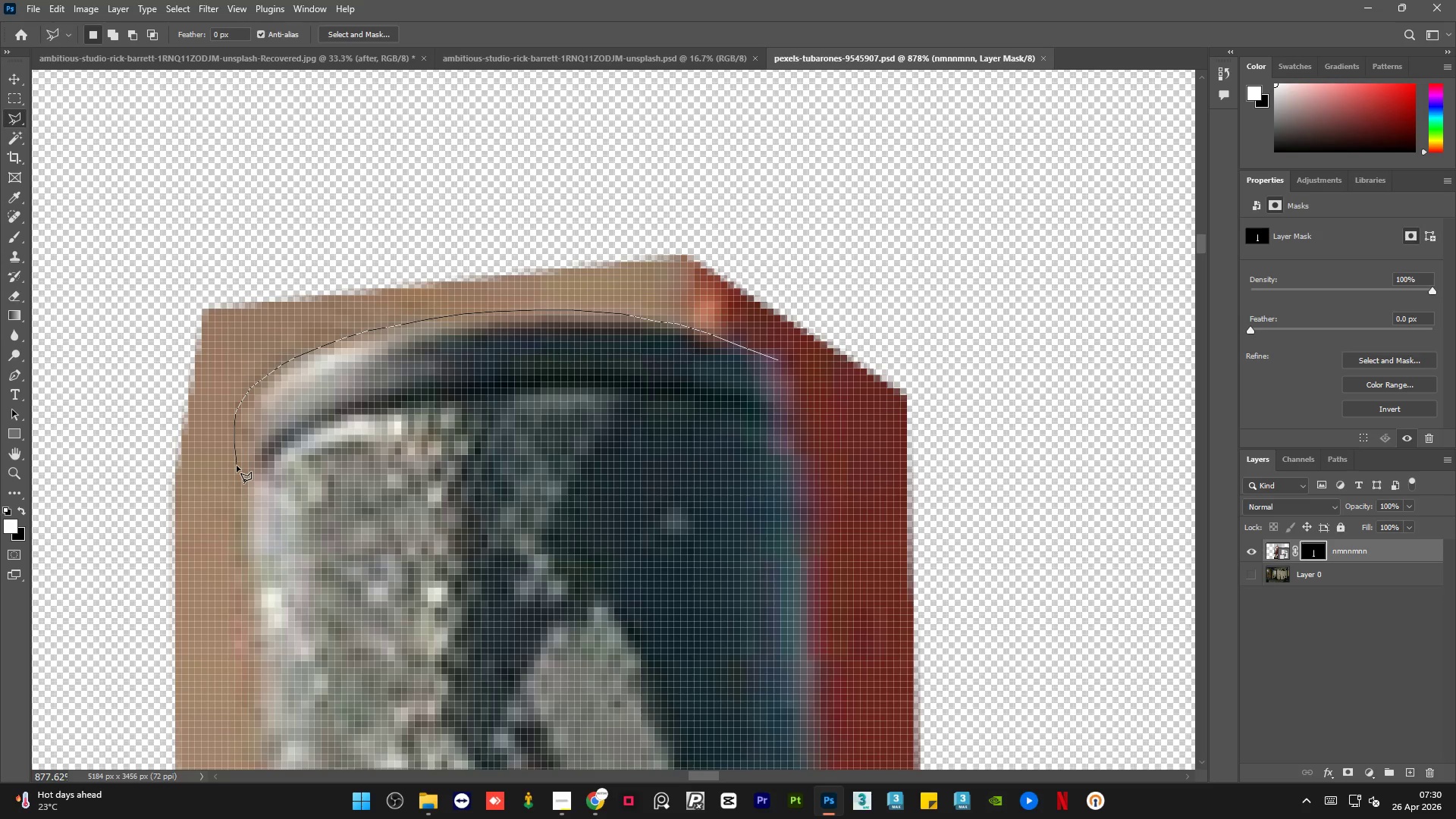 
left_click([237, 466])
 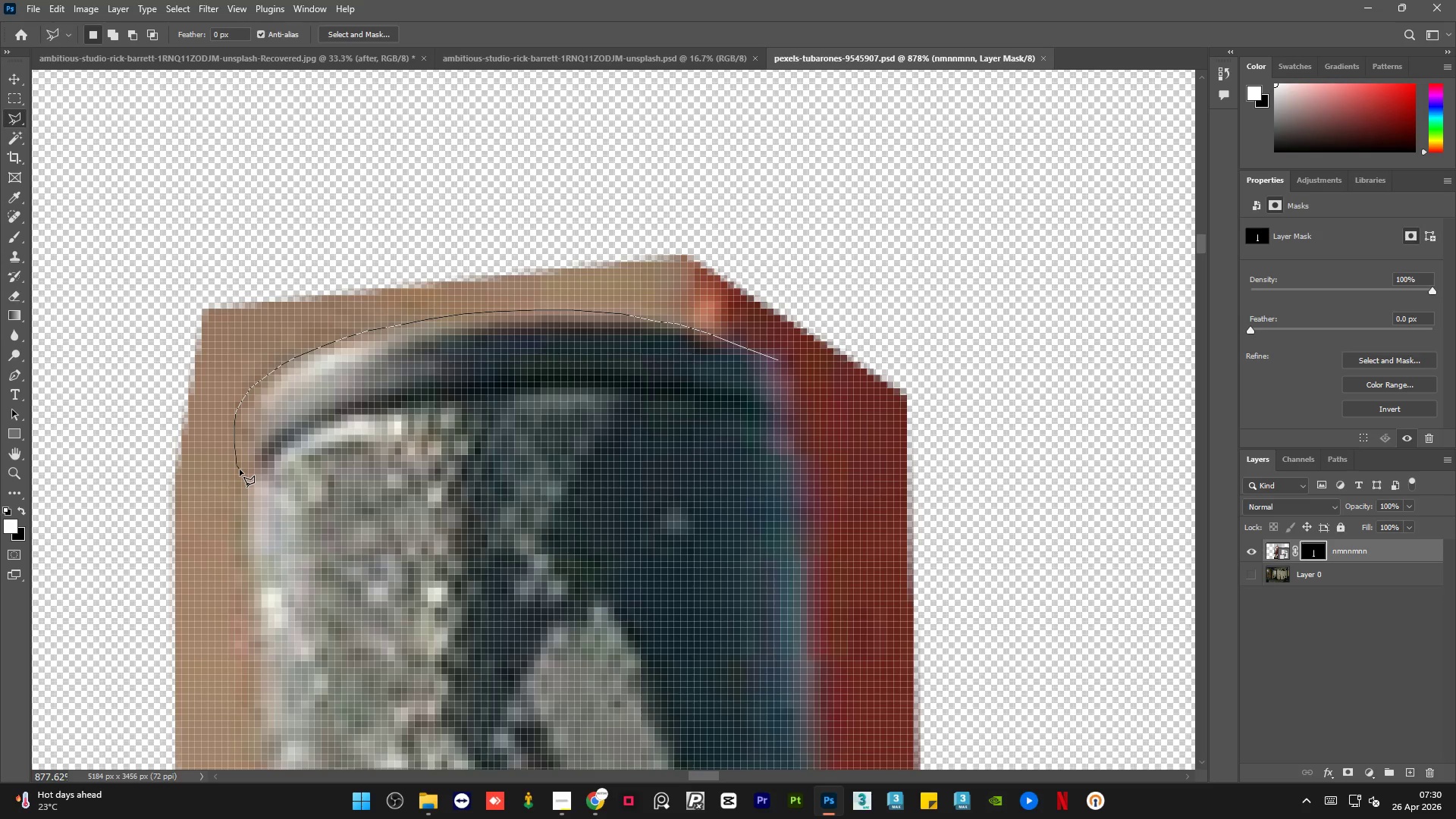 
left_click([240, 469])
 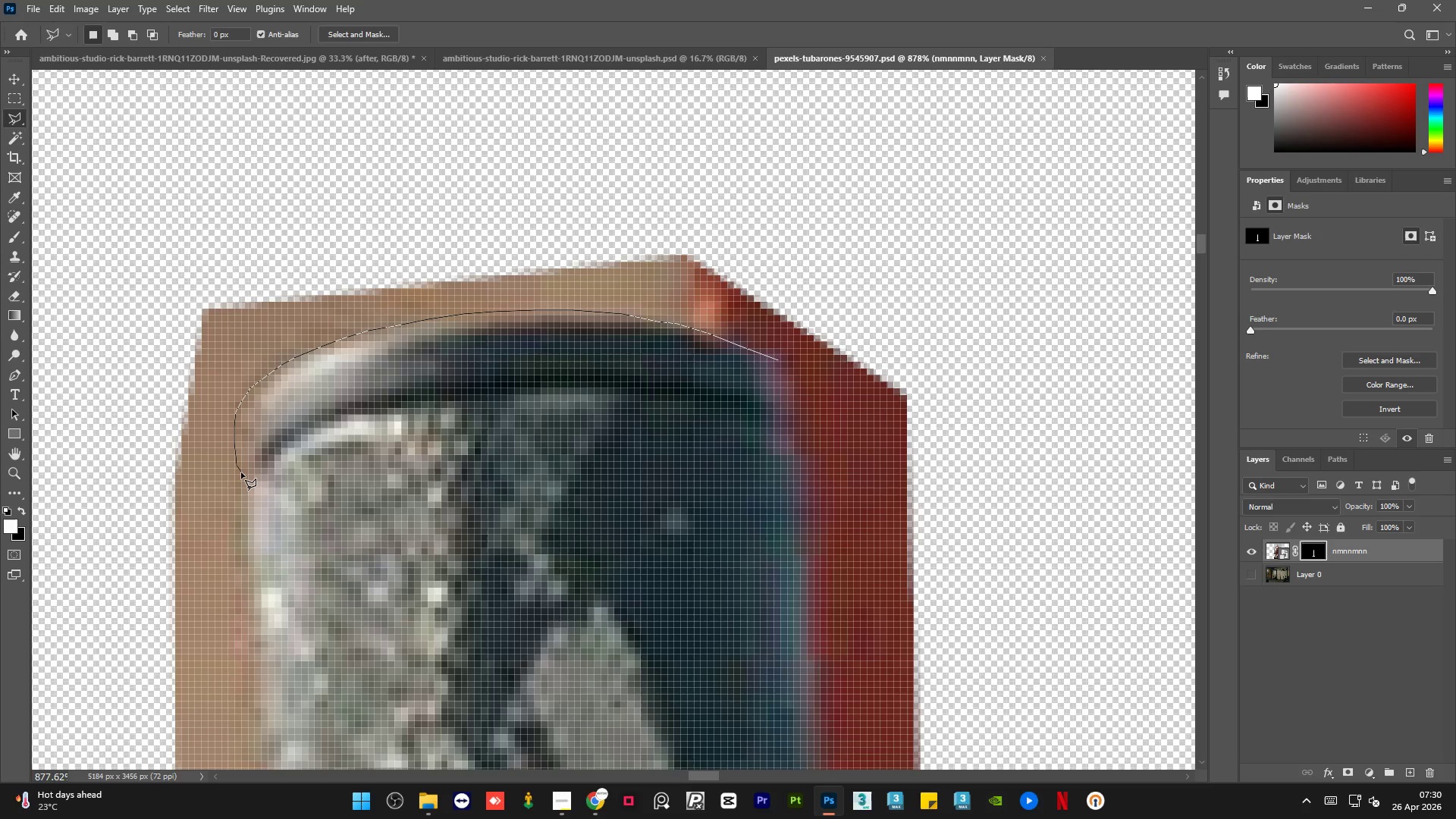 
left_click([241, 473])
 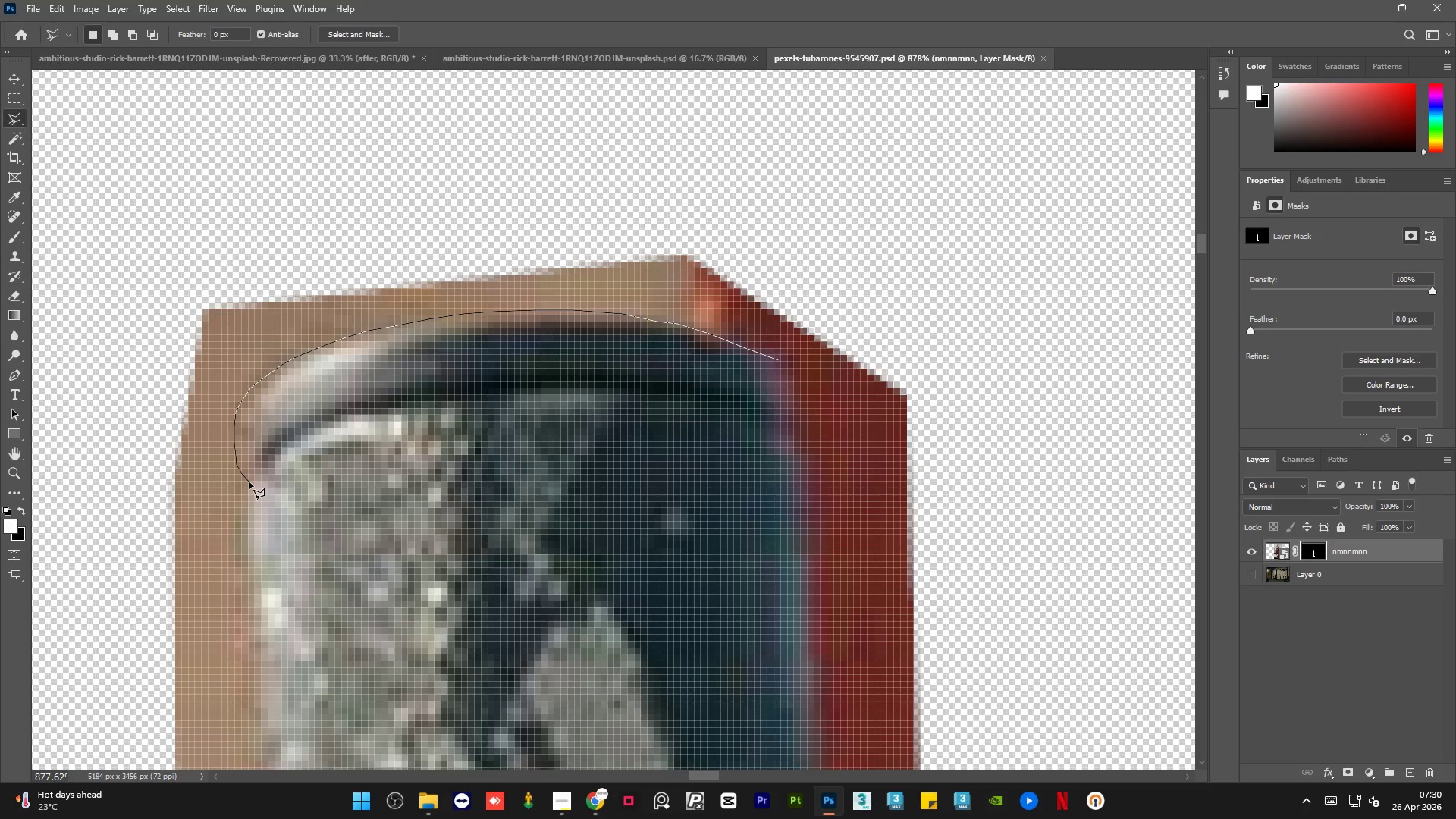 
left_click([249, 482])
 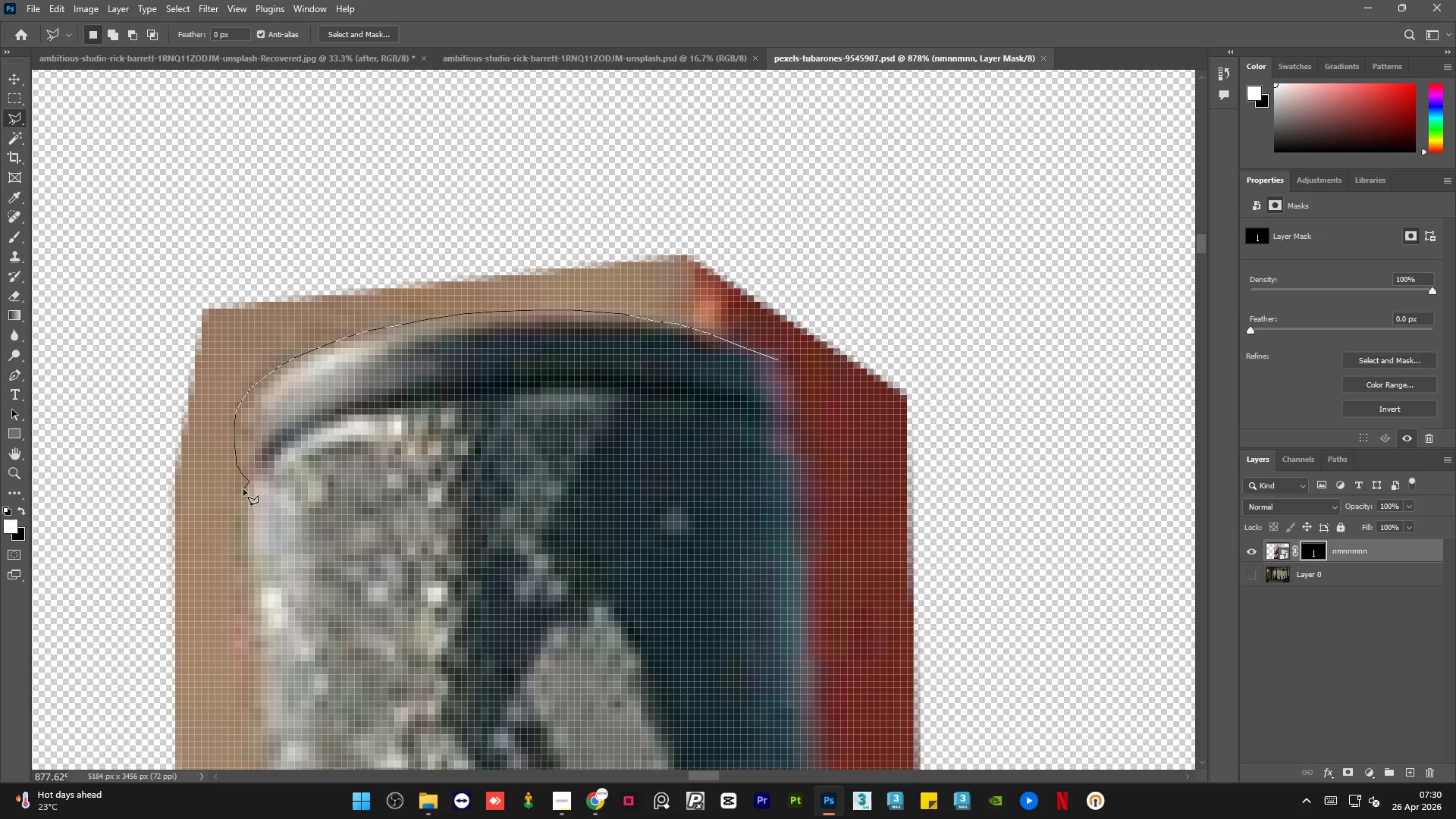 
left_click([243, 490])
 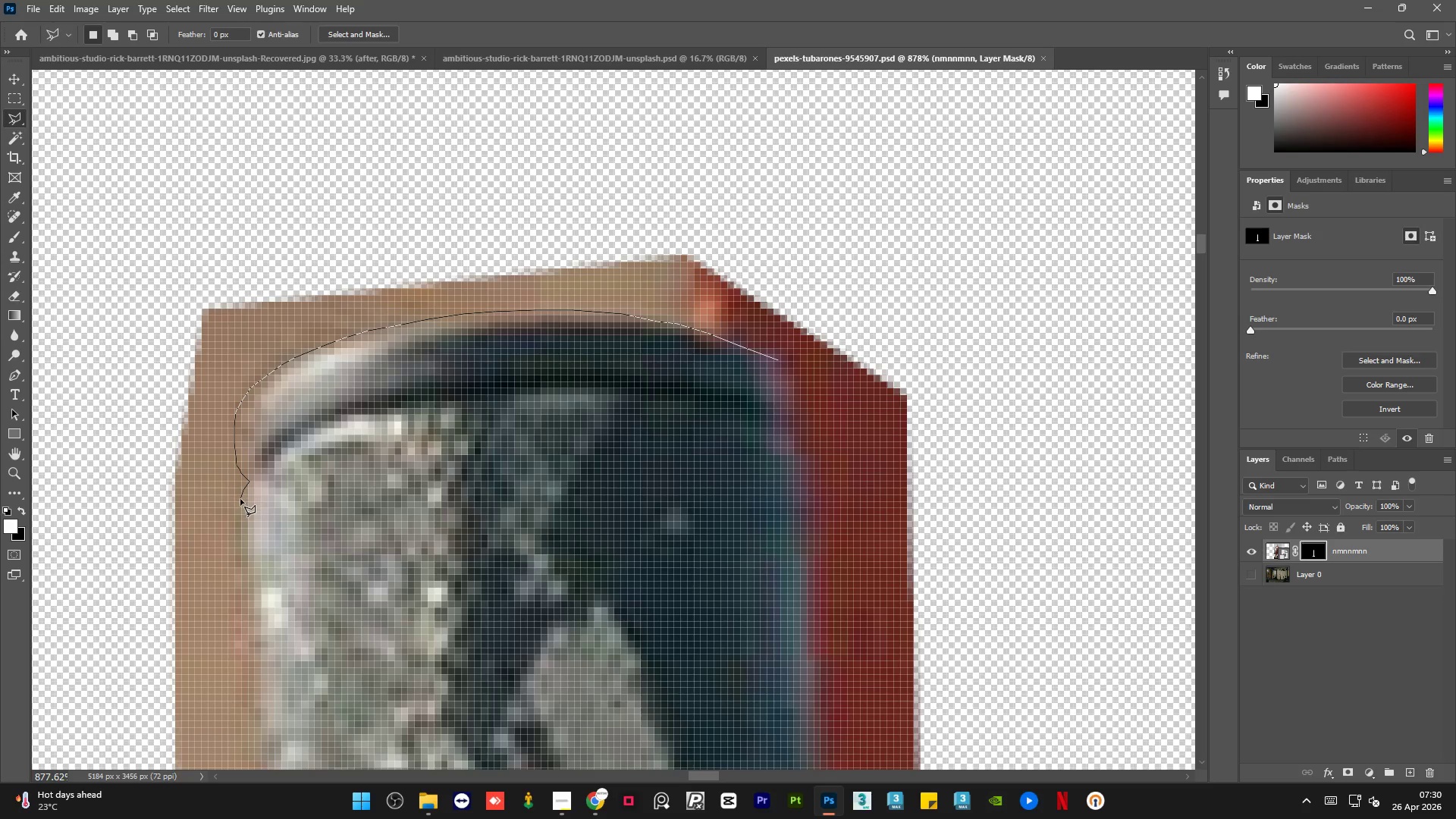 
left_click([240, 499])
 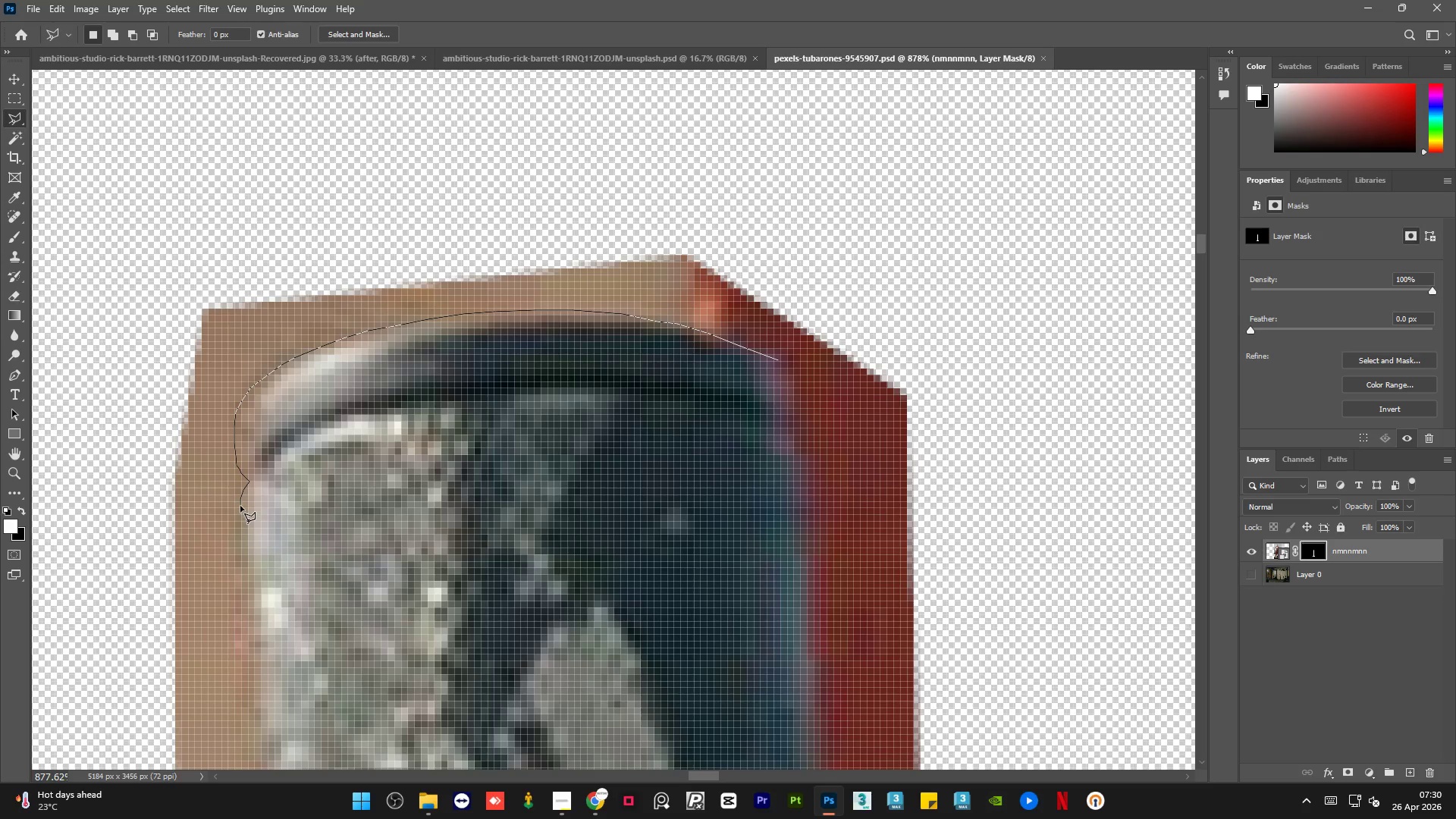 
left_click([241, 512])
 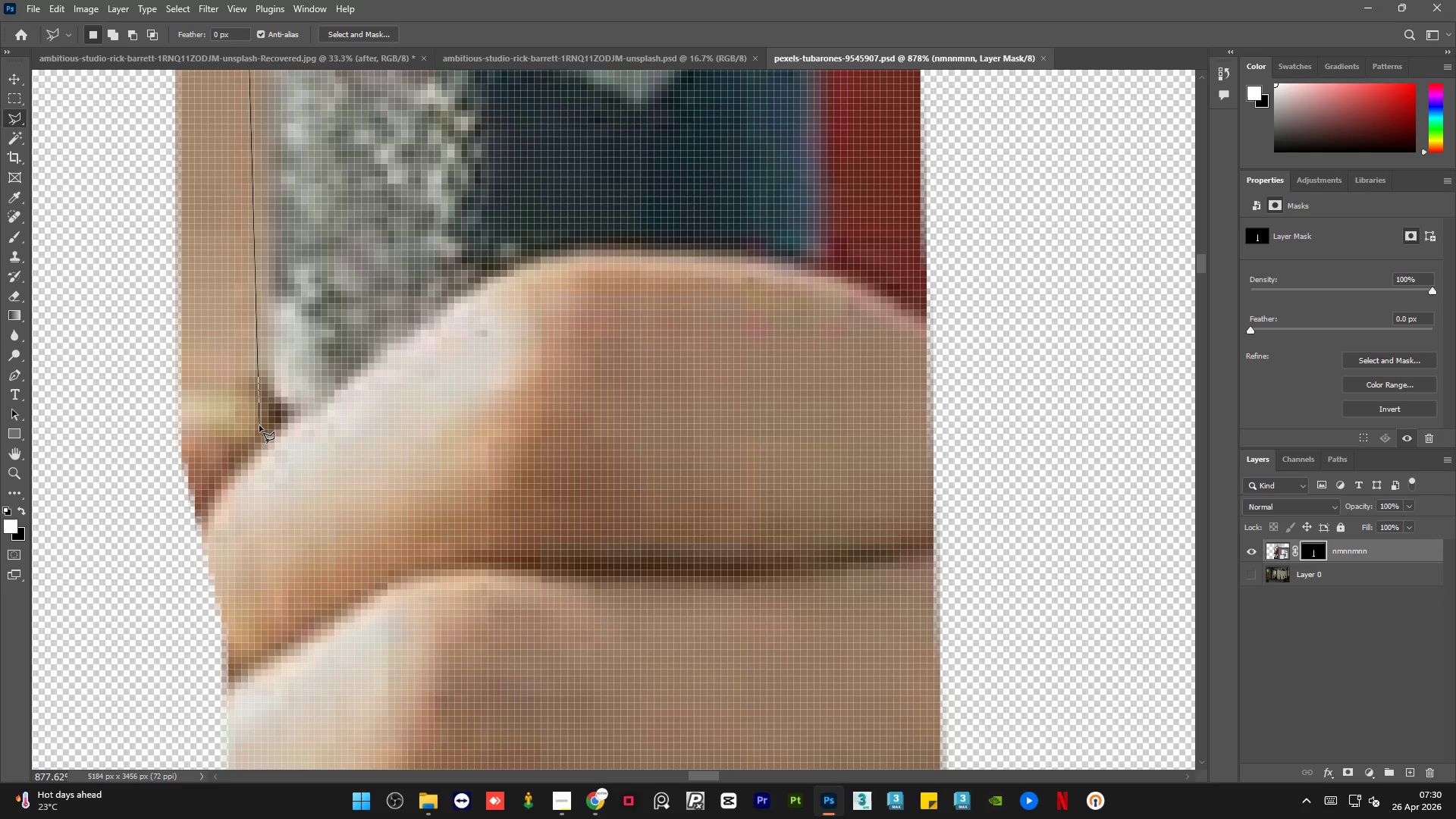 
left_click([261, 440])
 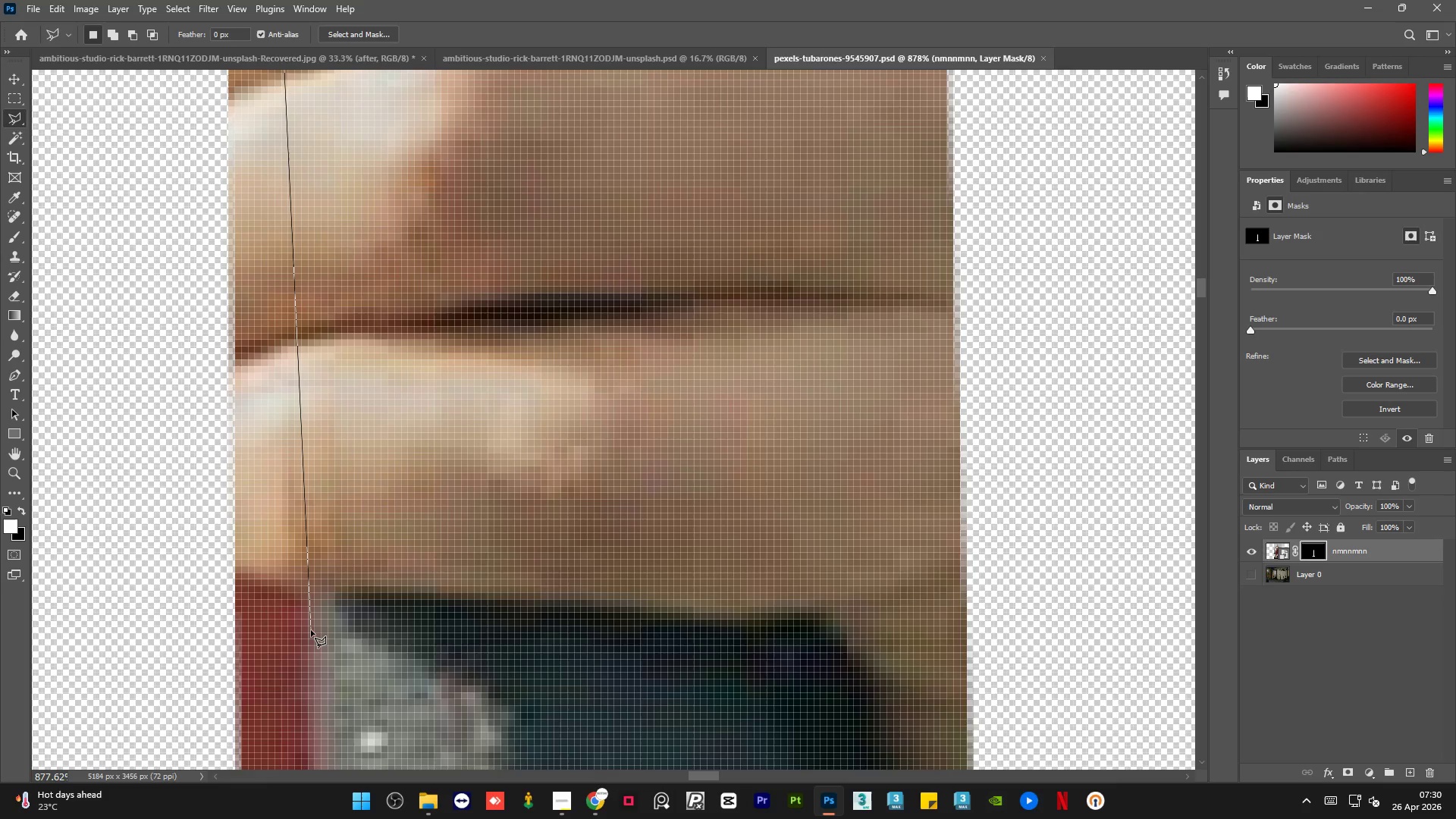 
wait(5.55)
 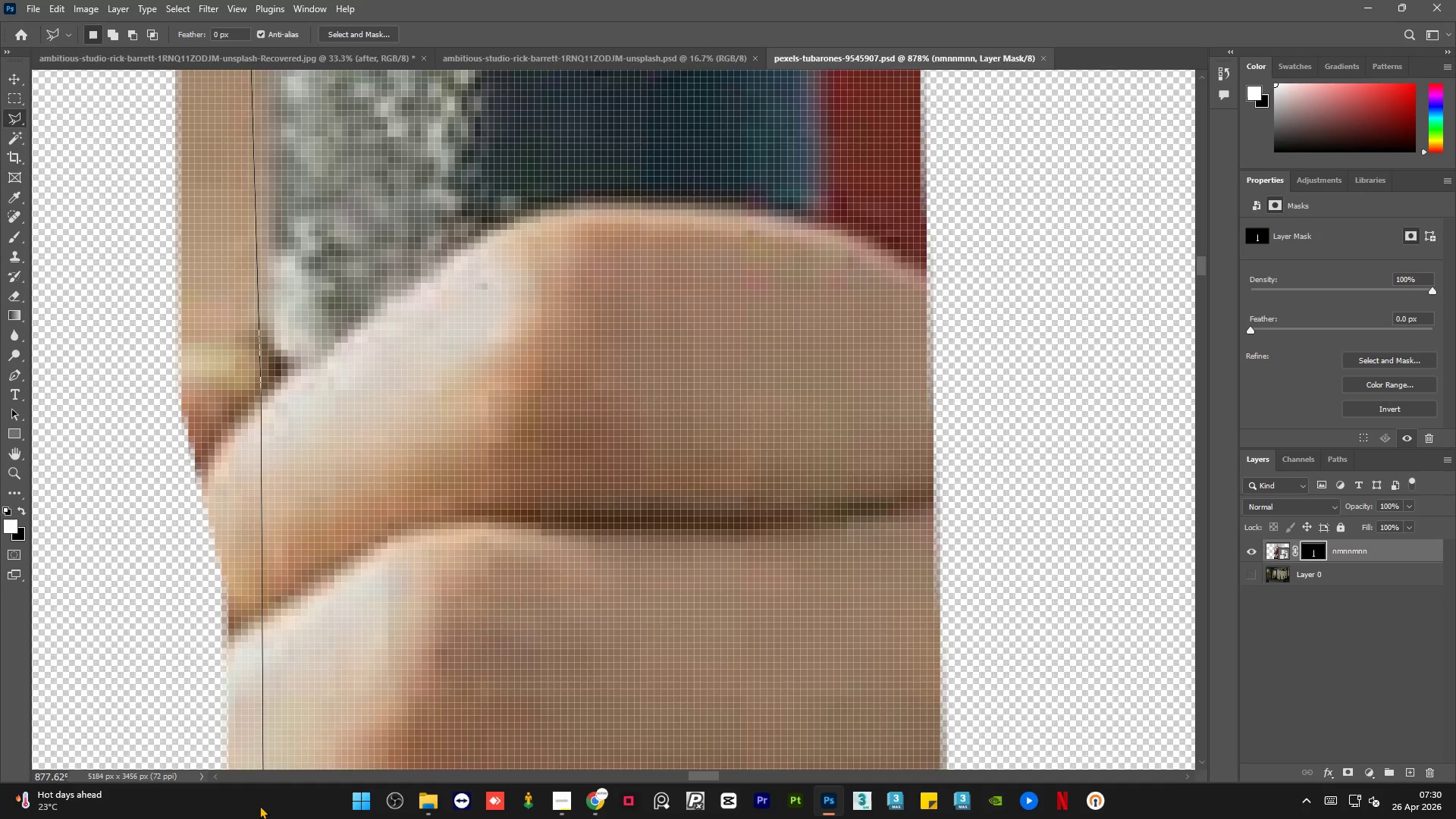 
left_click([310, 630])
 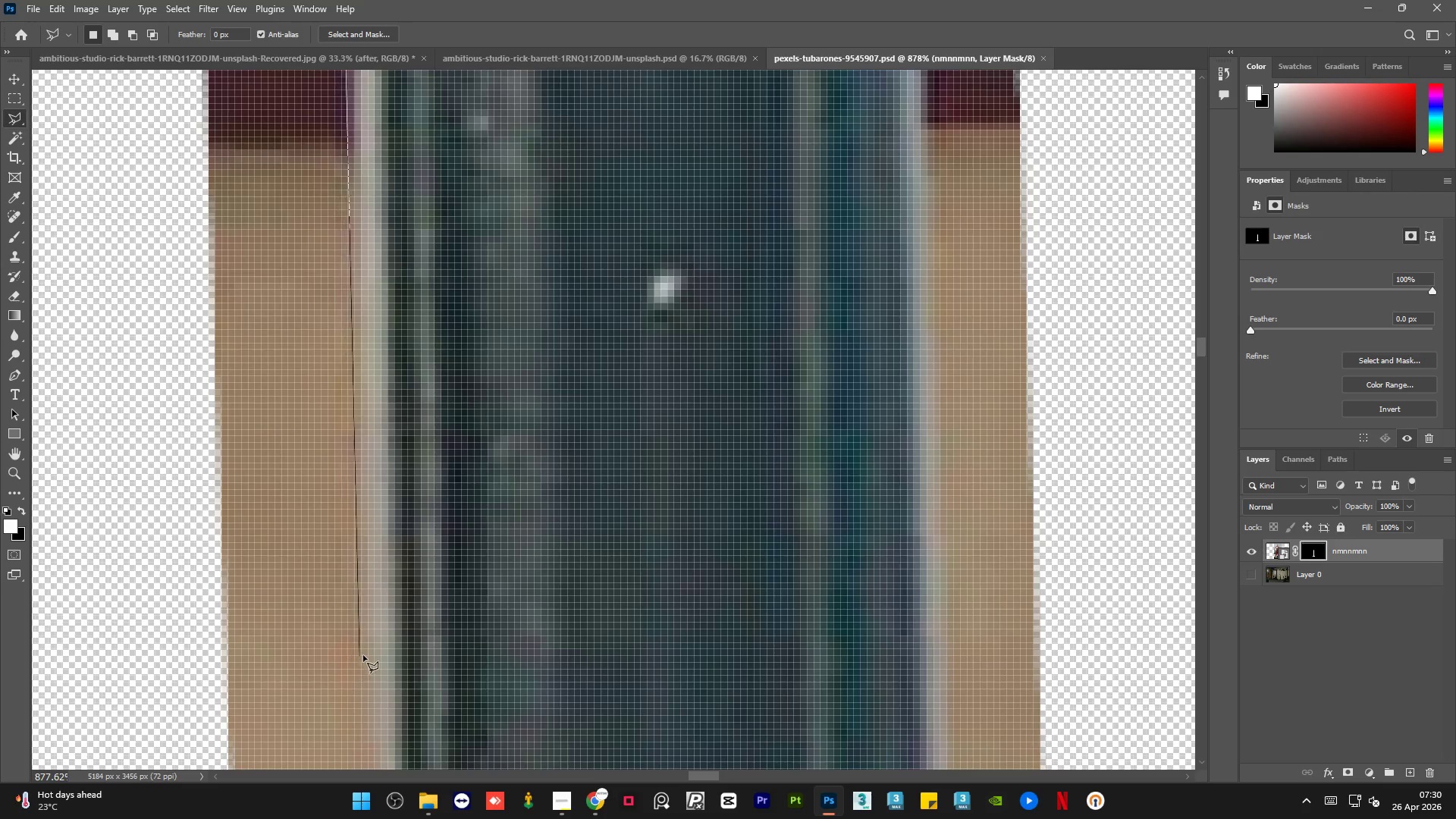 
left_click([371, 654])
 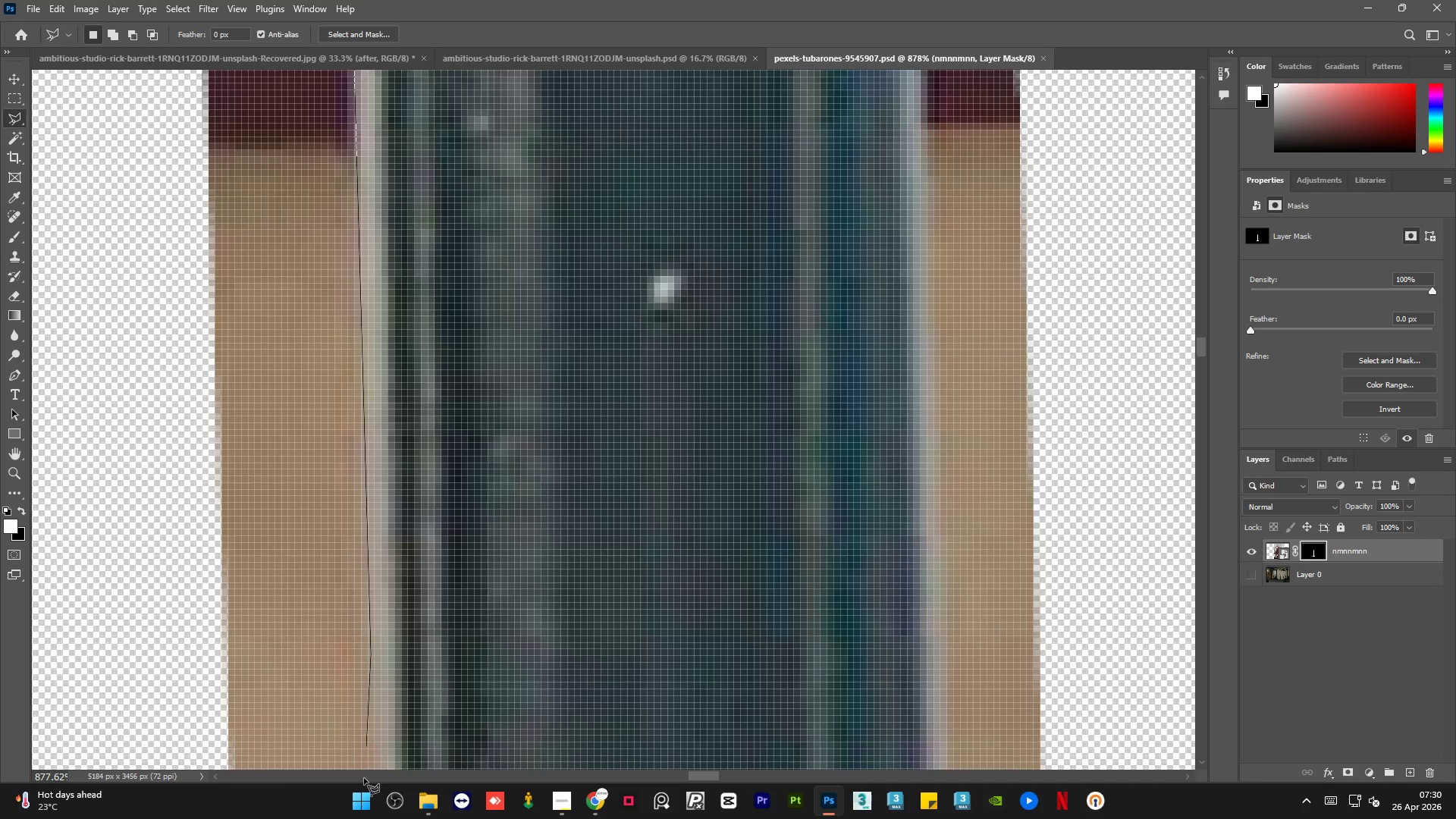 
mouse_move([381, 801])
 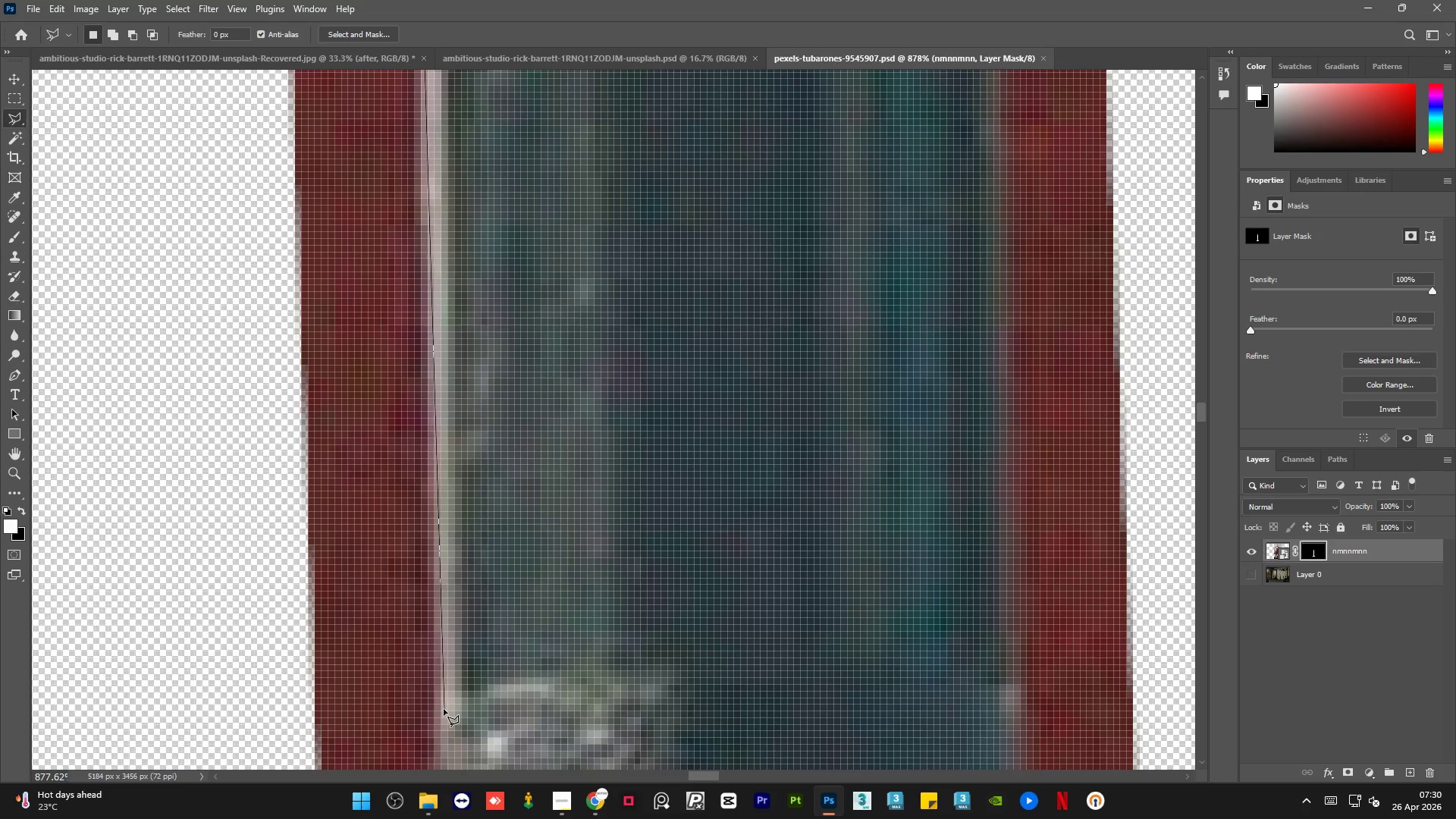 
left_click([444, 709])
 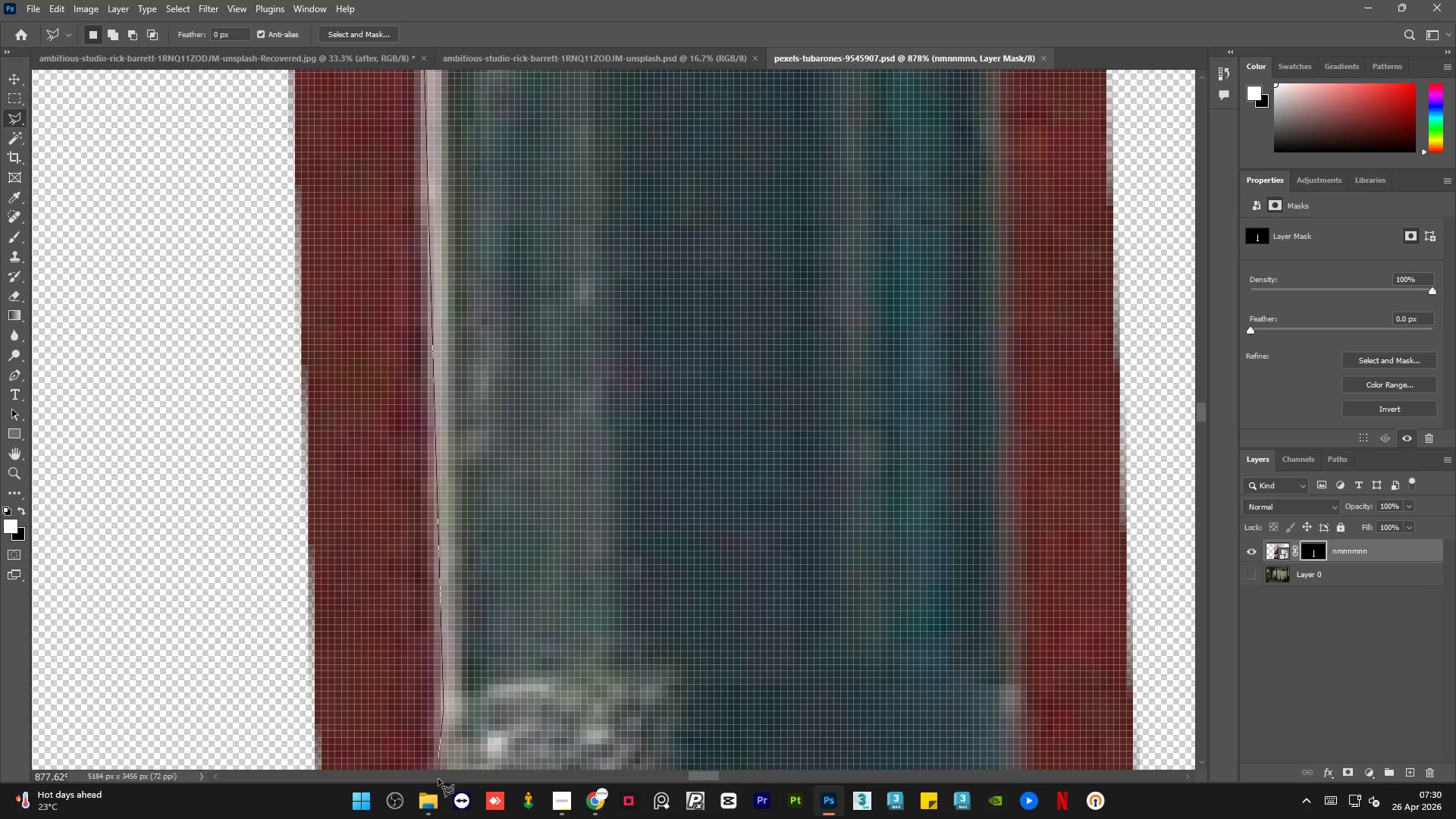 
mouse_move([448, 790])
 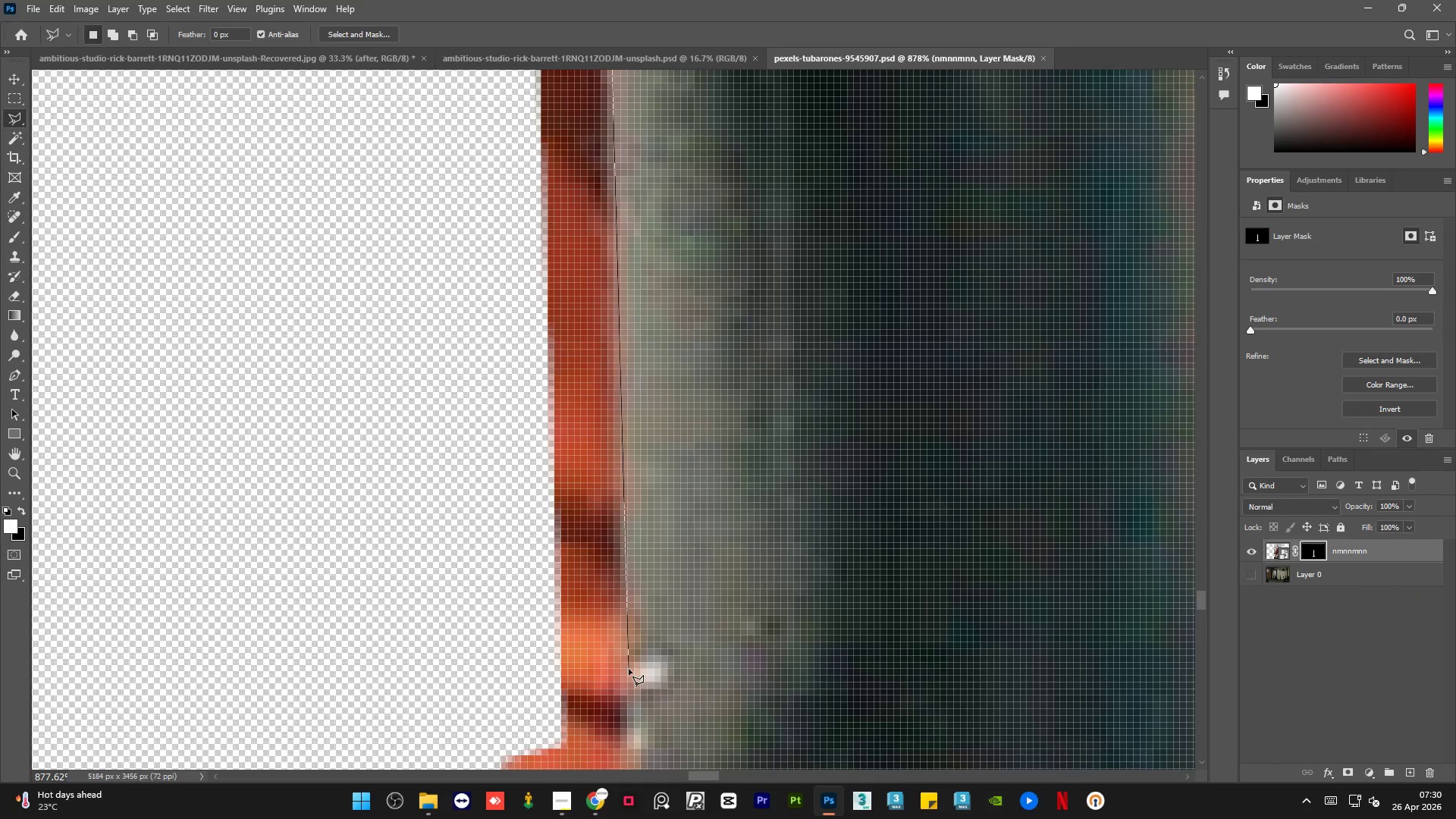 
left_click([629, 669])
 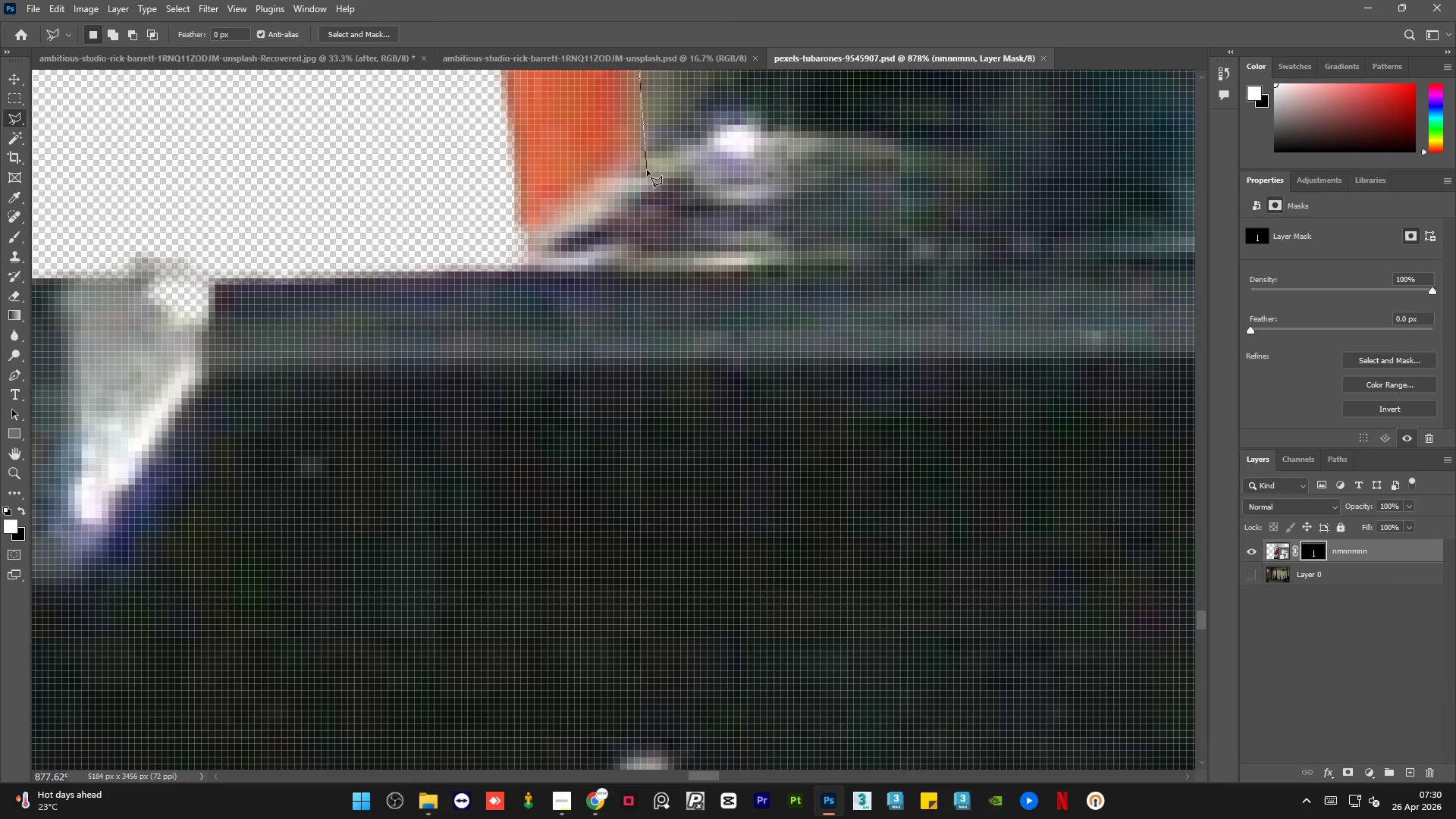 
left_click([641, 155])
 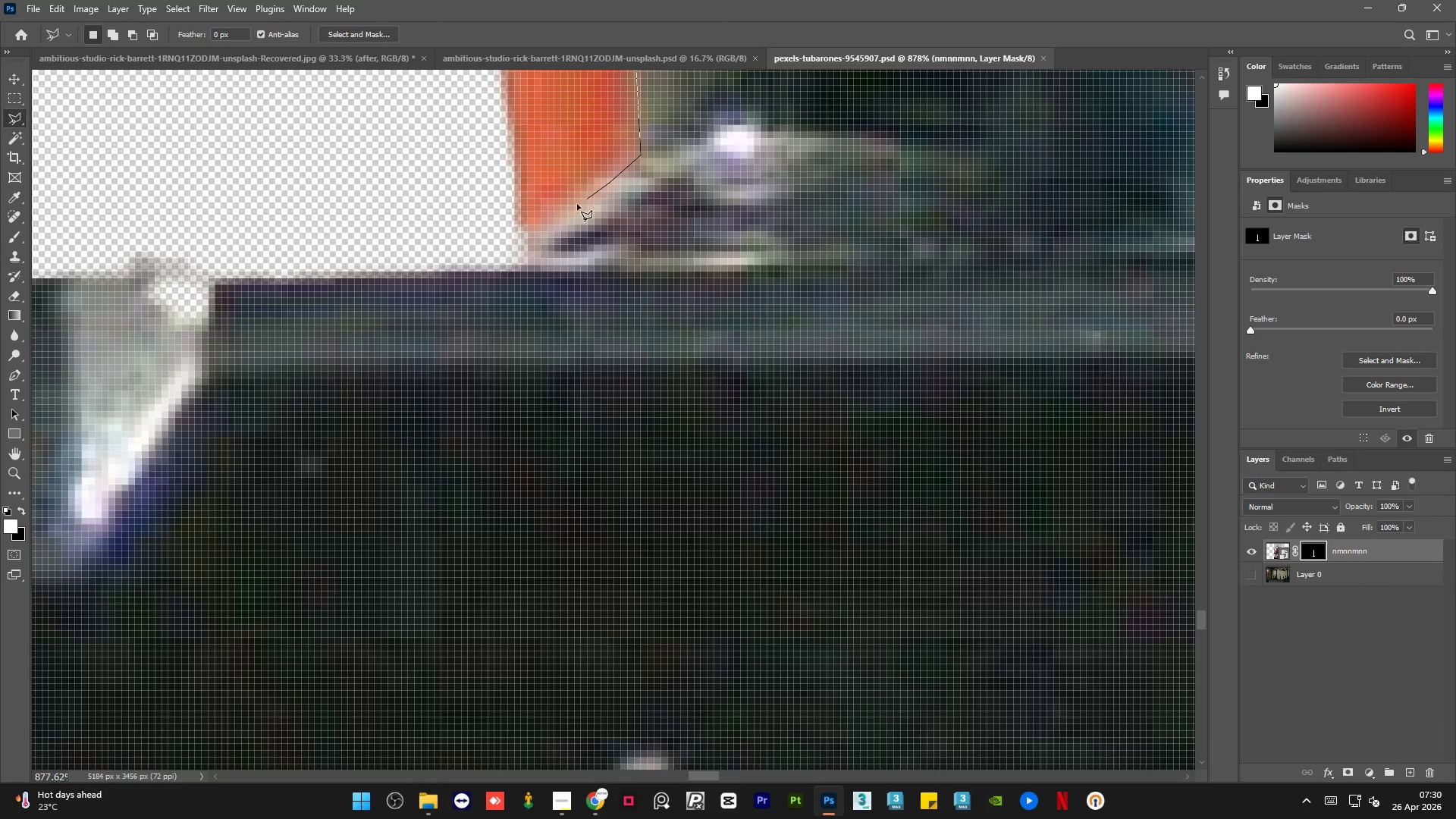 
left_click([566, 213])
 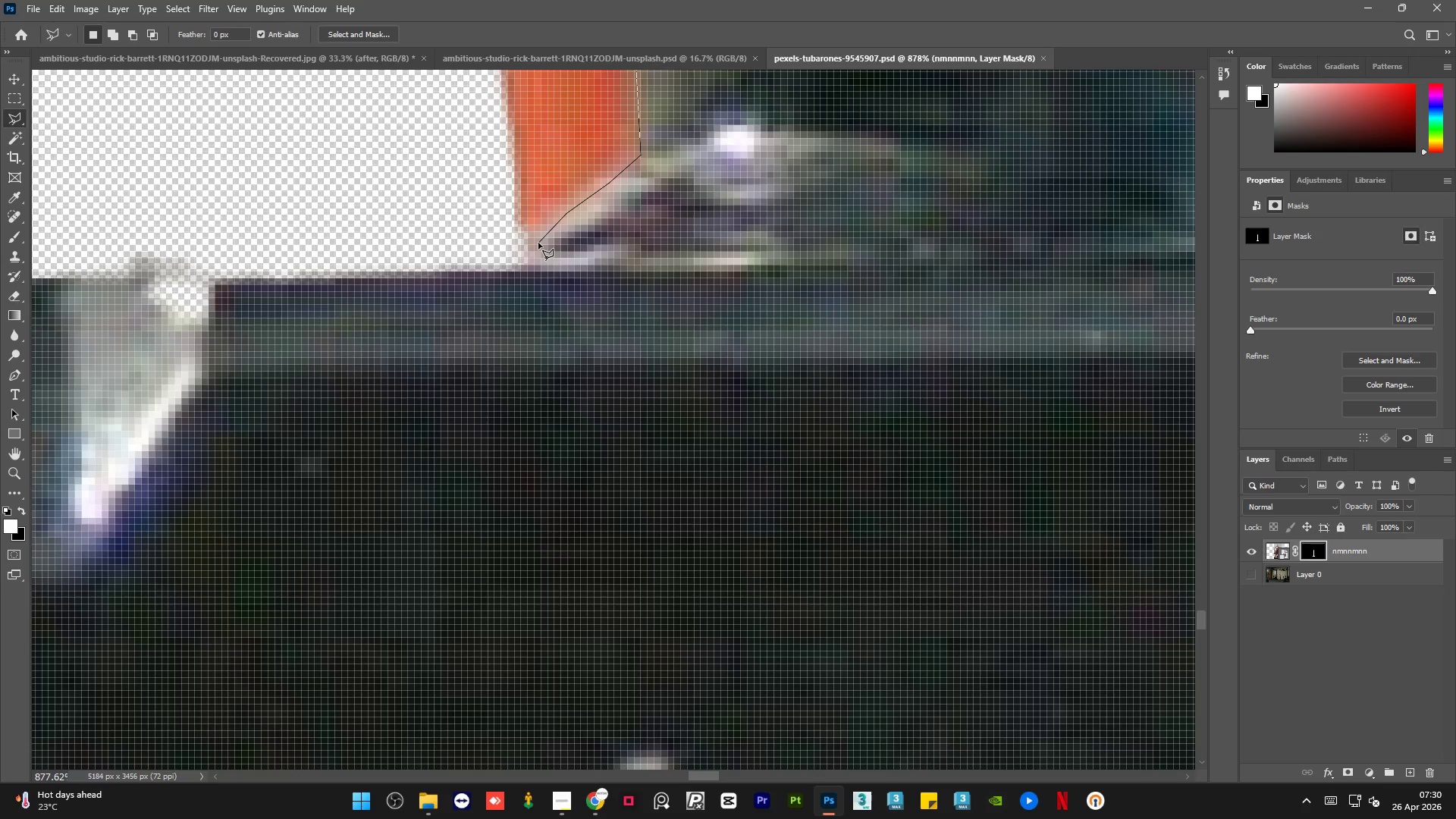 
left_click([538, 243])
 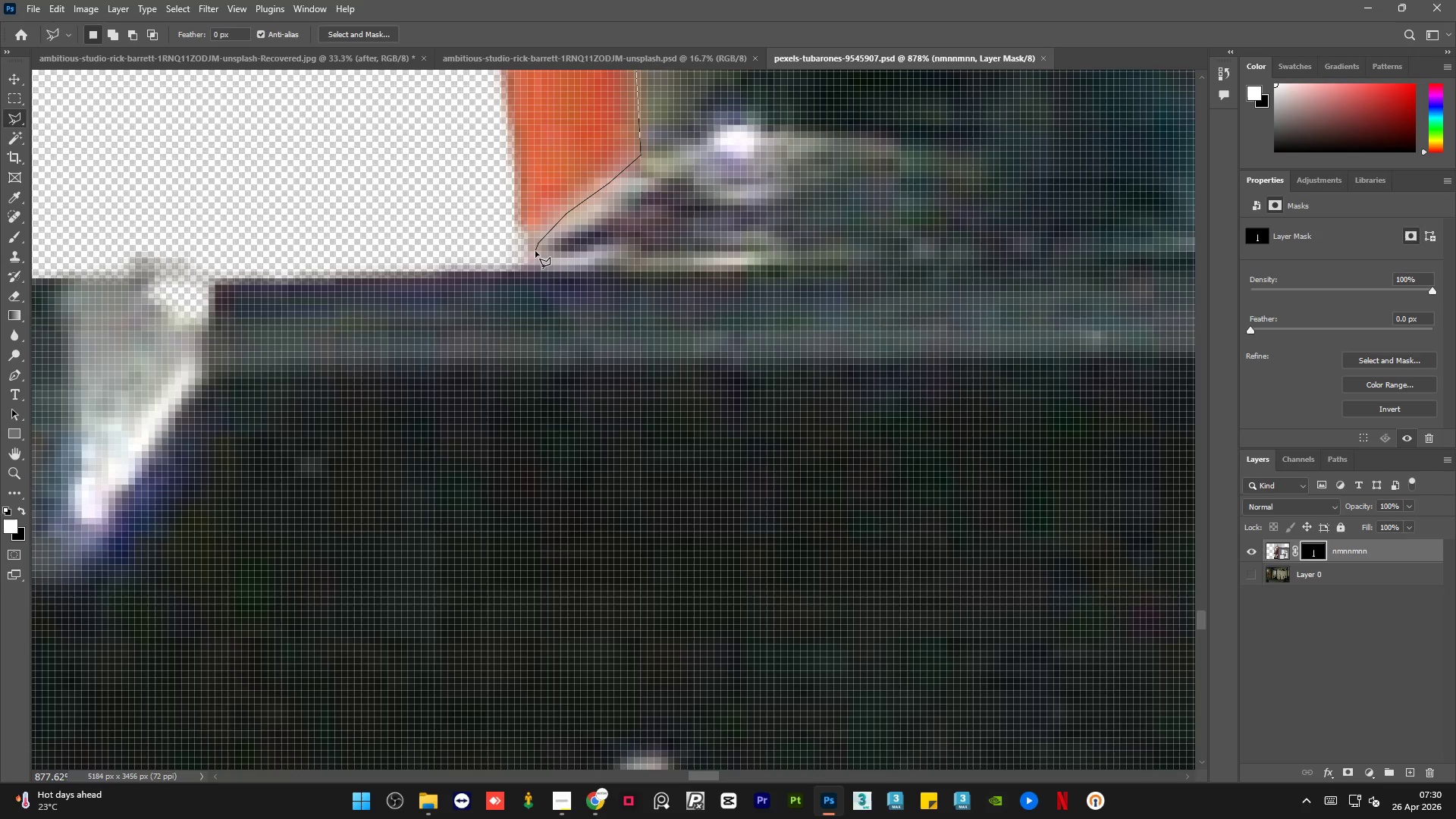 
left_click([535, 251])
 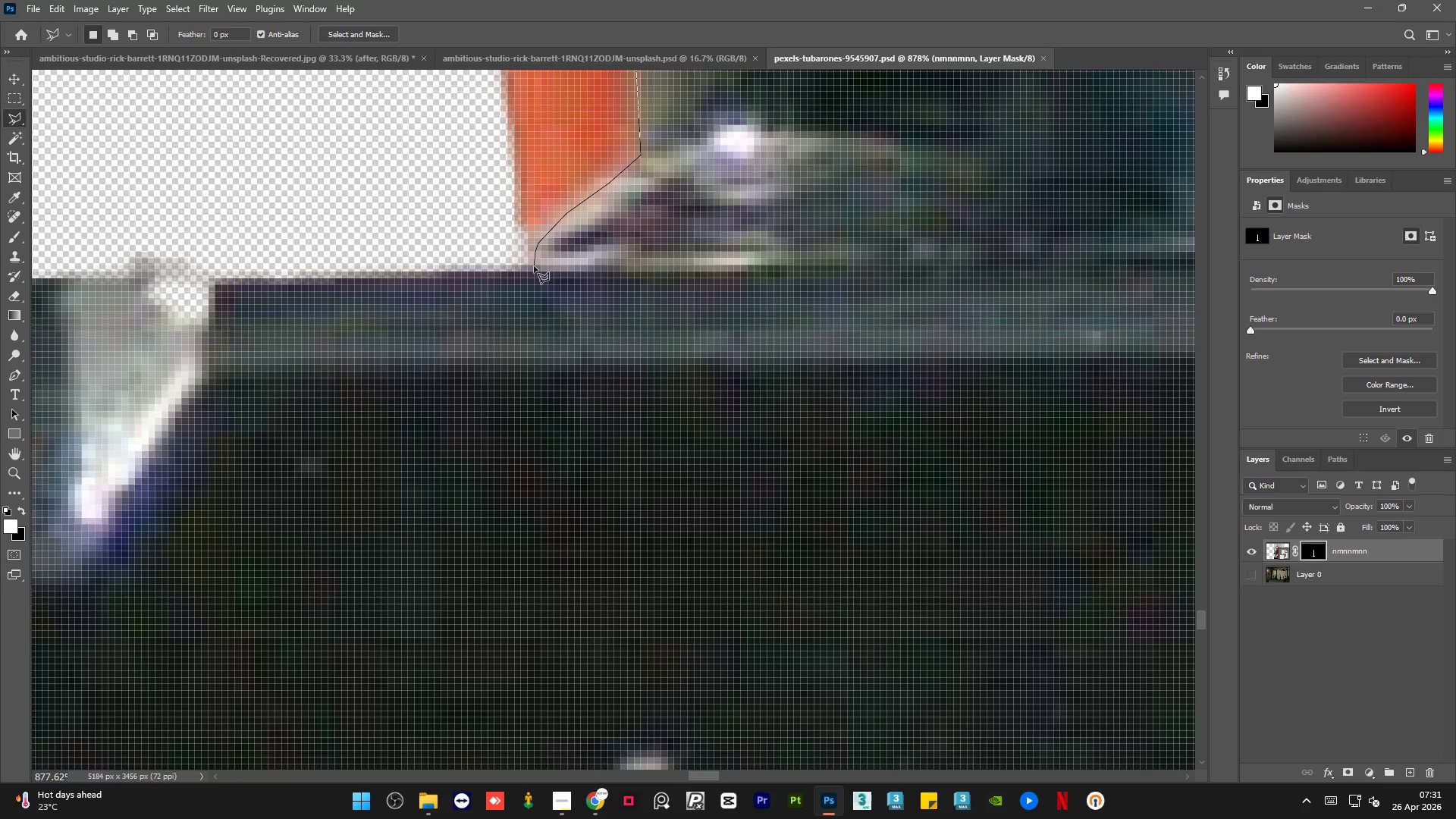 
left_click([534, 269])
 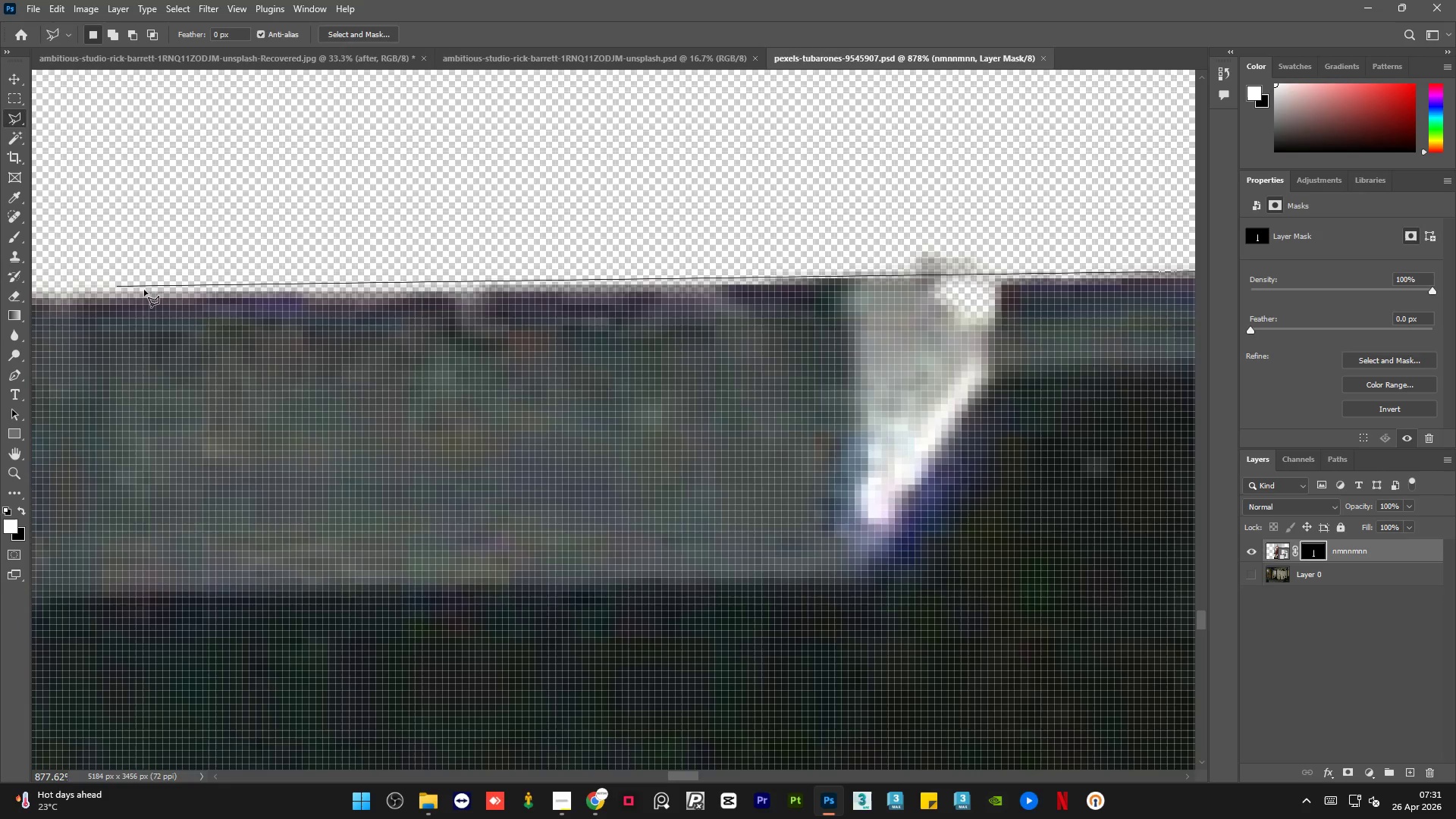 
left_click([145, 290])
 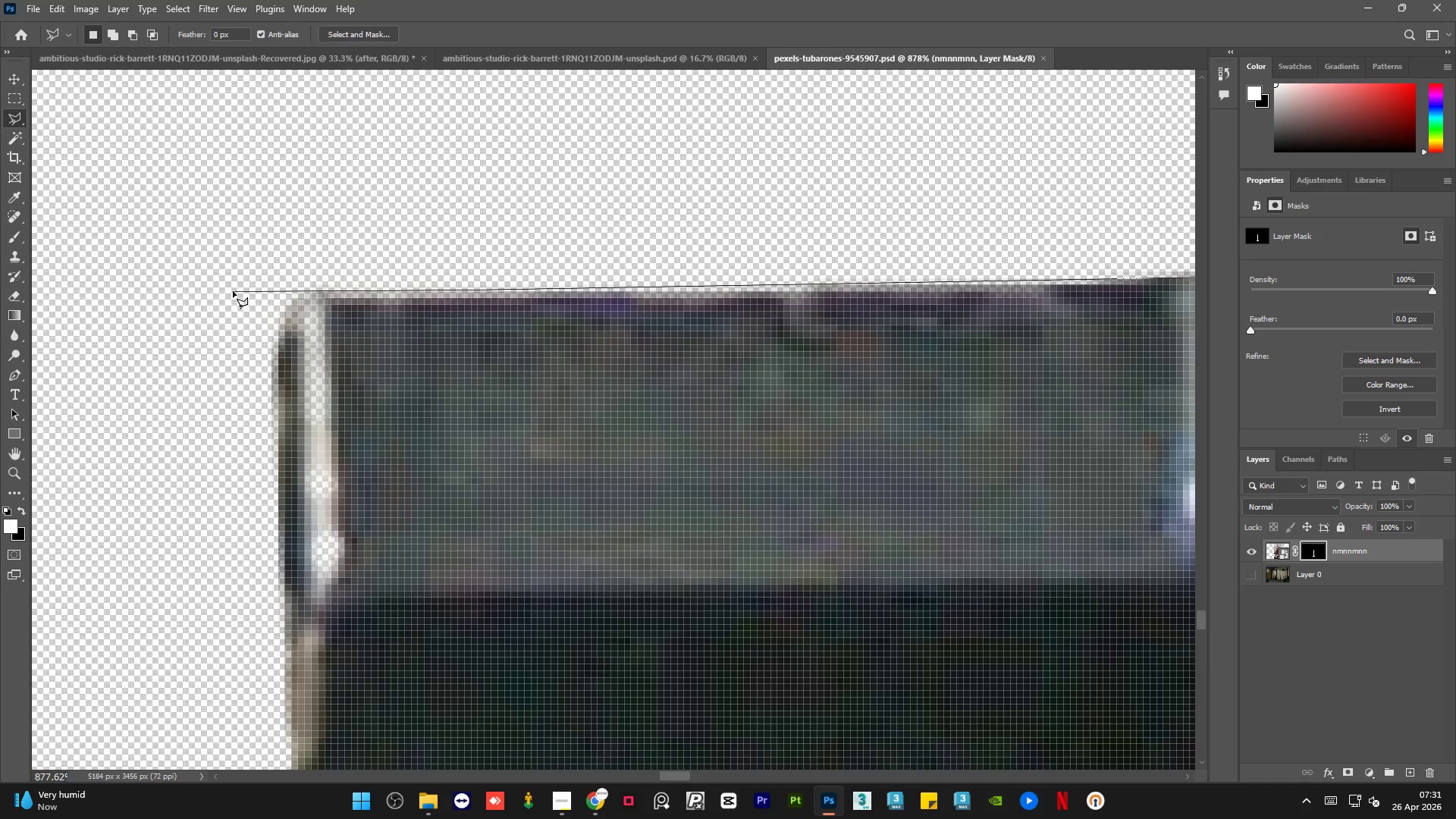 
double_click([211, 319])
 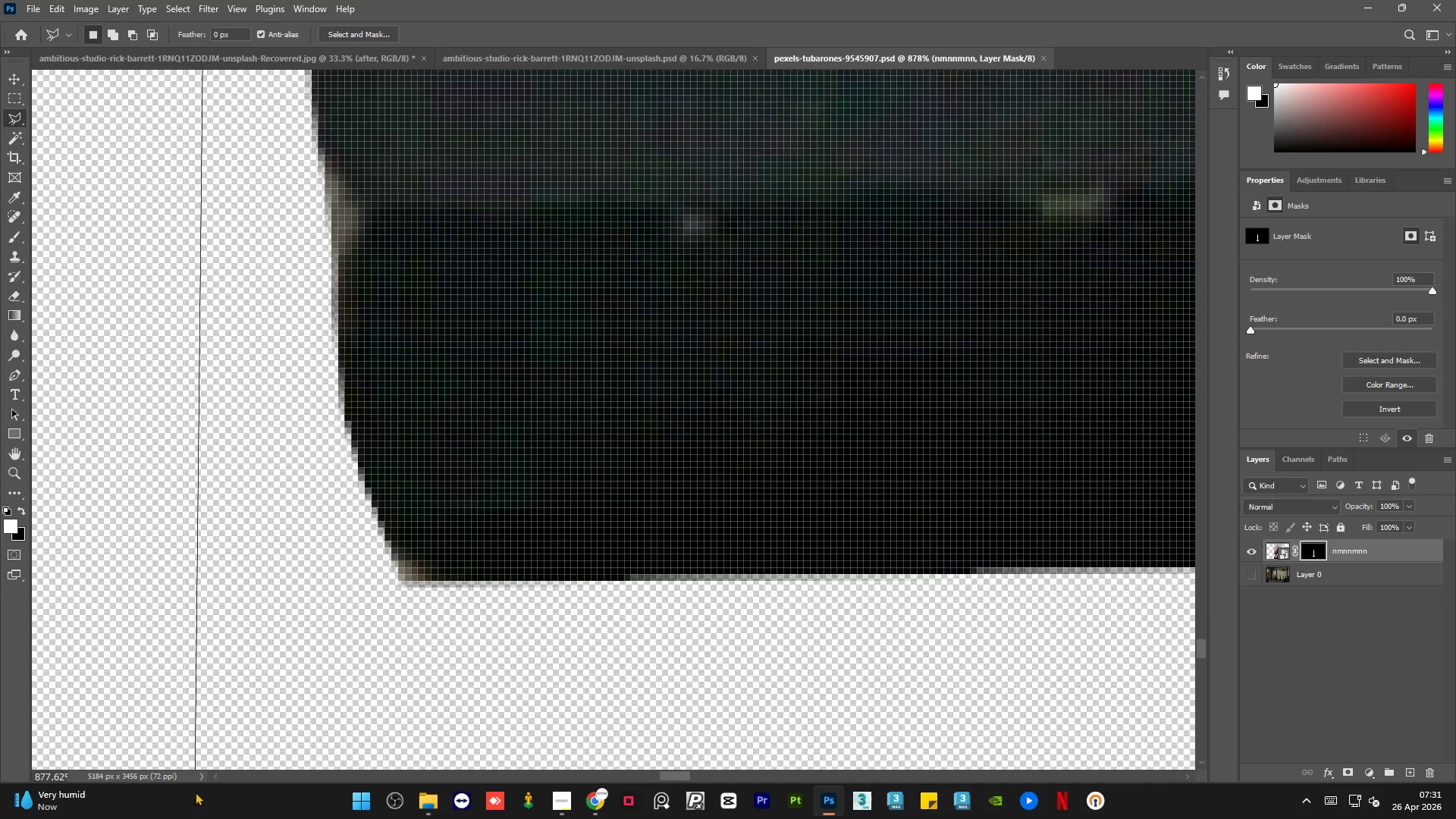 
left_click([236, 602])
 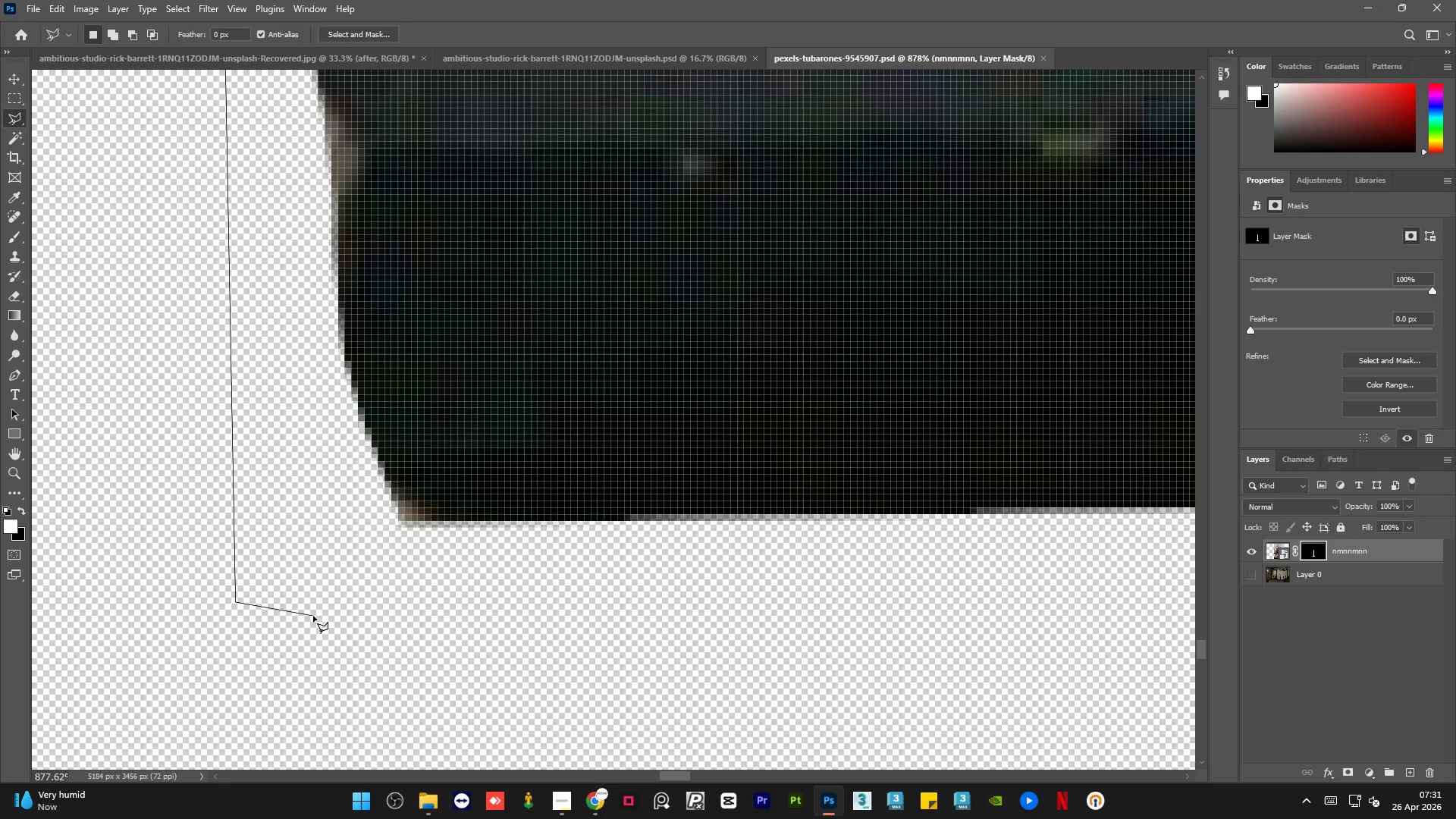 
left_click([313, 616])
 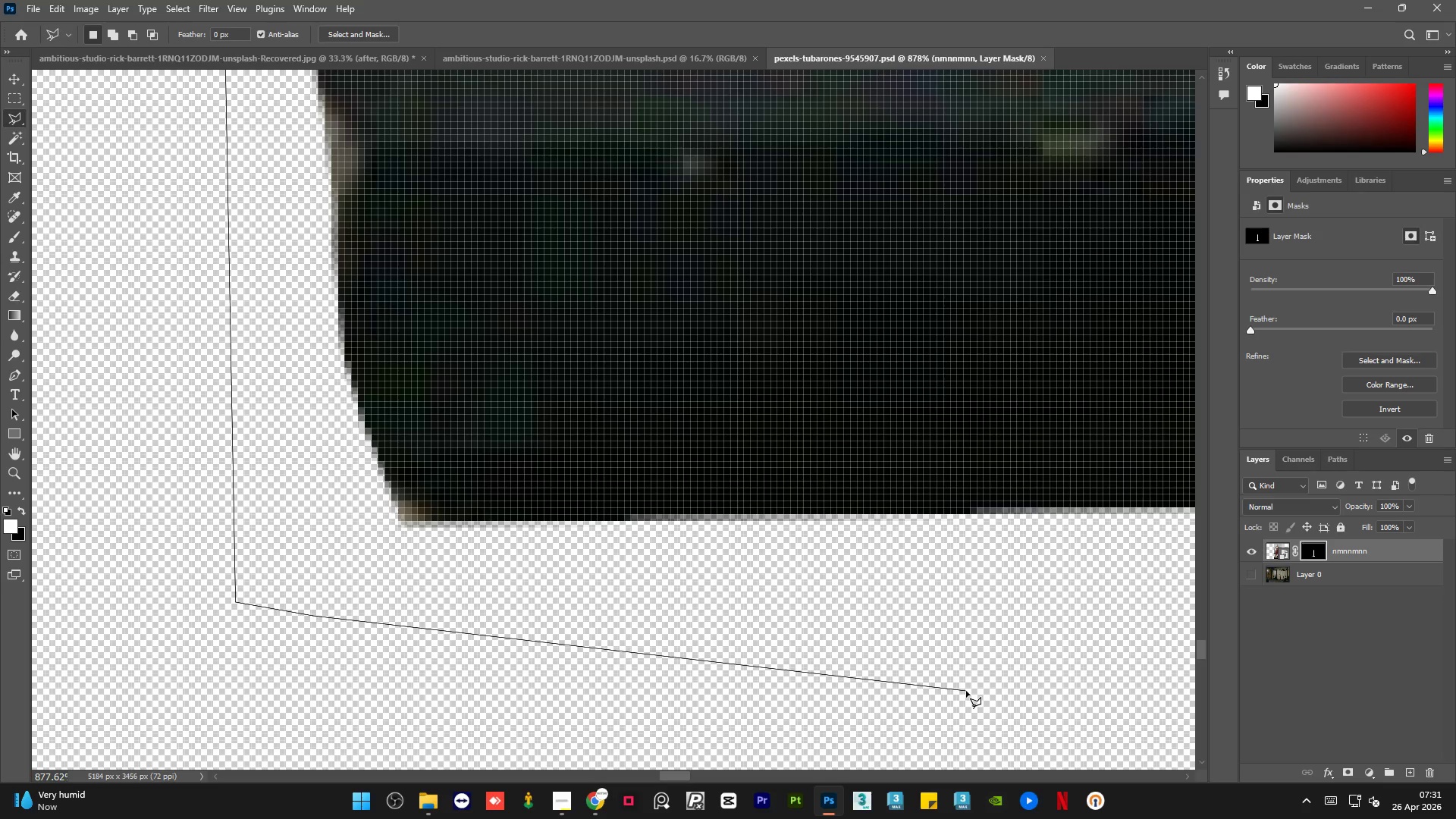 
left_click([966, 691])
 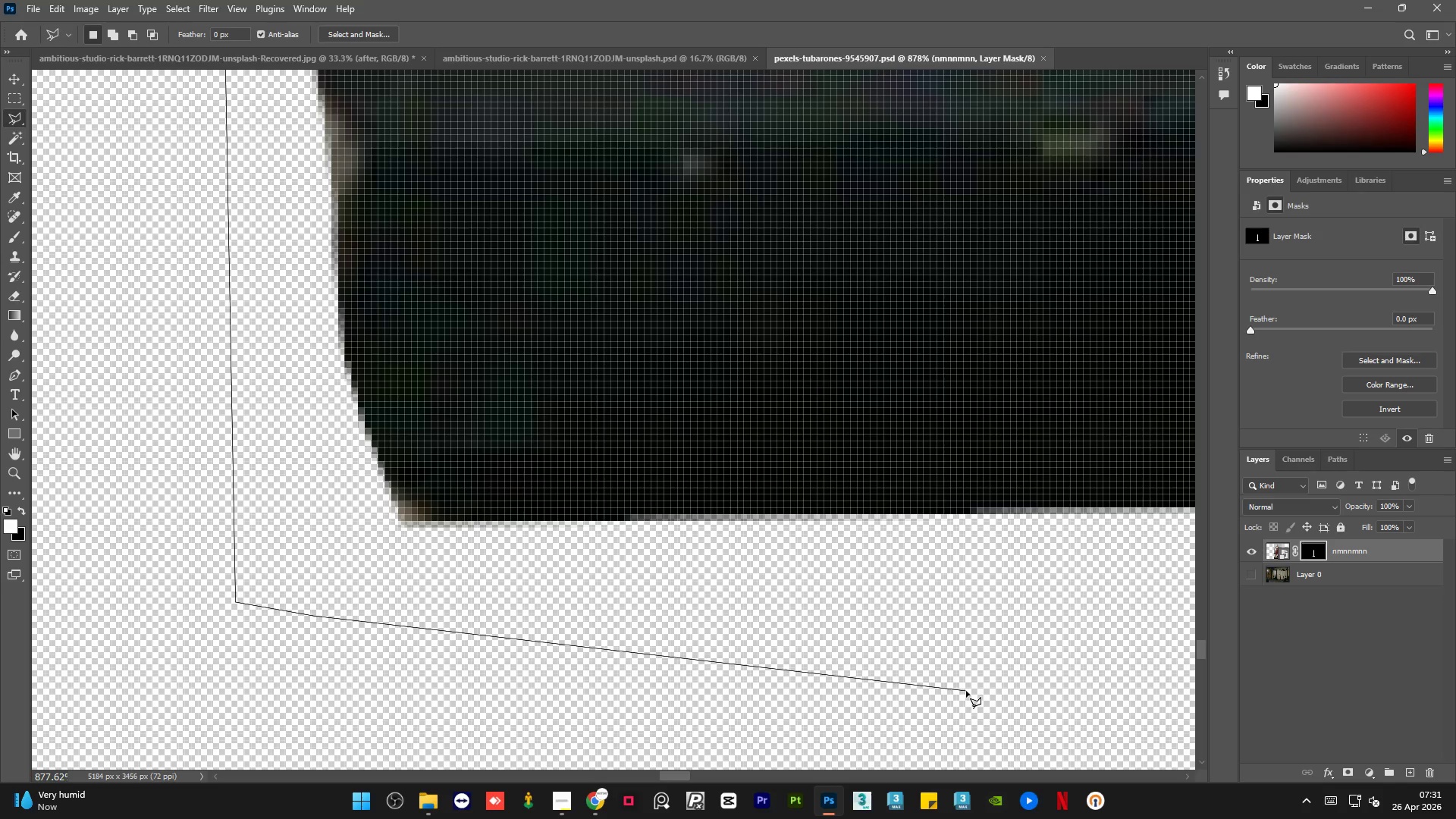 
hold_key(key=AltLeft, duration=1.24)
 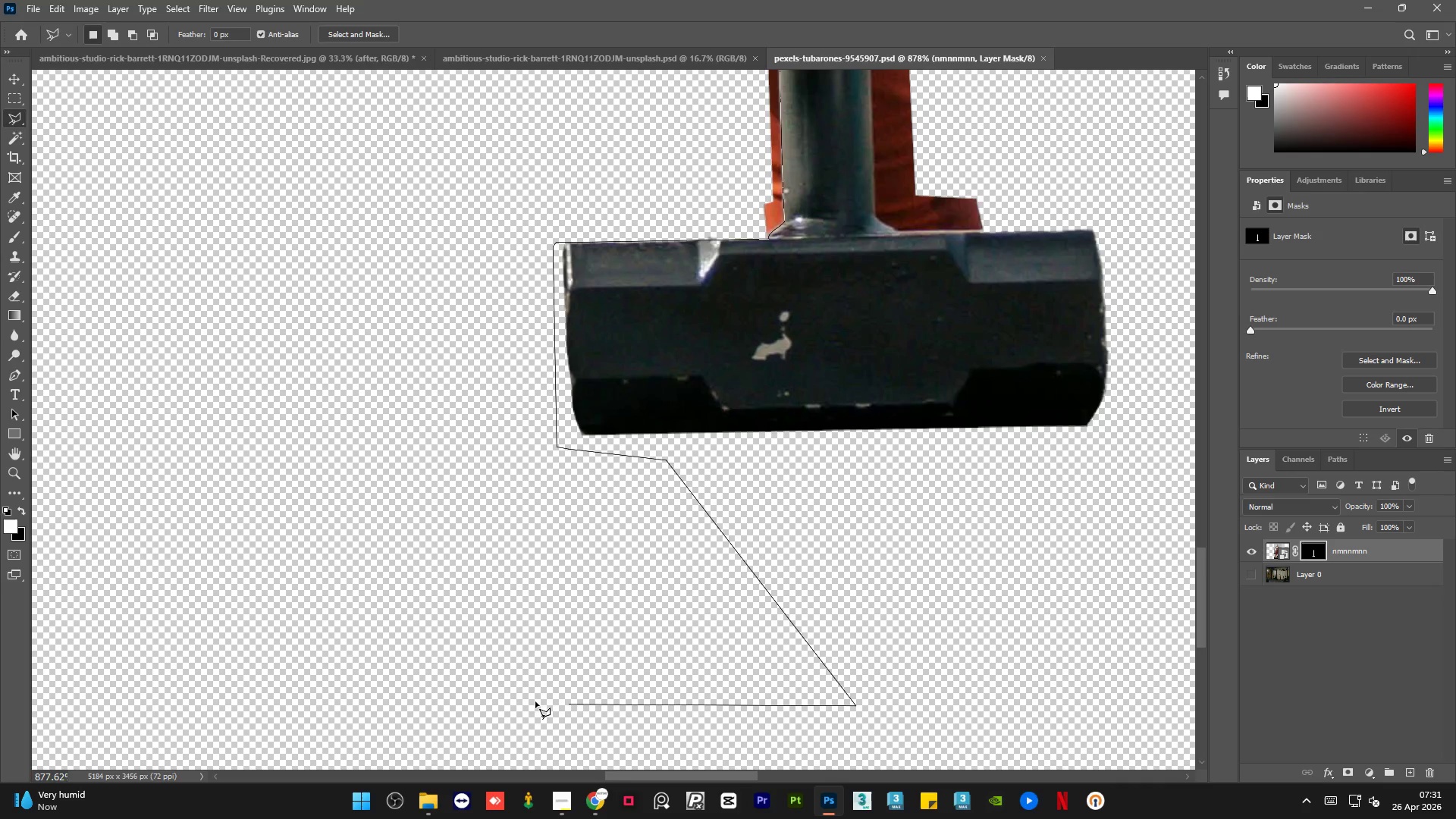 
left_click([856, 706])
 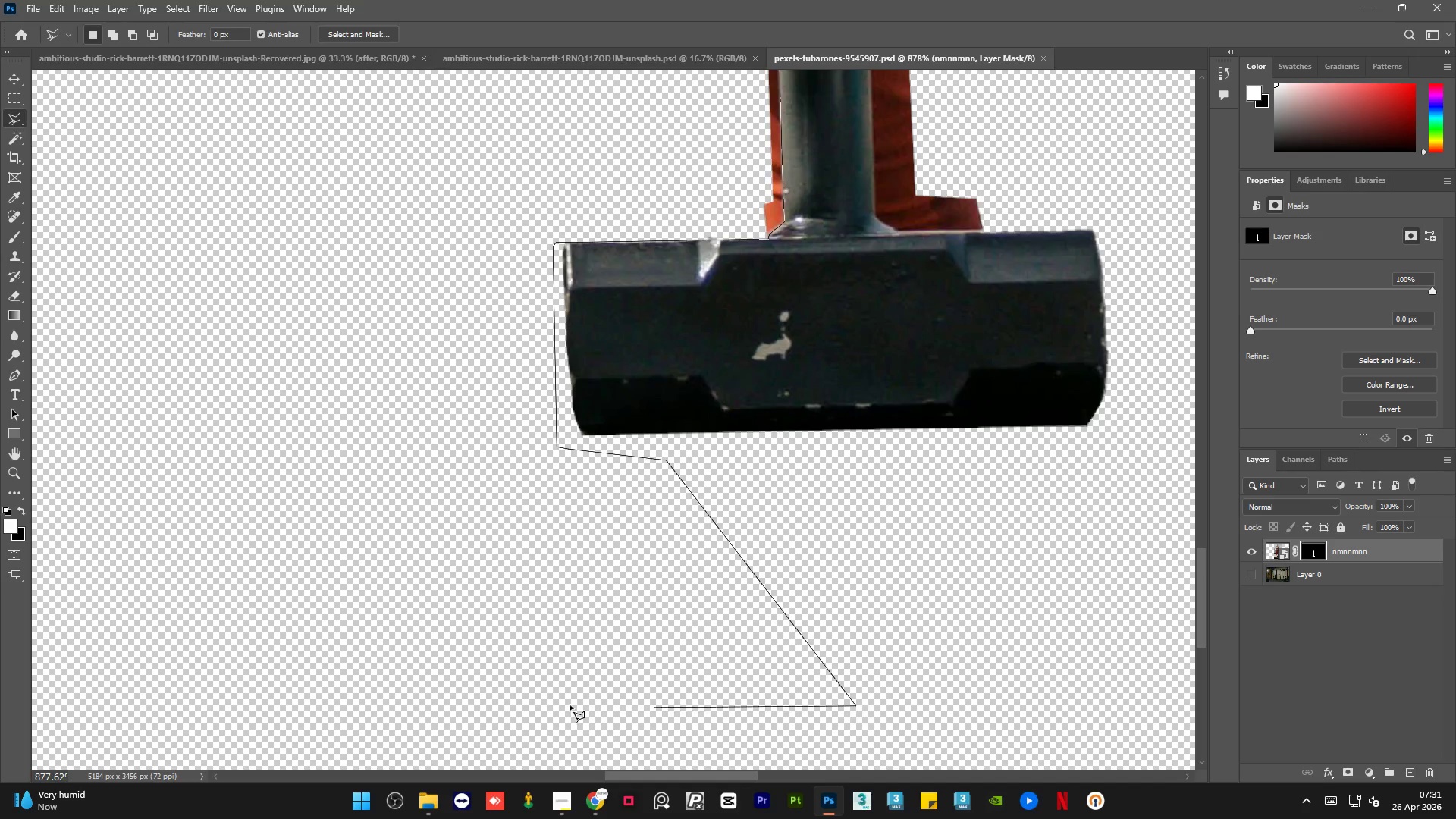 
scroll: coordinate [966, 692], scroll_direction: down, amount: 20.0
 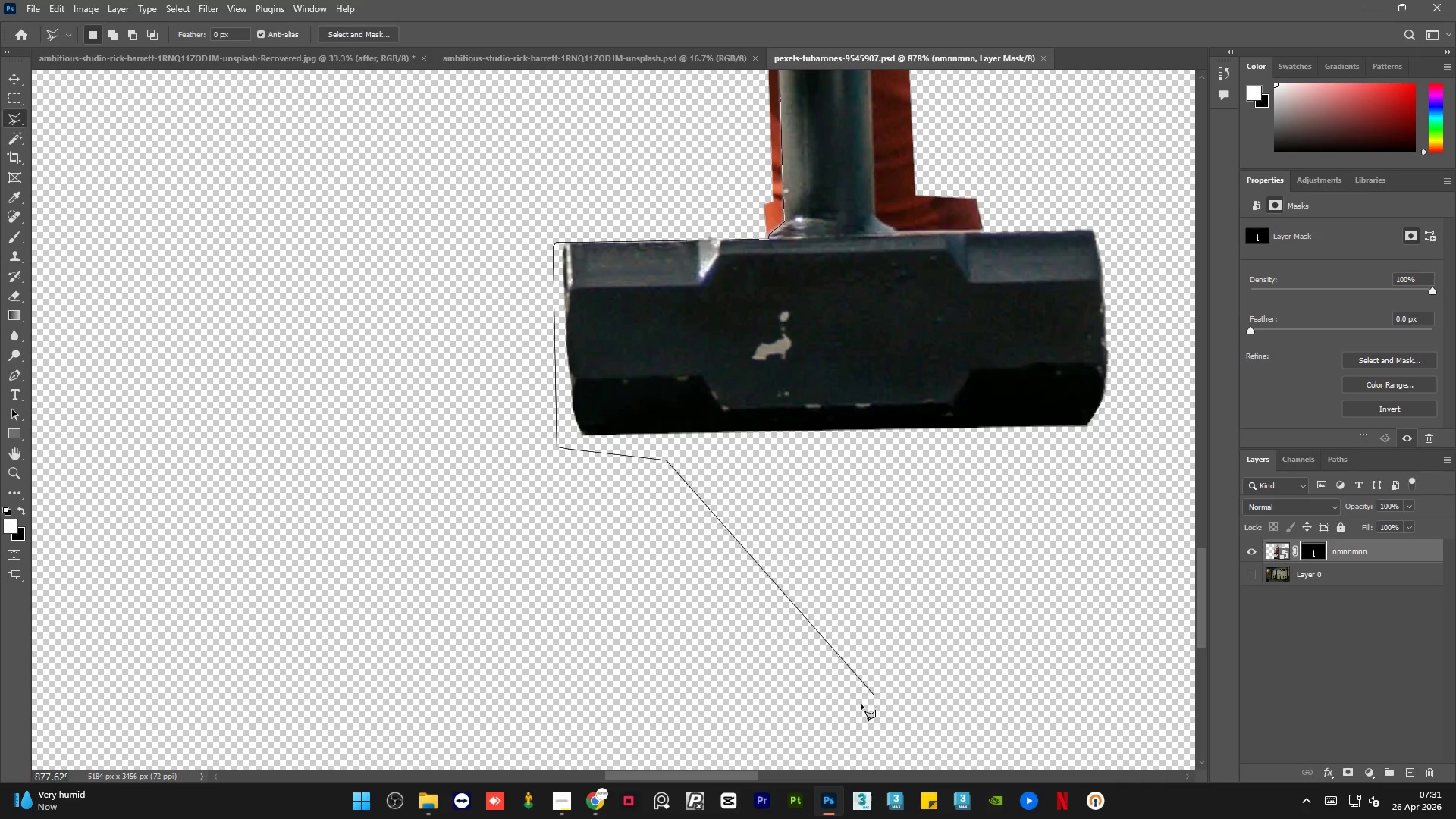 
left_click_drag(start_coordinate=[549, 702], to_coordinate=[535, 701])
 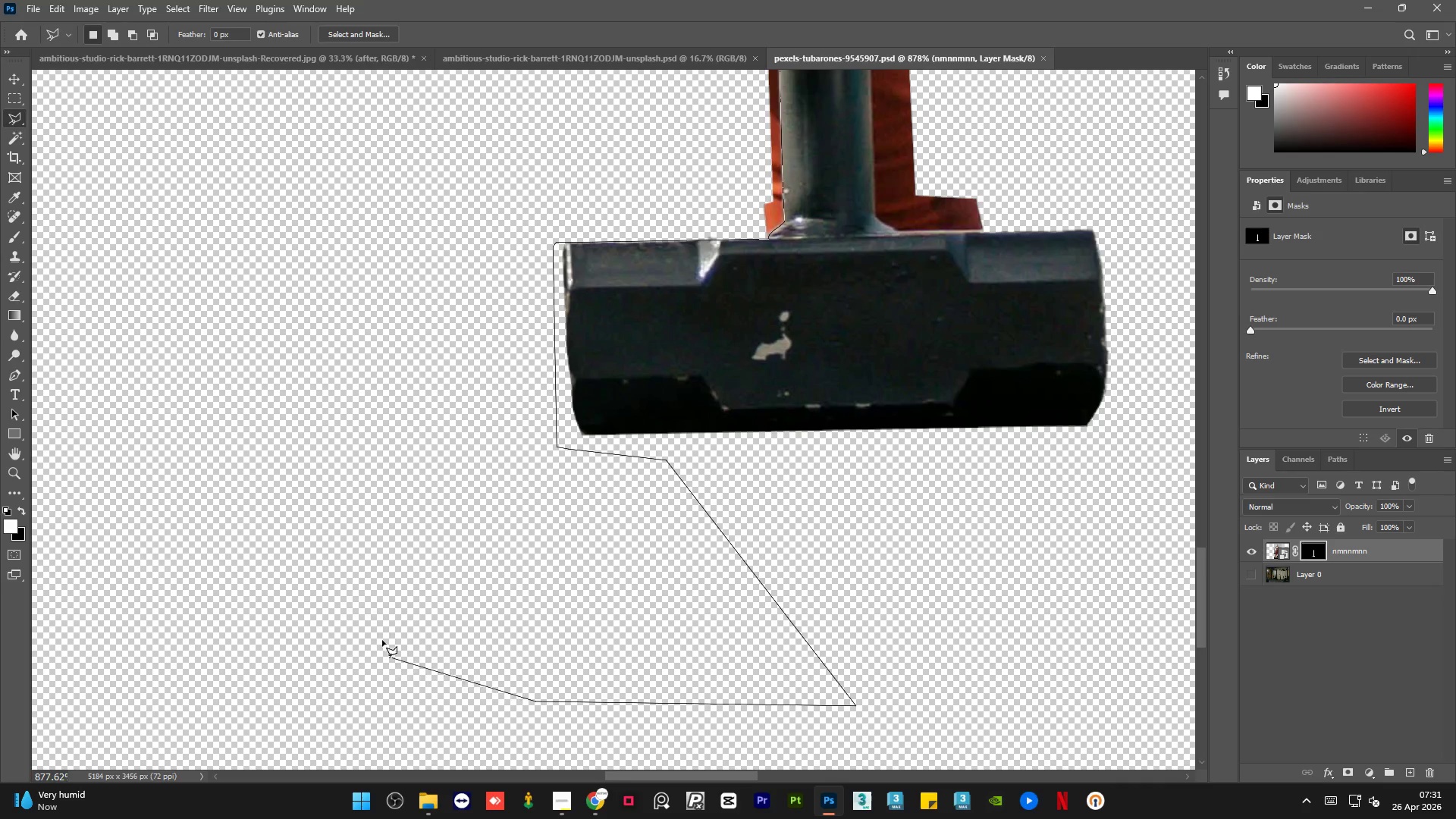 
left_click([343, 599])
 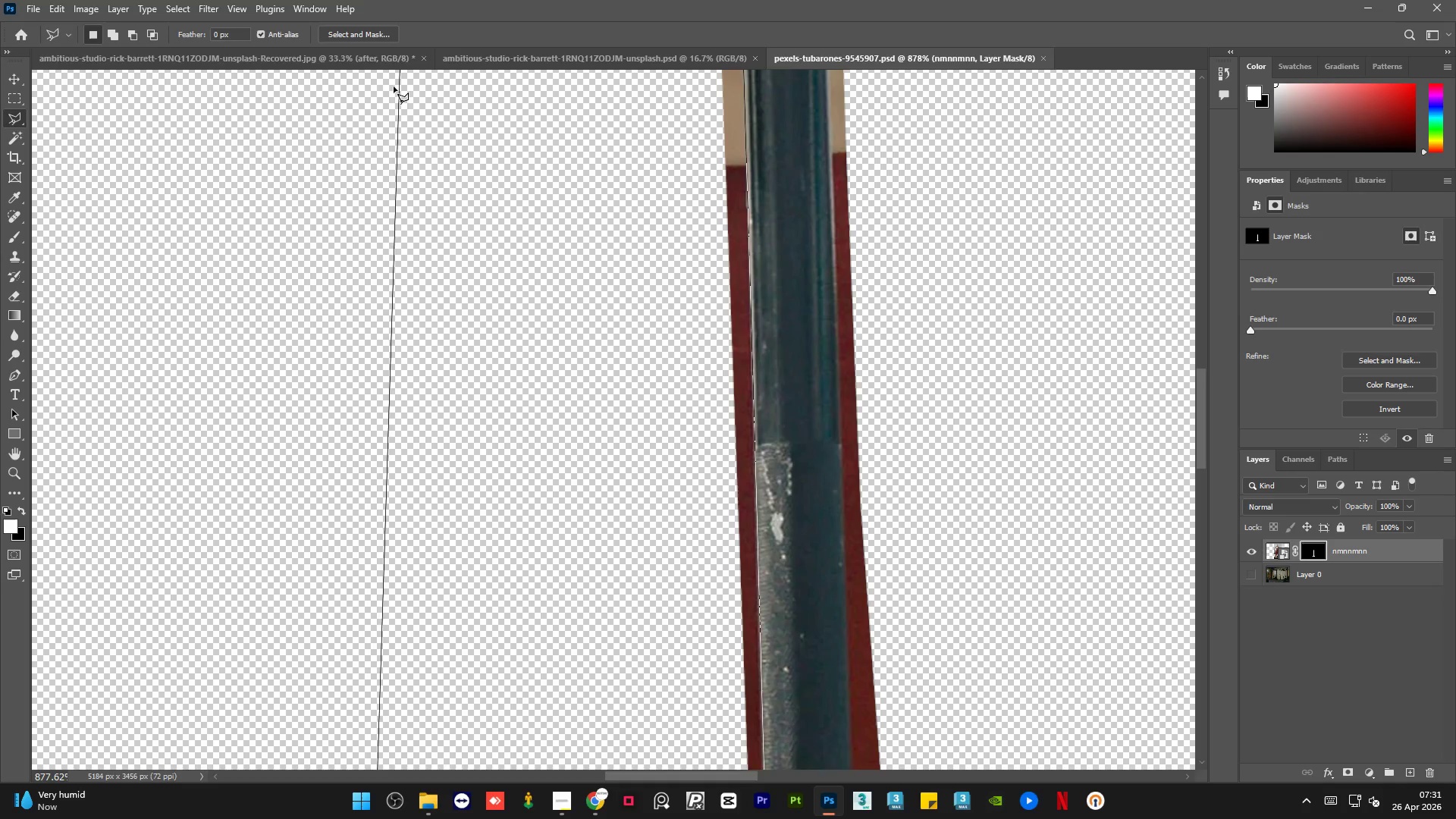 
left_click([356, 256])
 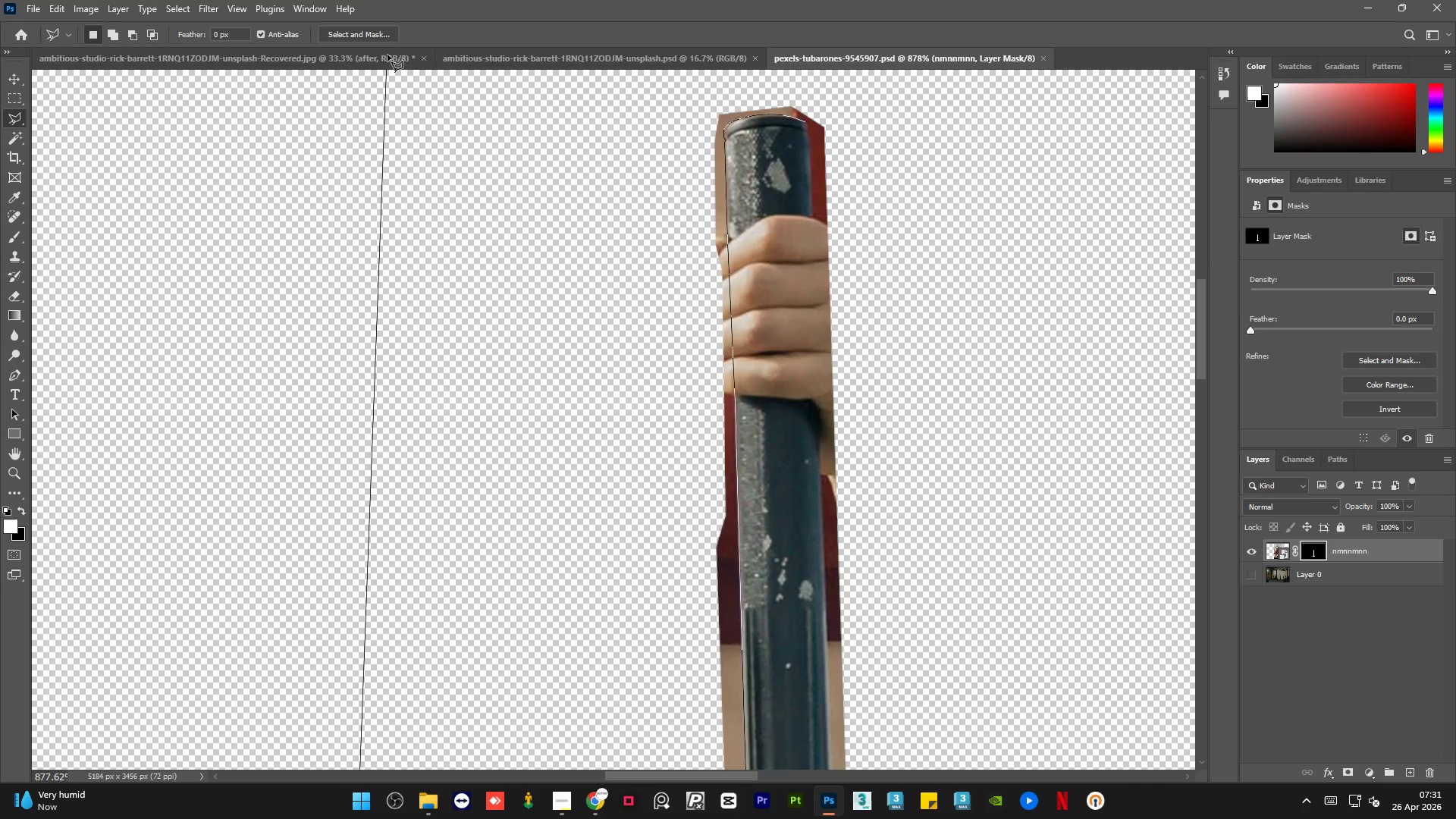 
left_click([386, 111])
 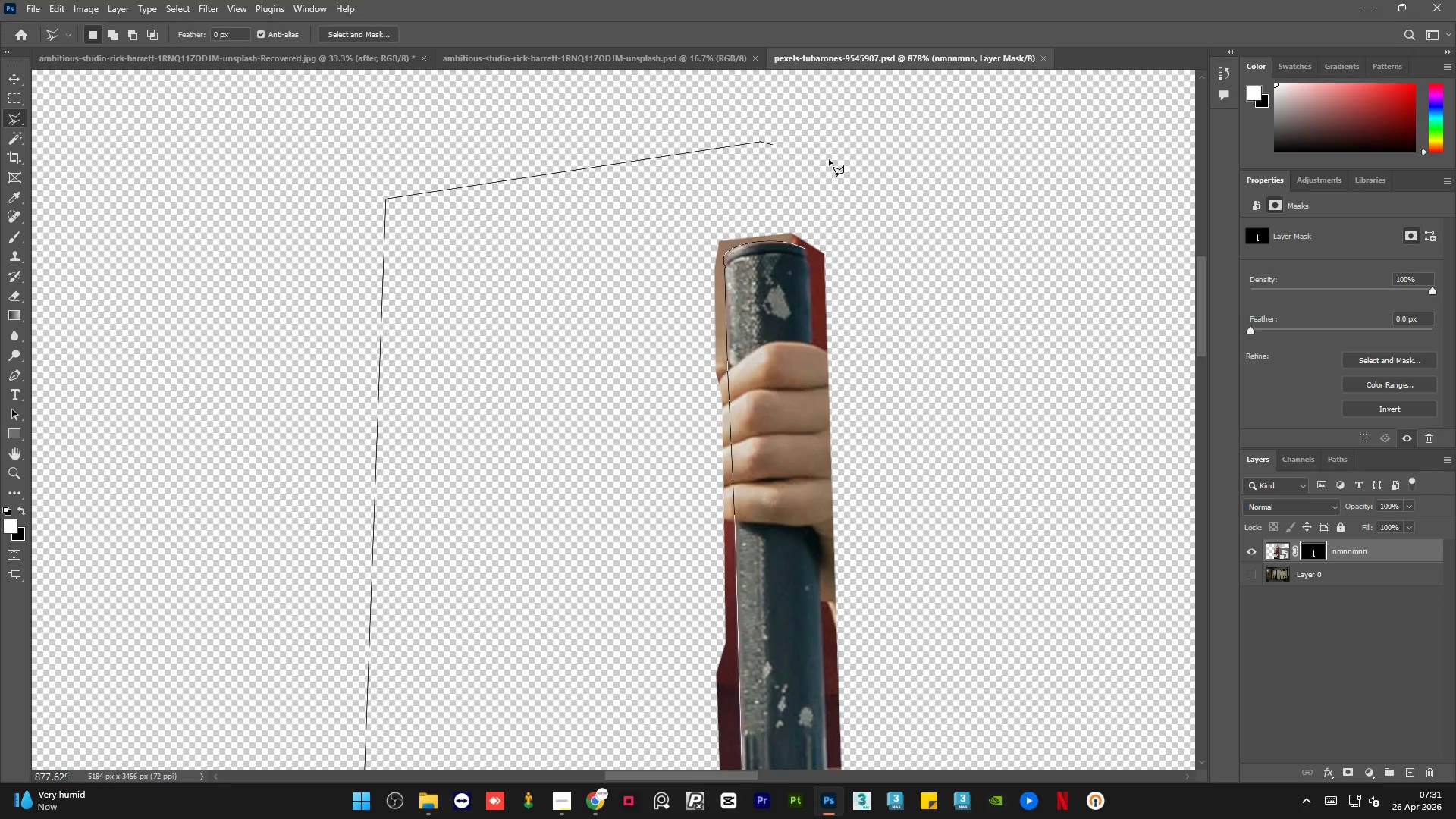 
double_click([923, 189])
 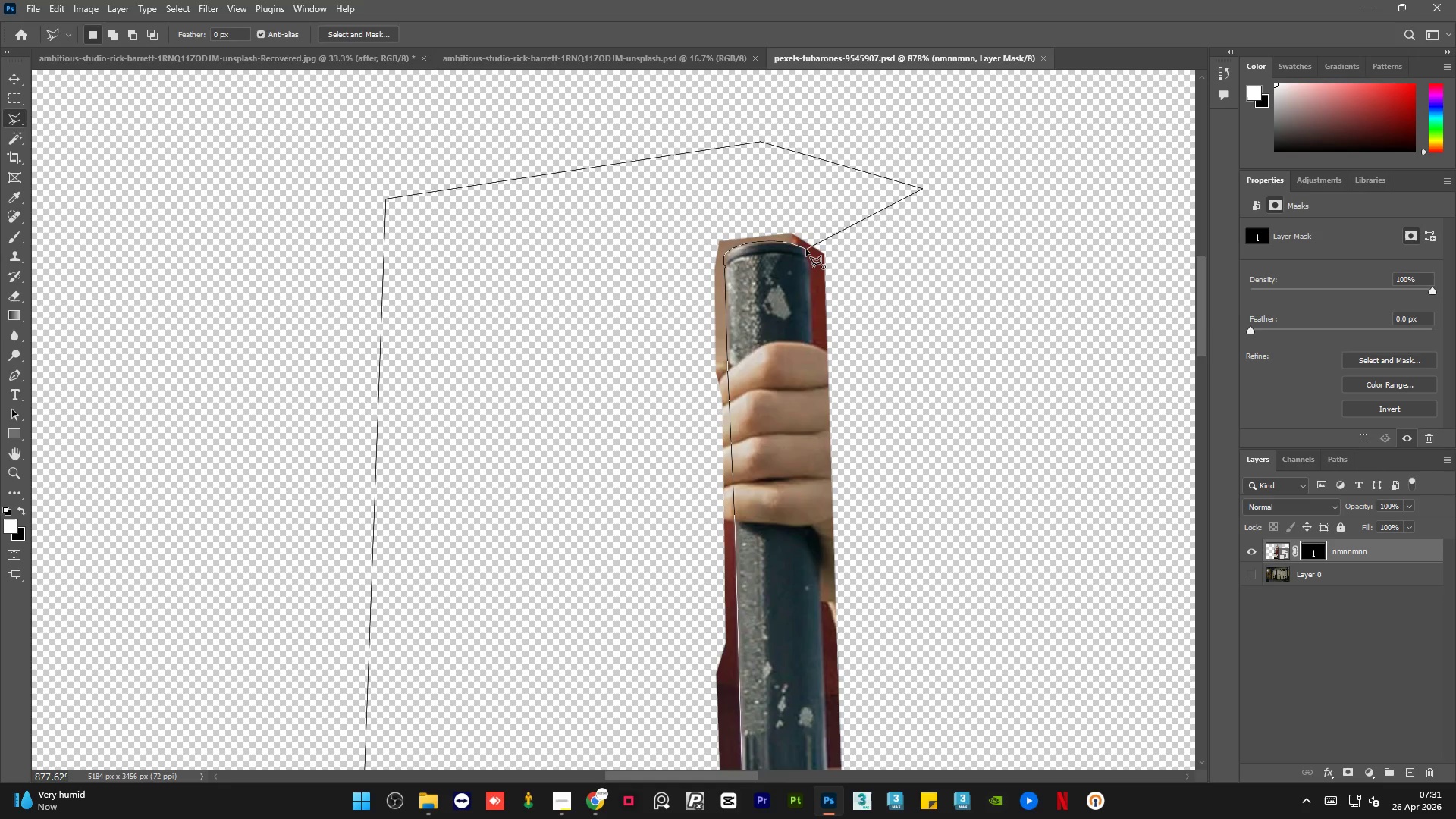 
left_click([806, 249])
 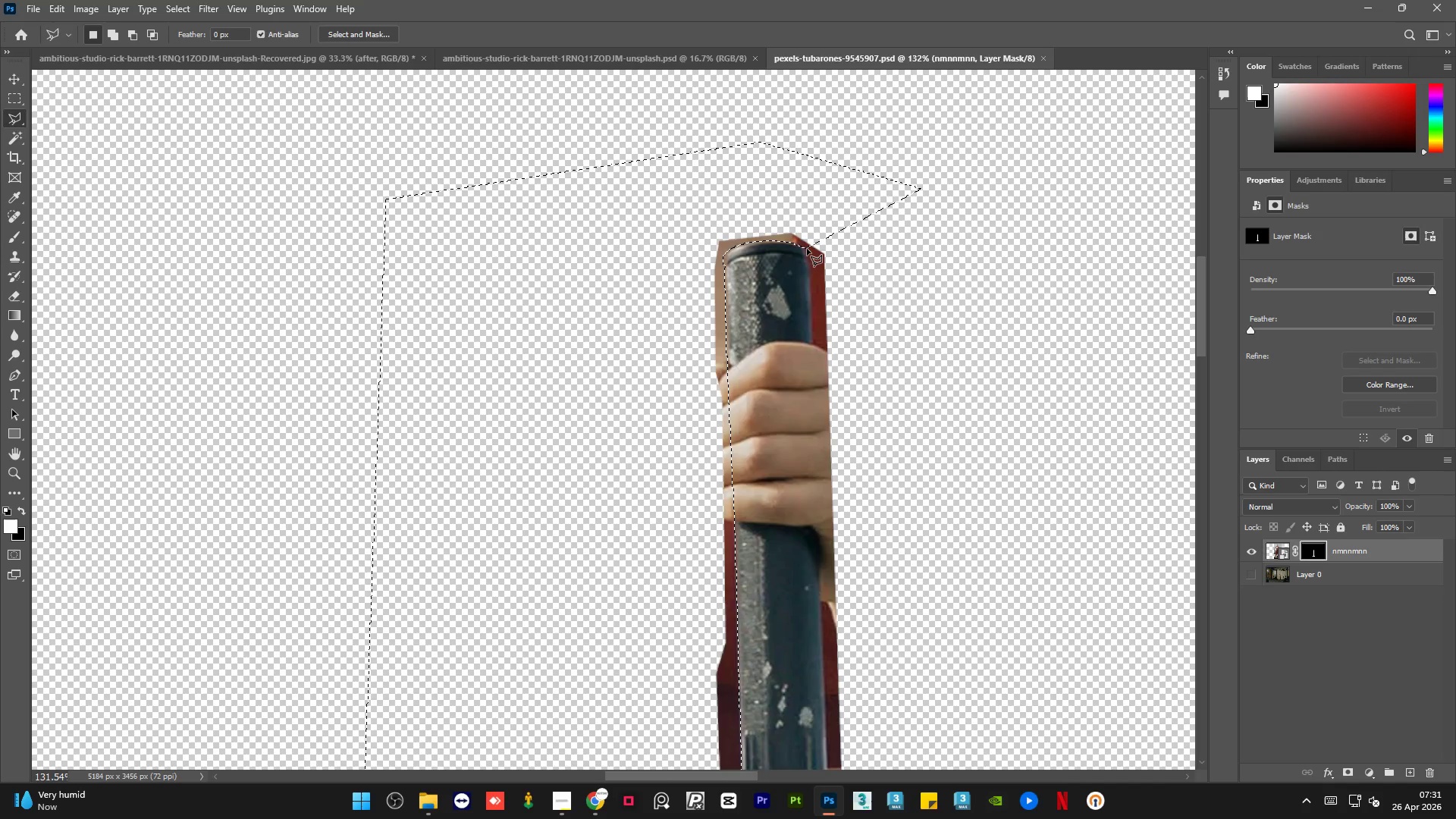 
key(Delete)
 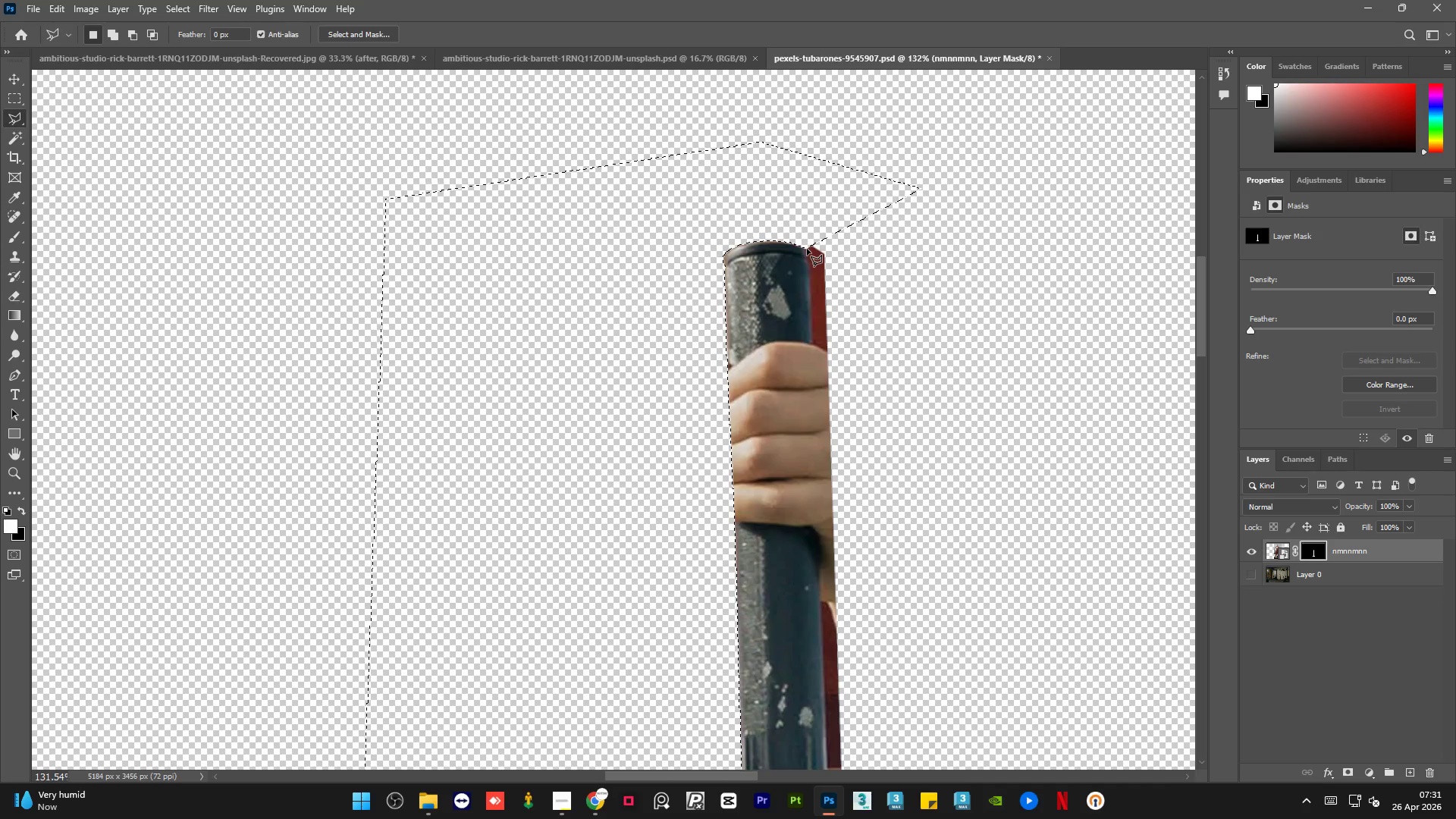 
key(Control+D)
 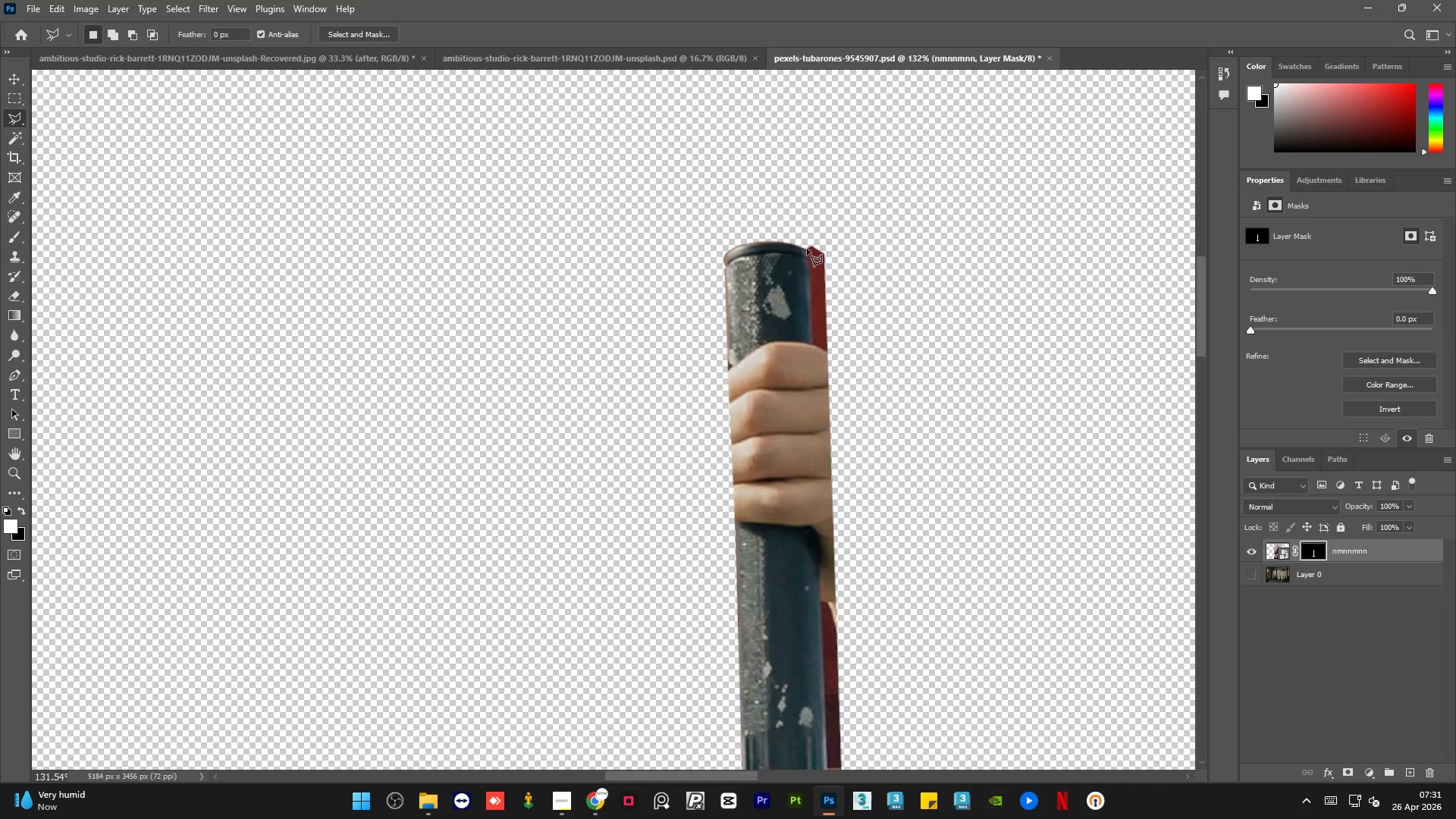 
hold_key(key=AltLeft, duration=4.92)
scroll: coordinate [726, 291], scroll_direction: up, amount: 7.0
 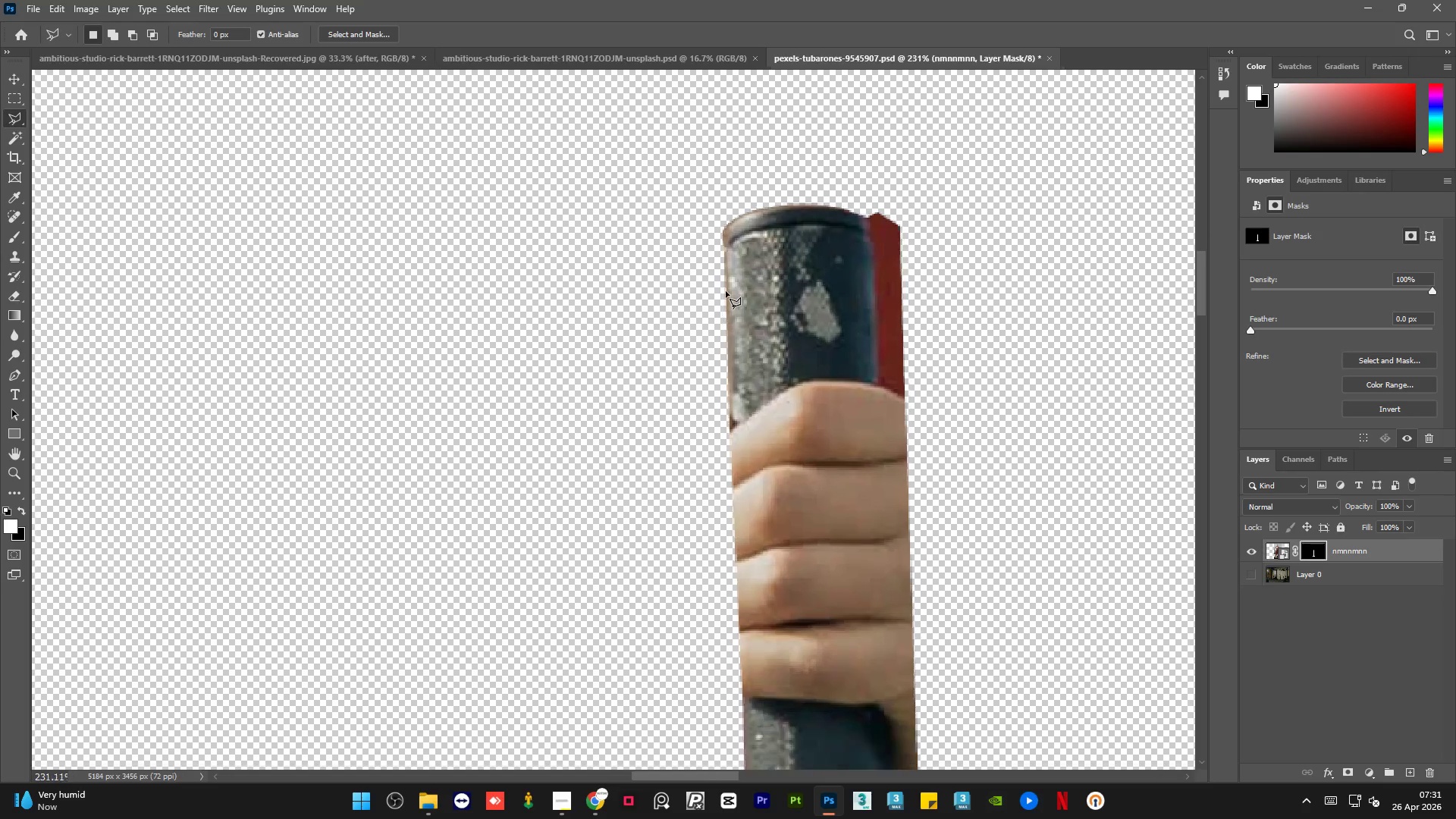 
scroll: coordinate [698, 340], scroll_direction: down, amount: 25.0
 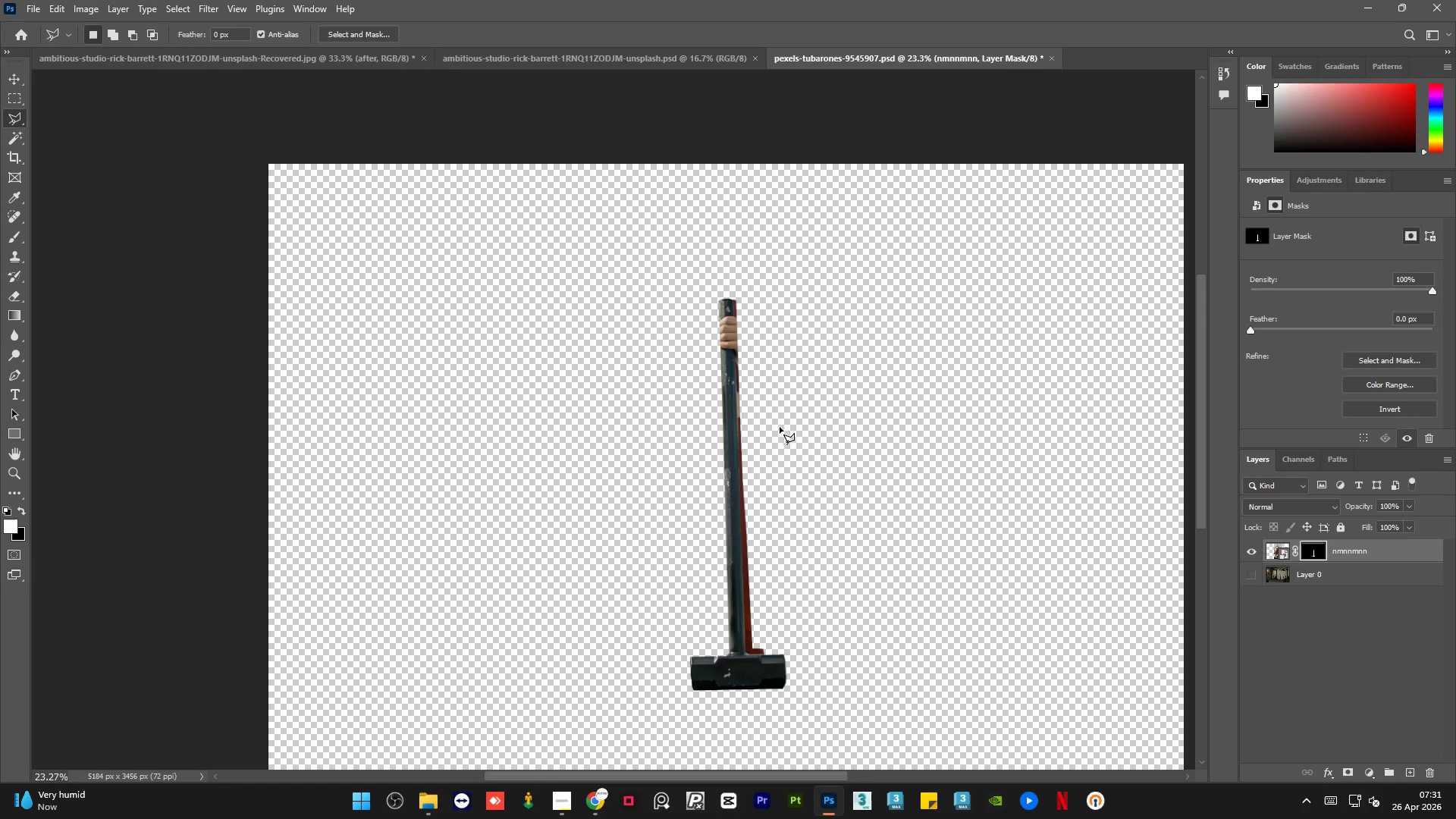 
hold_key(key=AltLeft, duration=3.78)
scroll: coordinate [269, 269], scroll_direction: up, amount: 37.0
 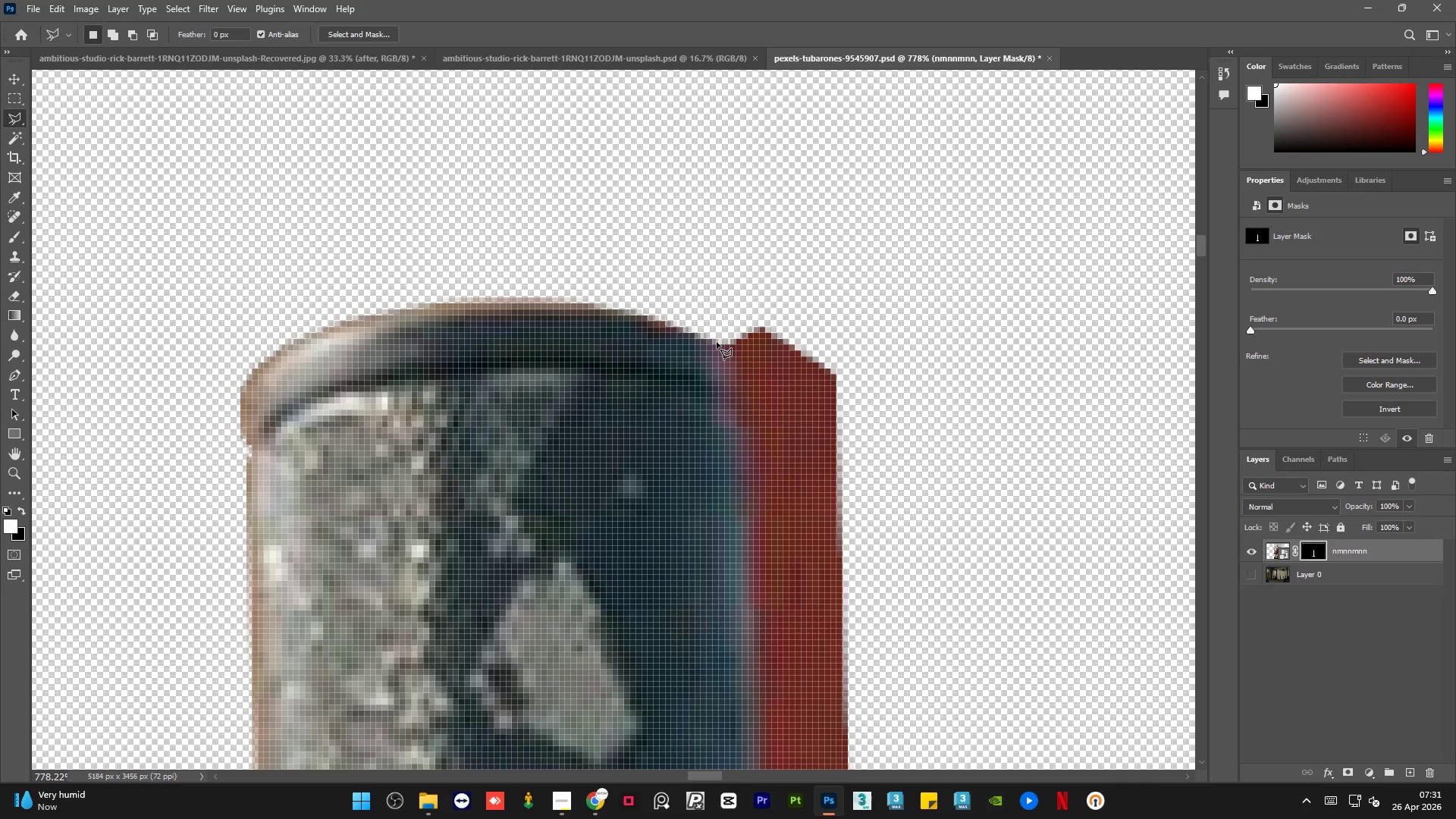 
left_click([715, 344])
 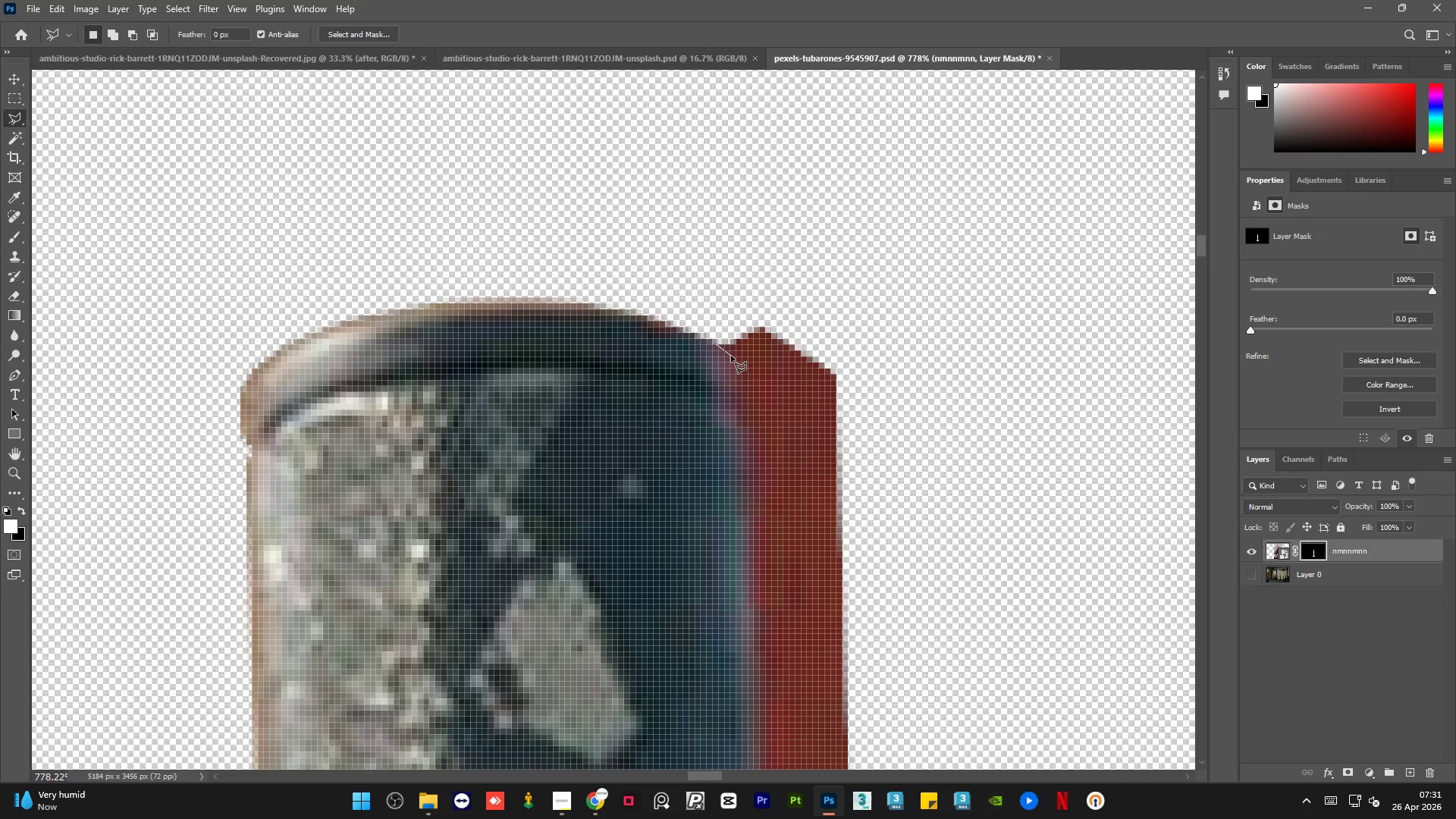 
left_click([731, 356])
 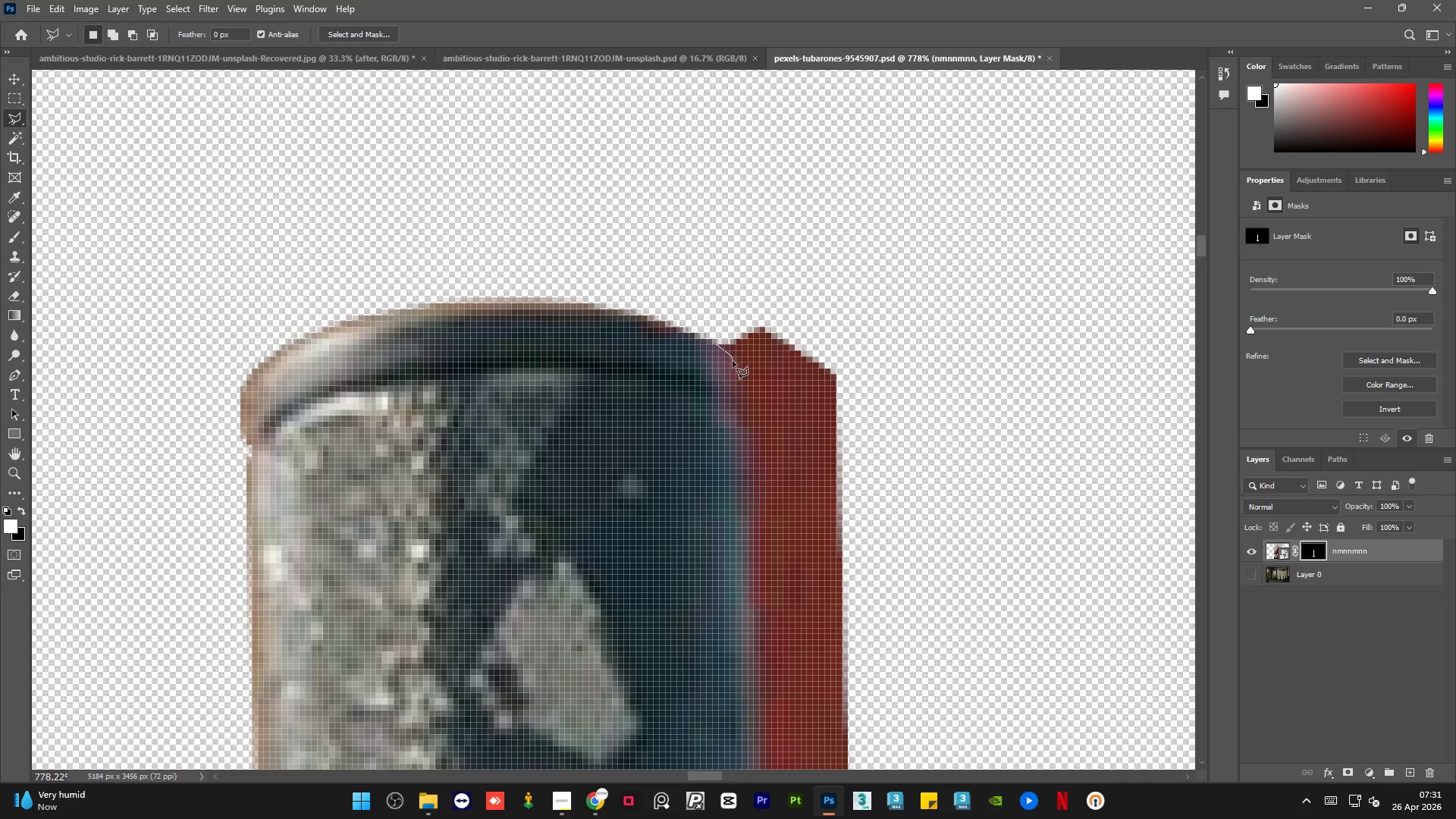 
left_click([733, 361])
 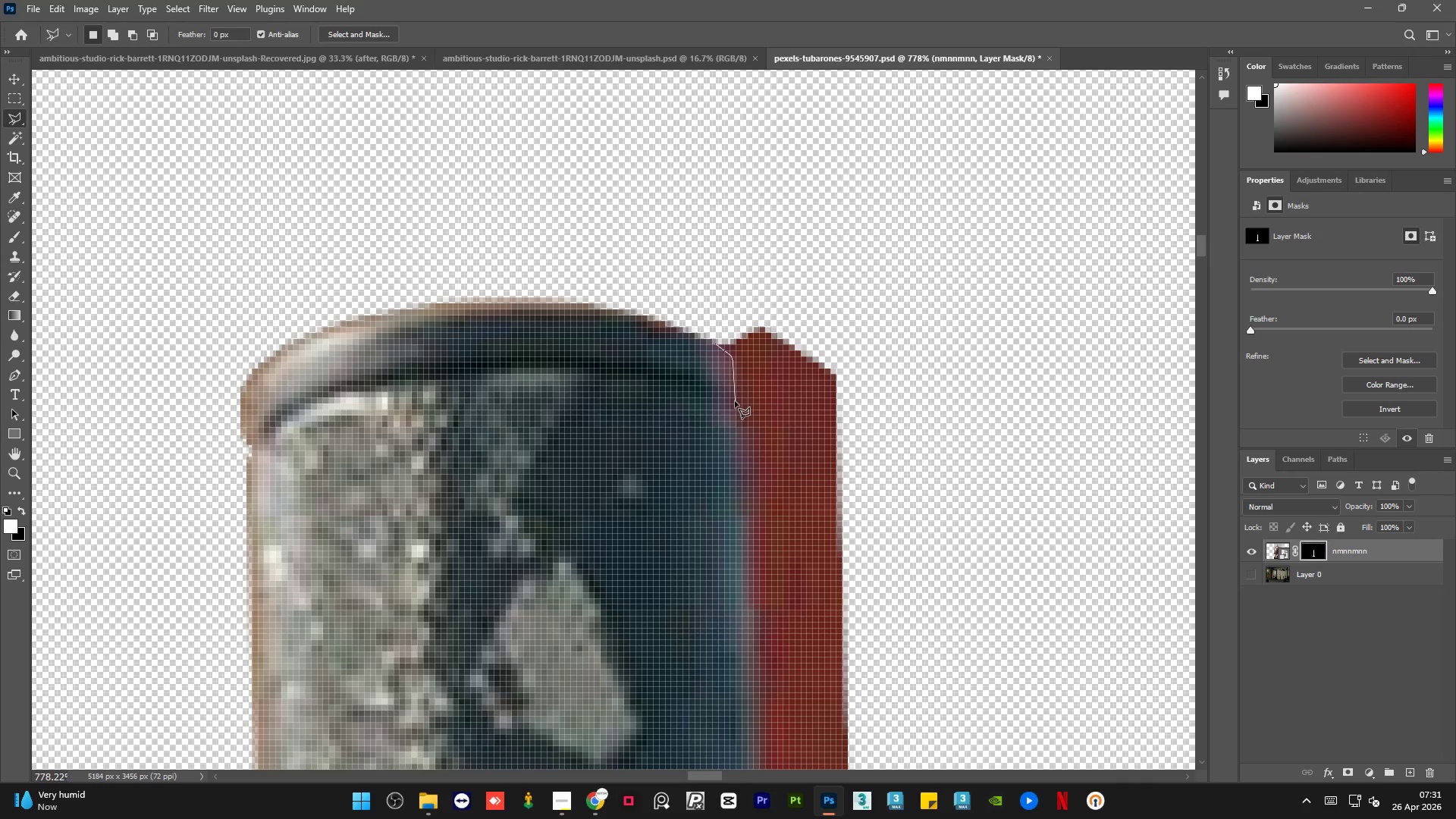 
left_click([735, 403])
 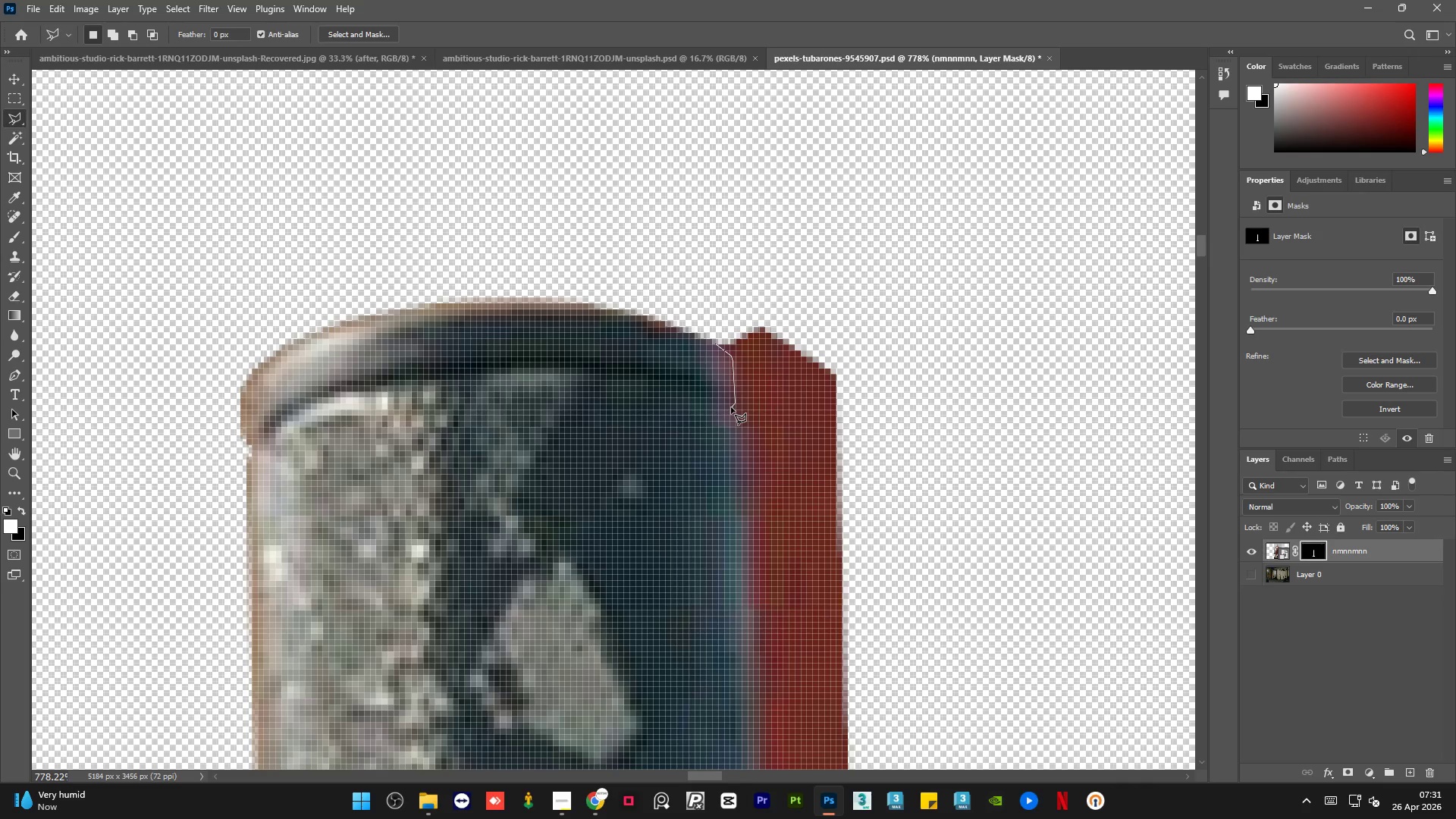 
left_click([731, 407])
 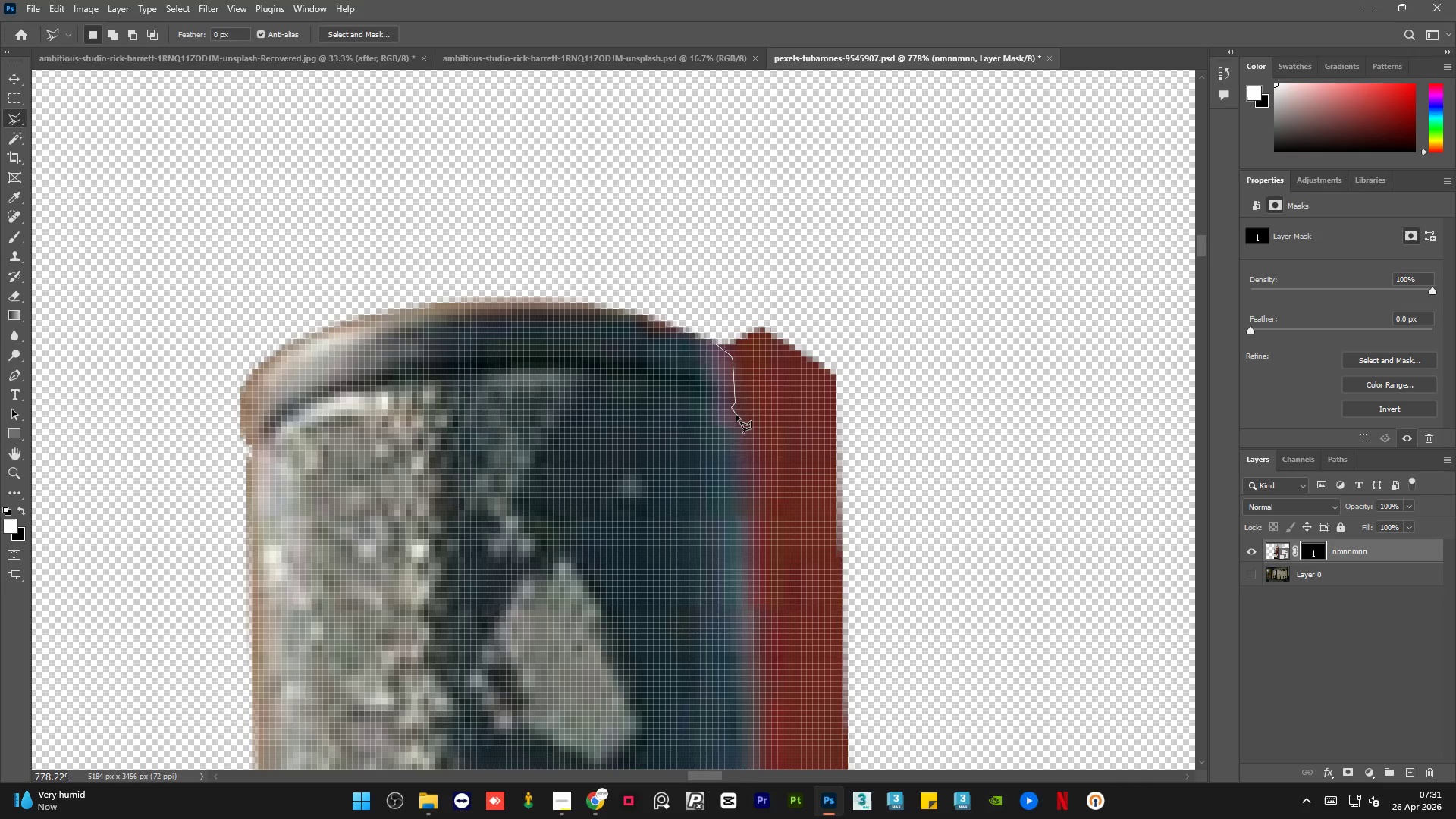 
left_click([736, 415])
 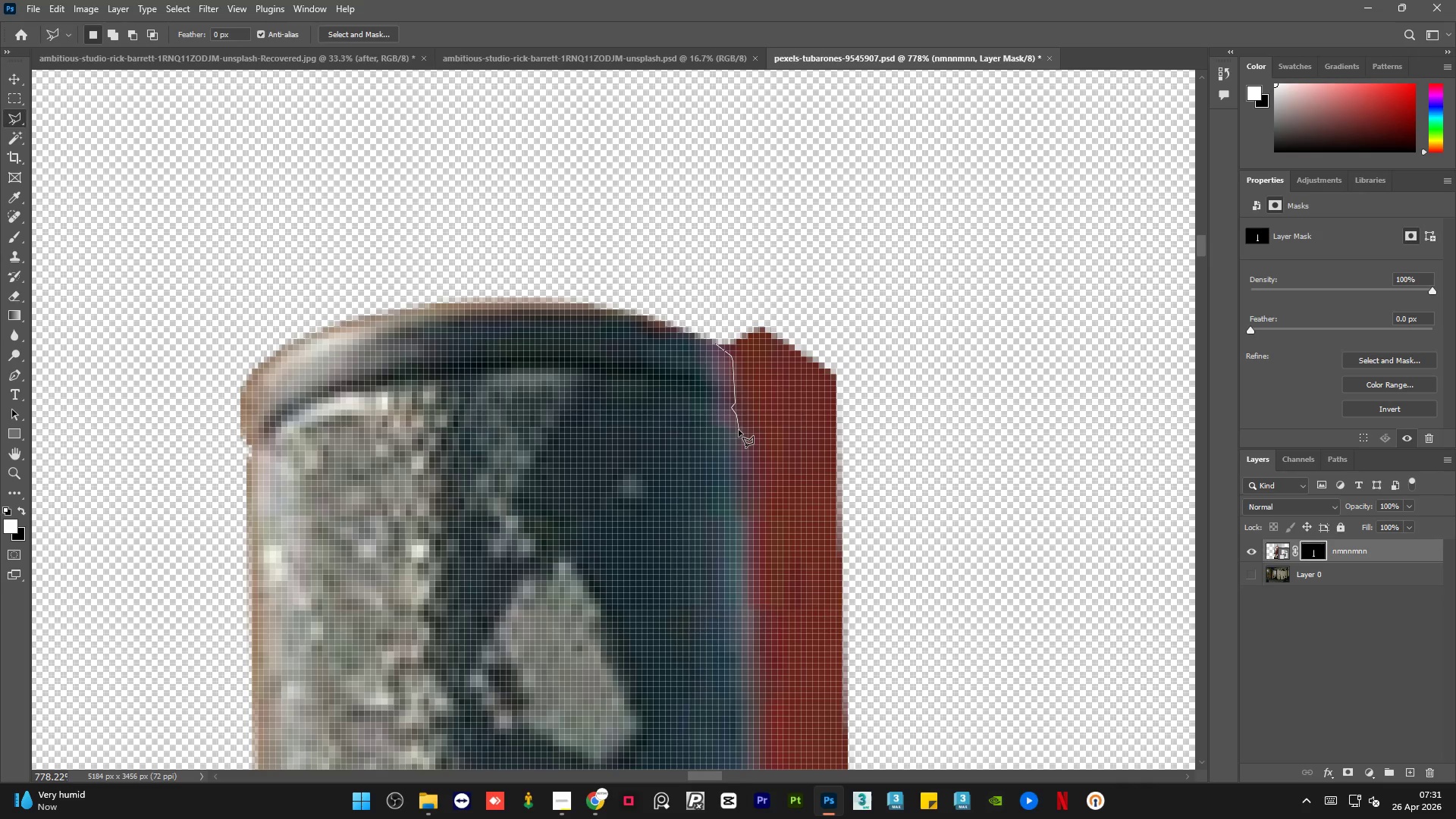 
left_click([739, 430])
 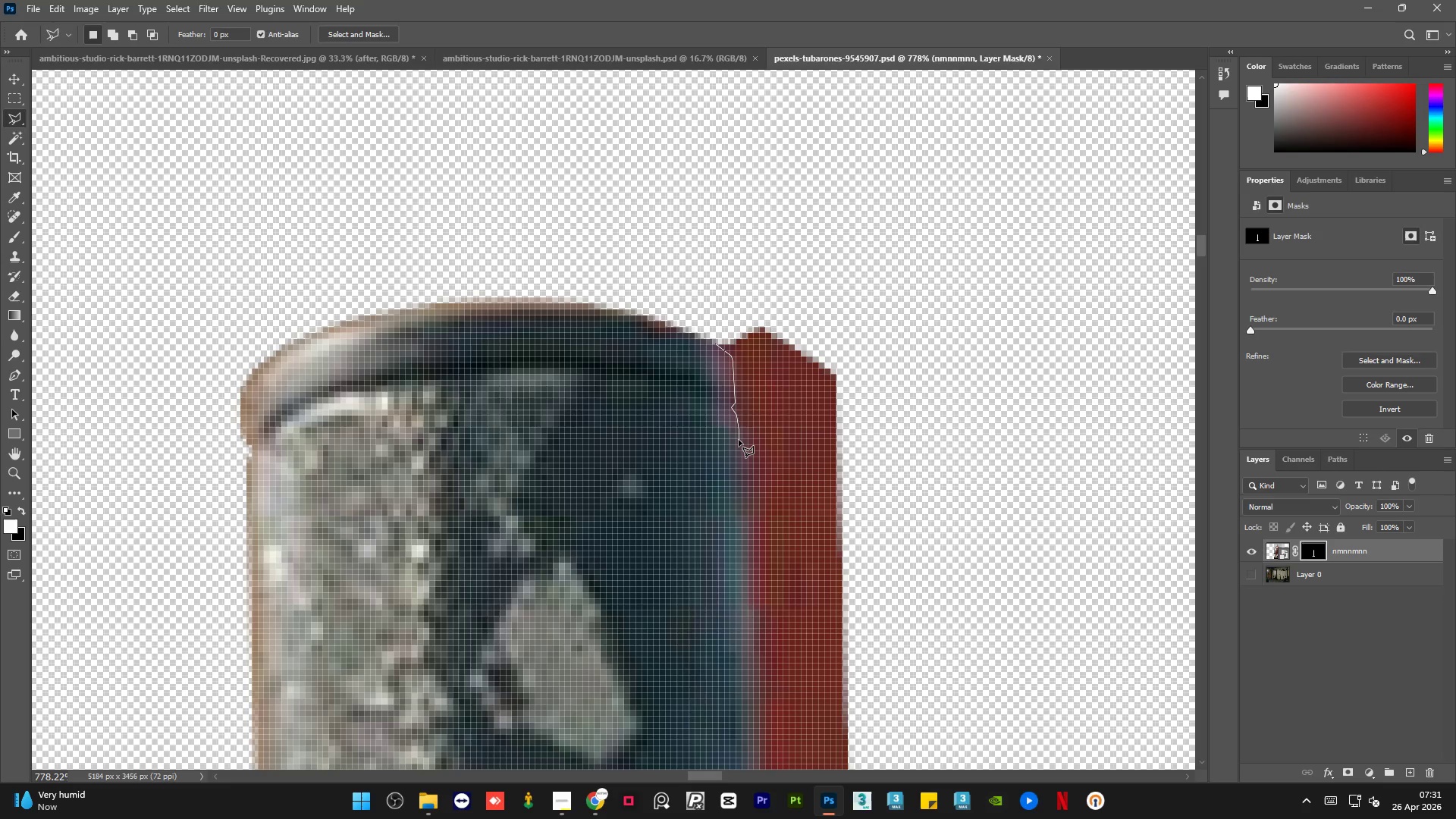 
left_click([739, 440])
 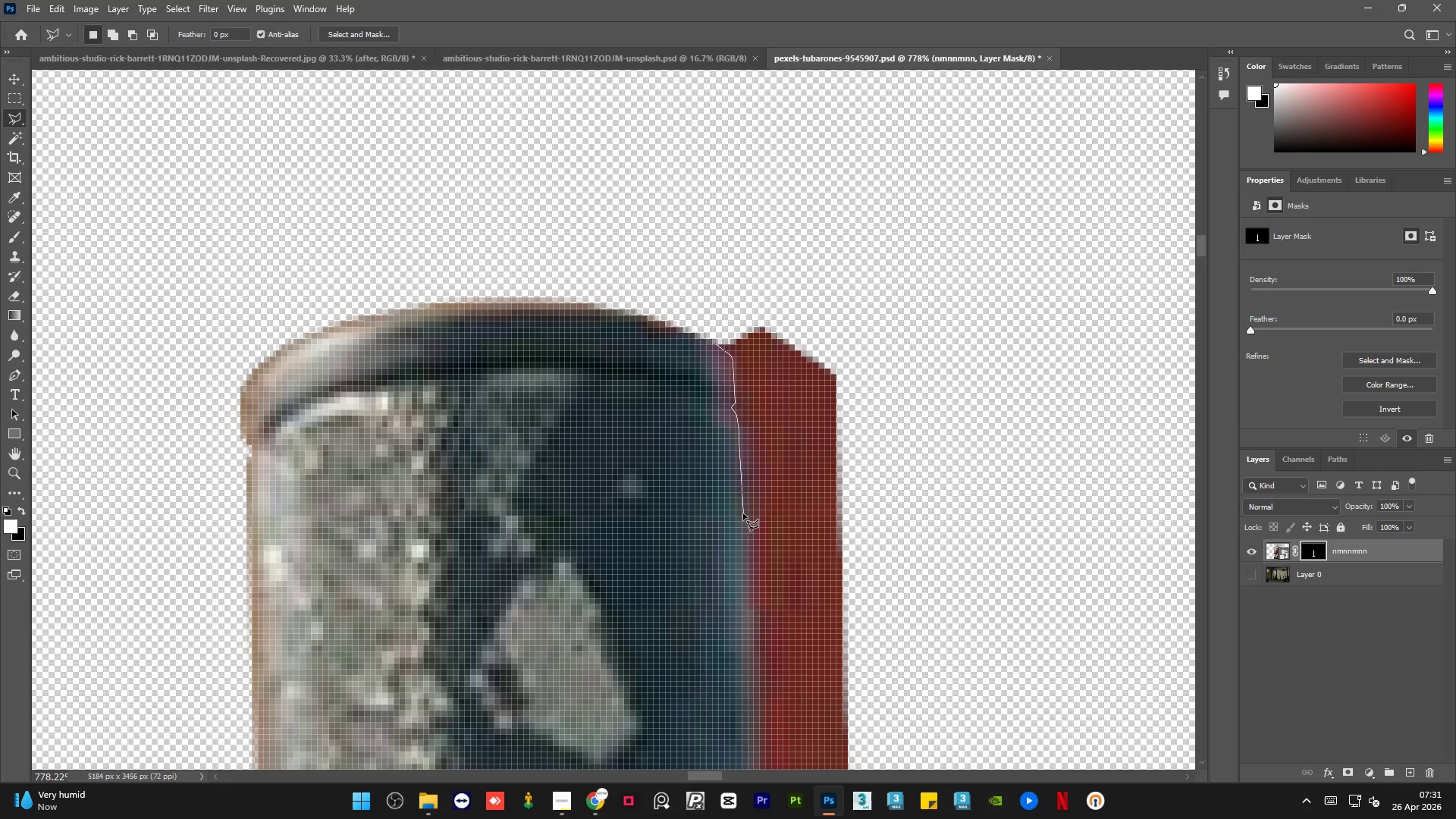 
left_click([743, 517])
 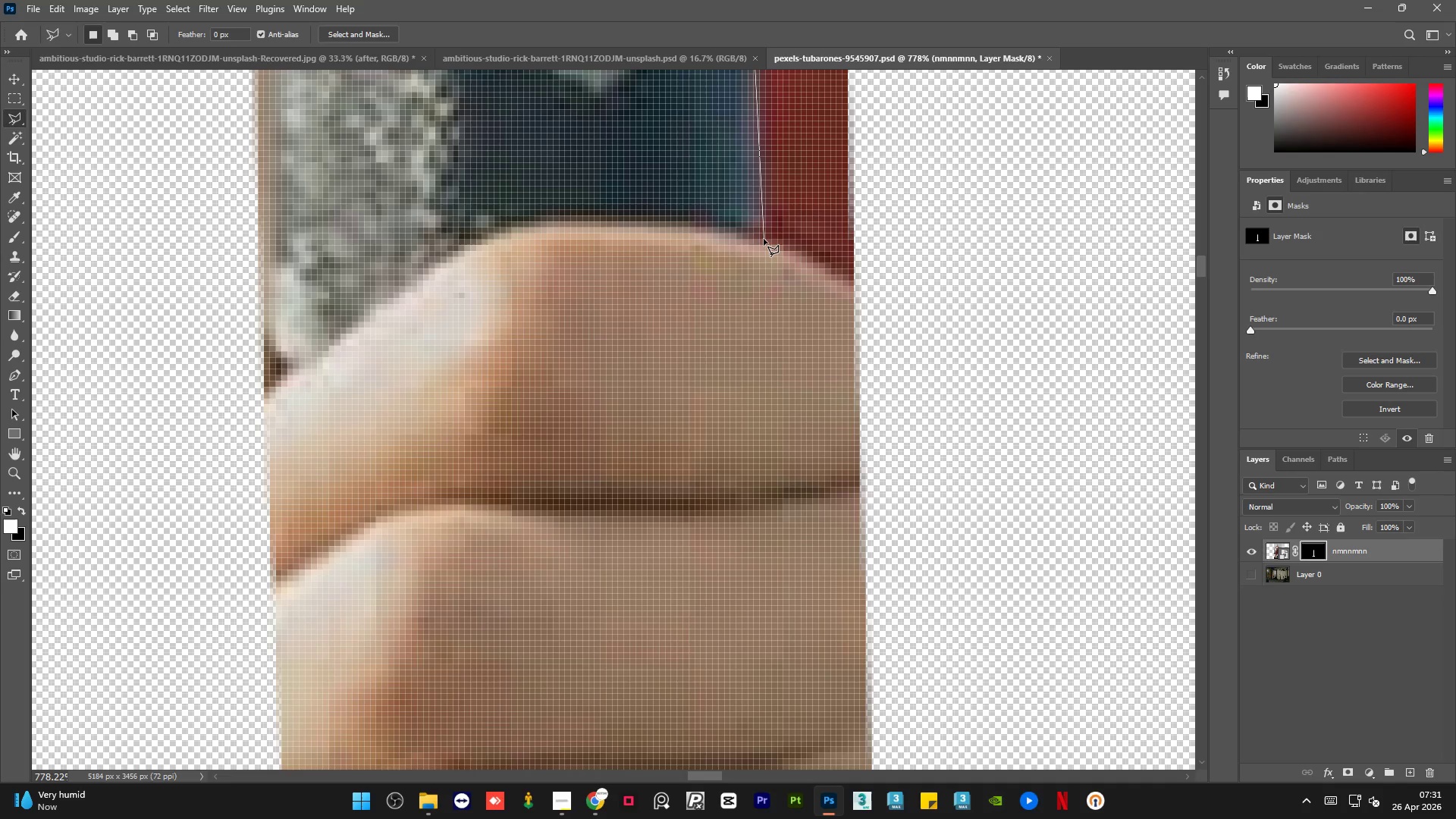 
left_click([761, 238])
 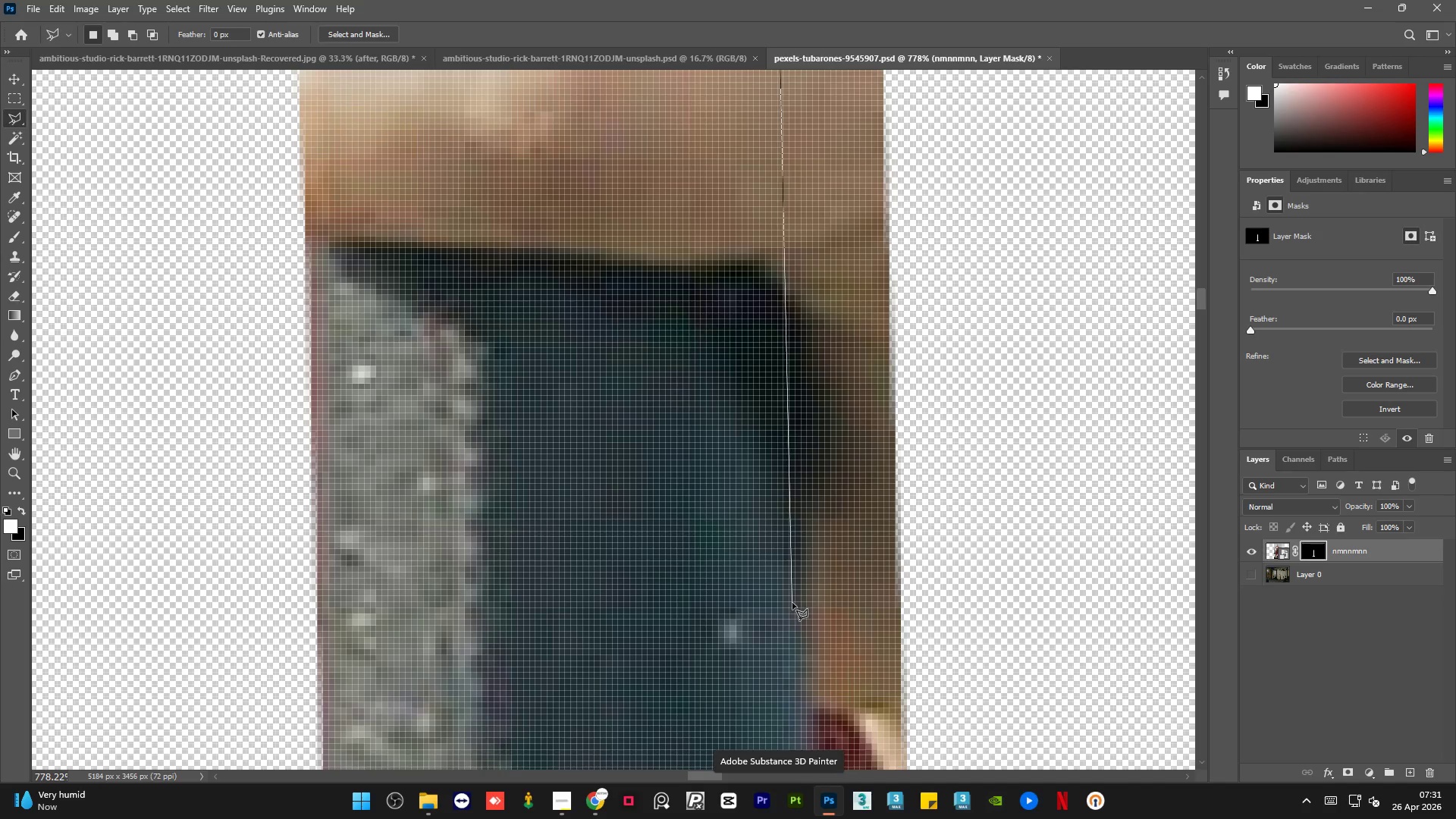 
left_click([805, 607])
 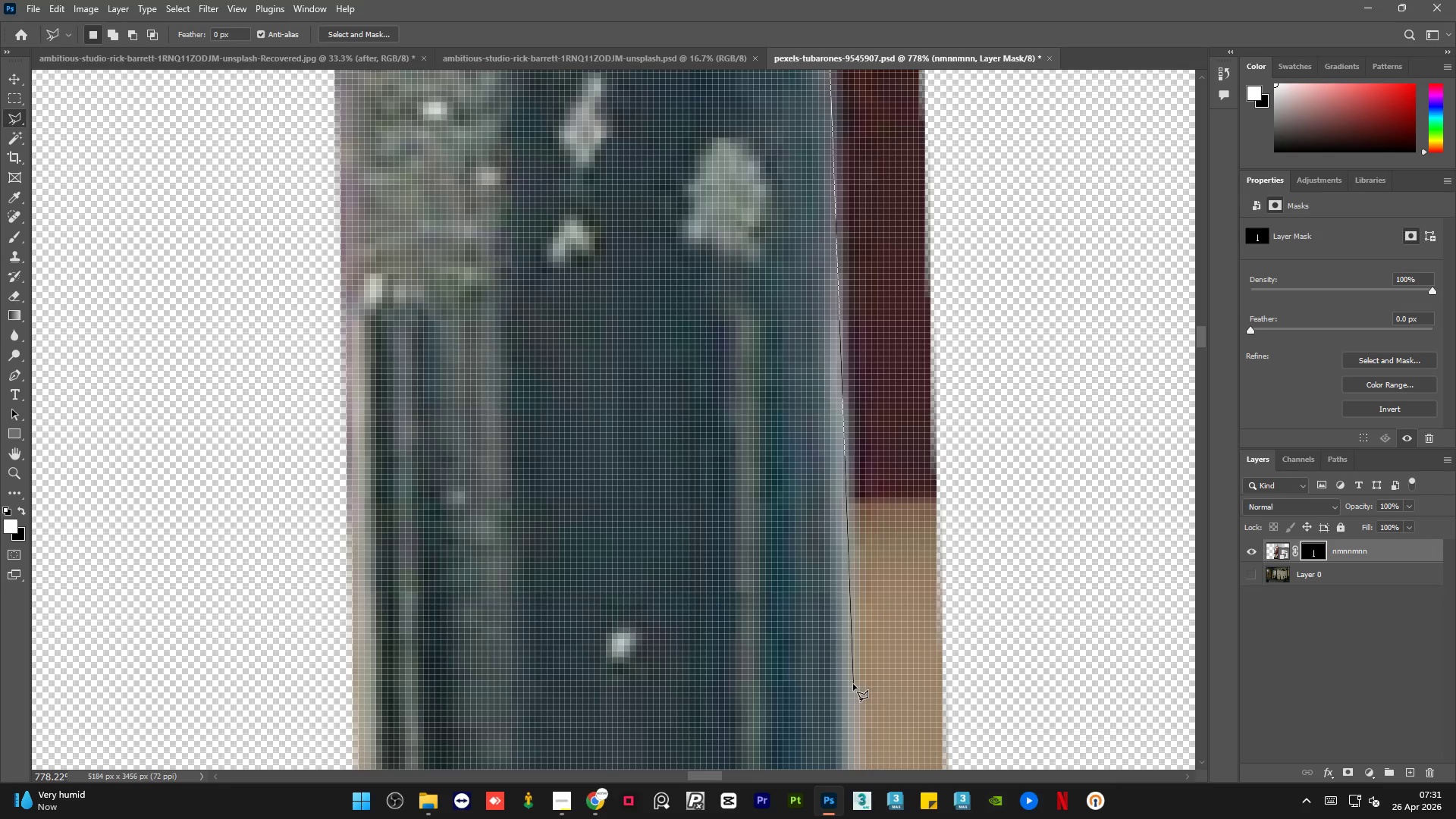 
left_click([850, 689])
 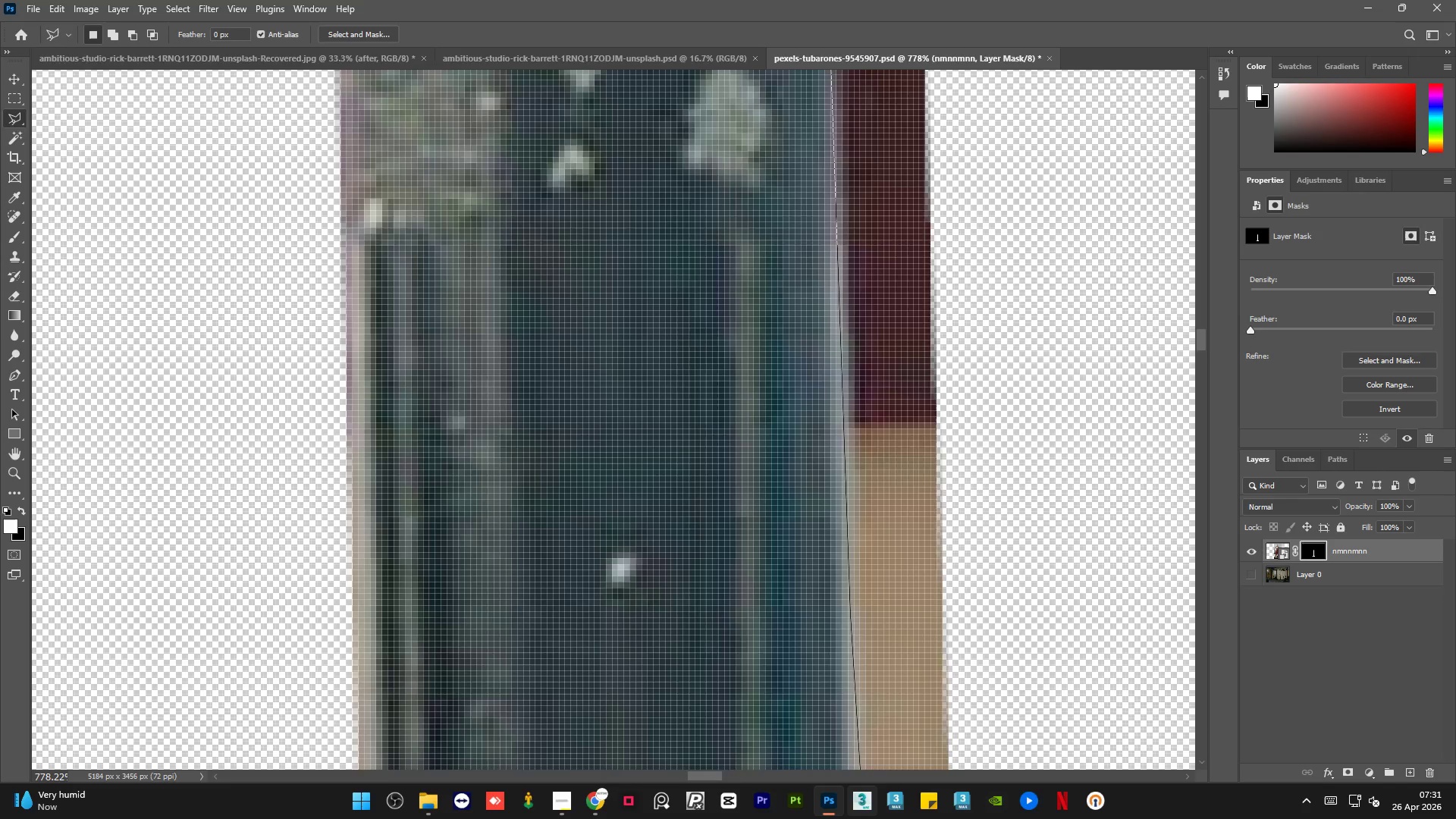 
mouse_move([866, 805])
 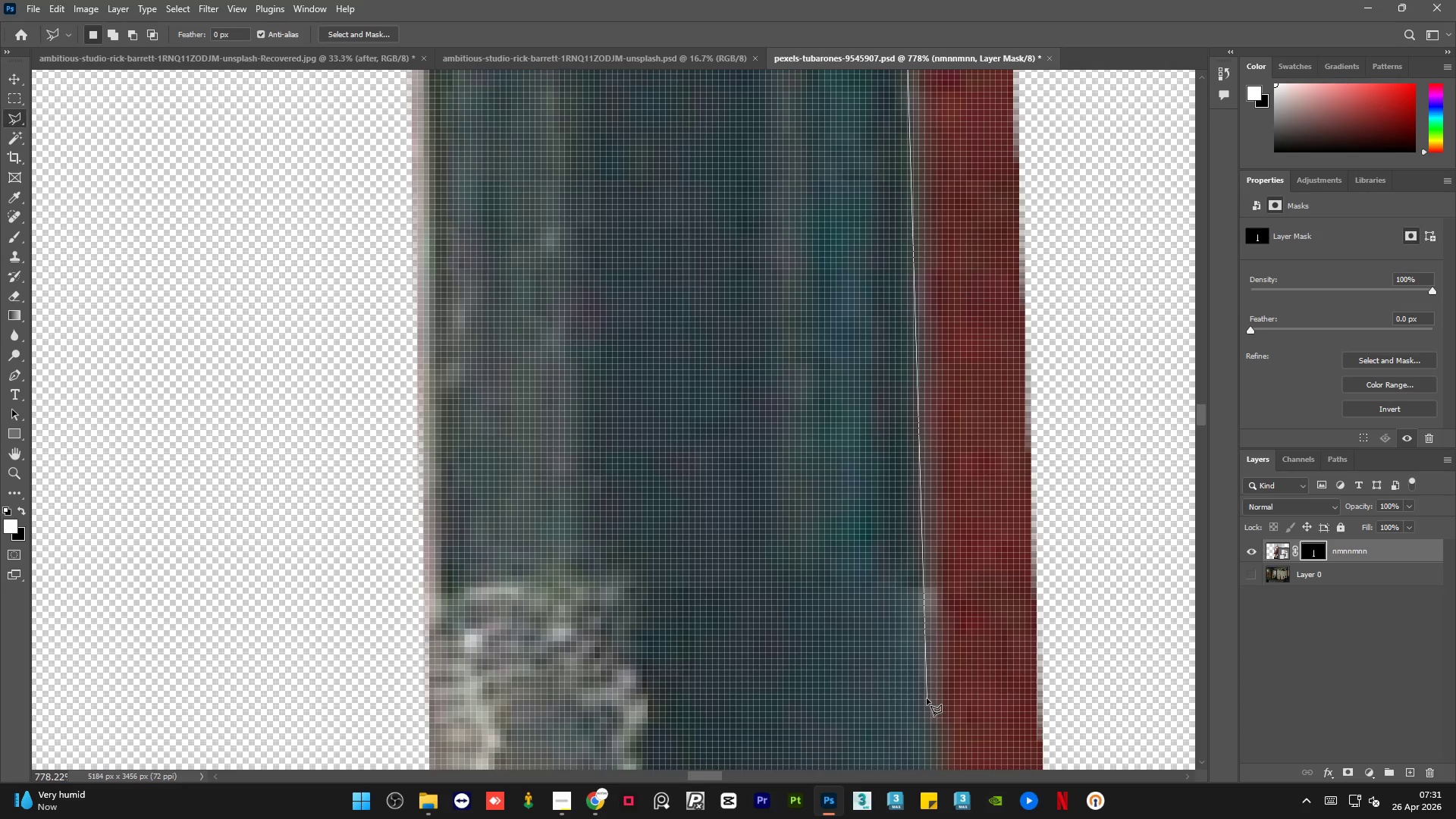 
left_click([929, 698])
 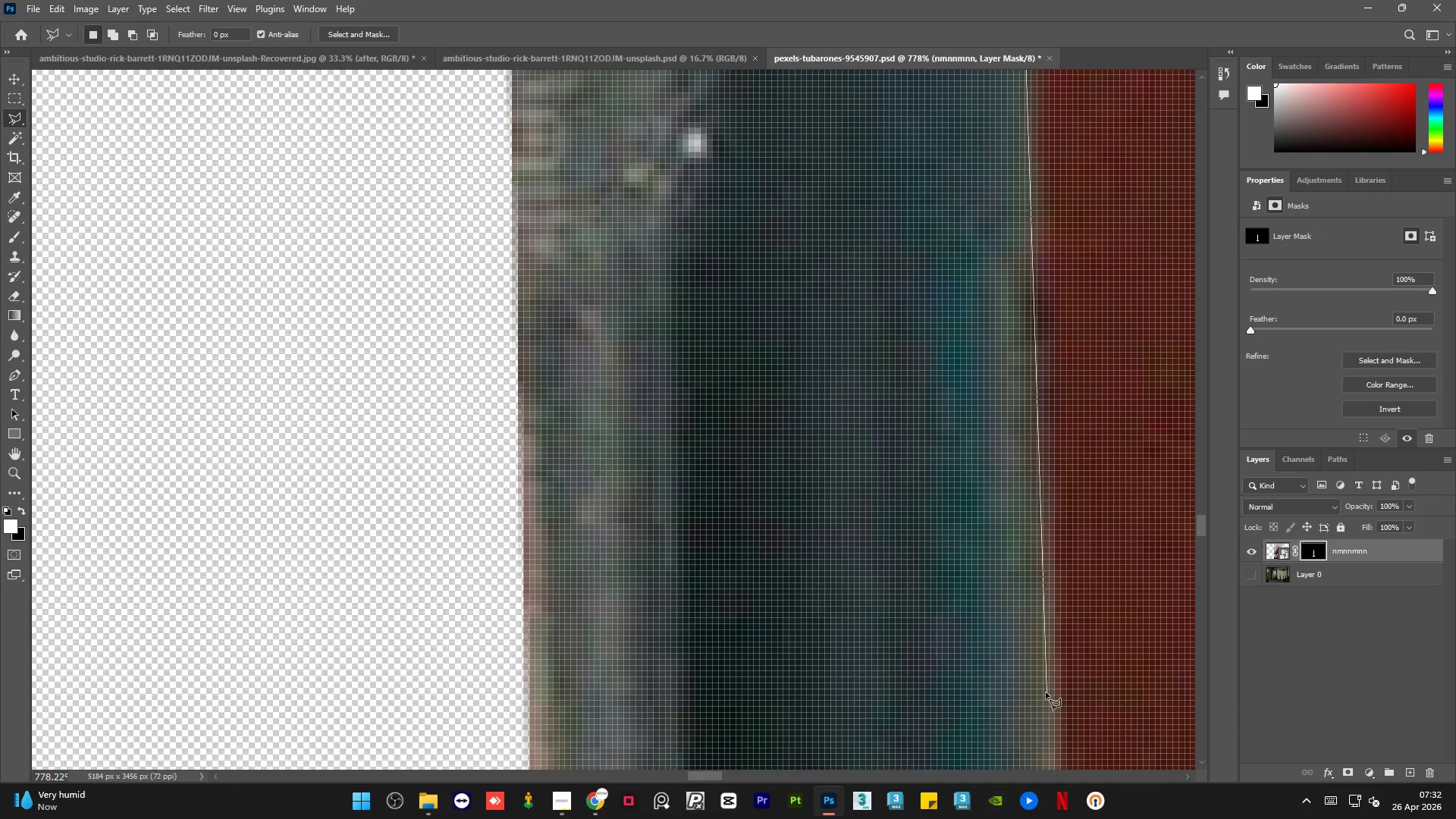 
wait(6.92)
 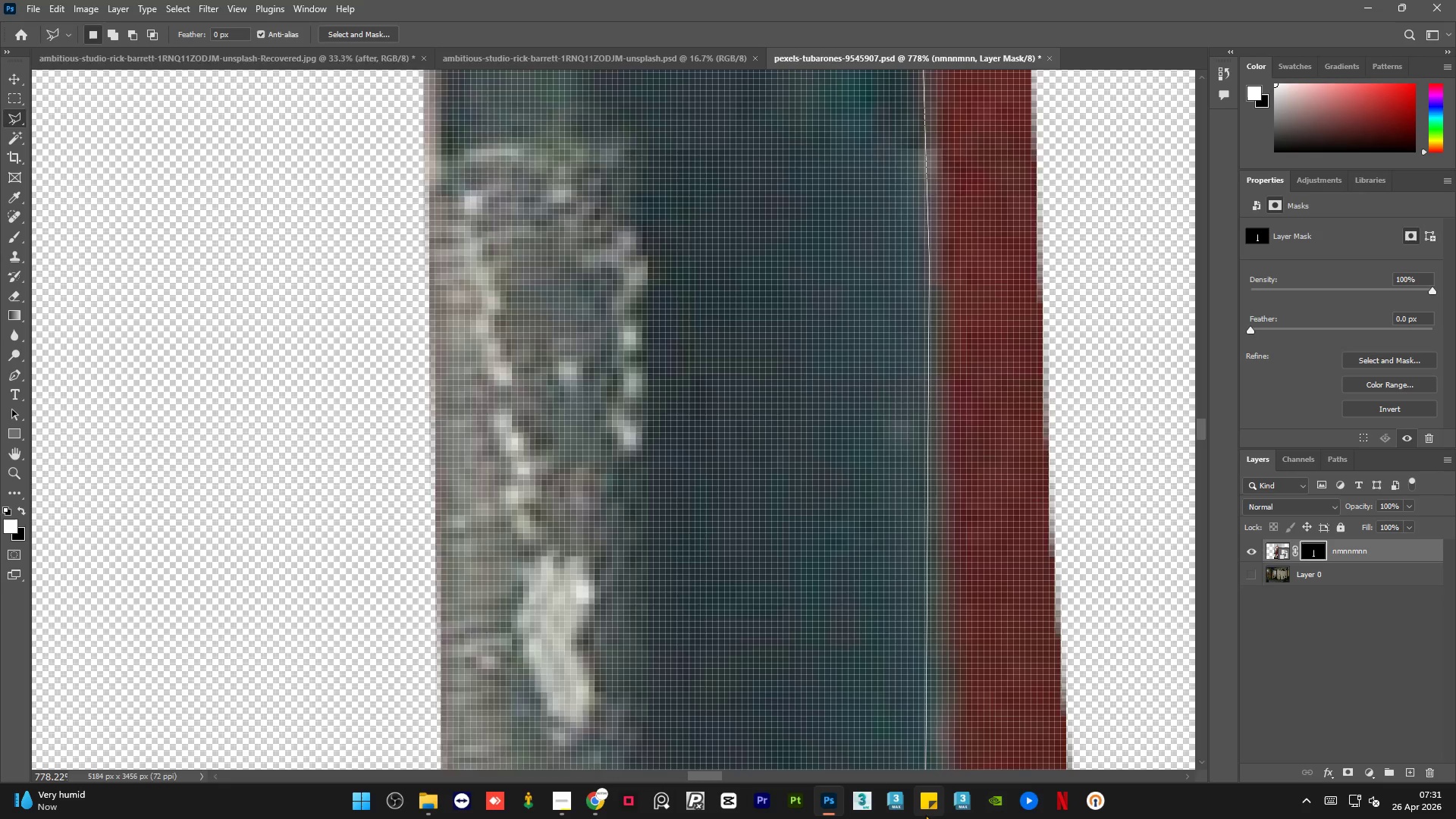 
left_click([1044, 693])
 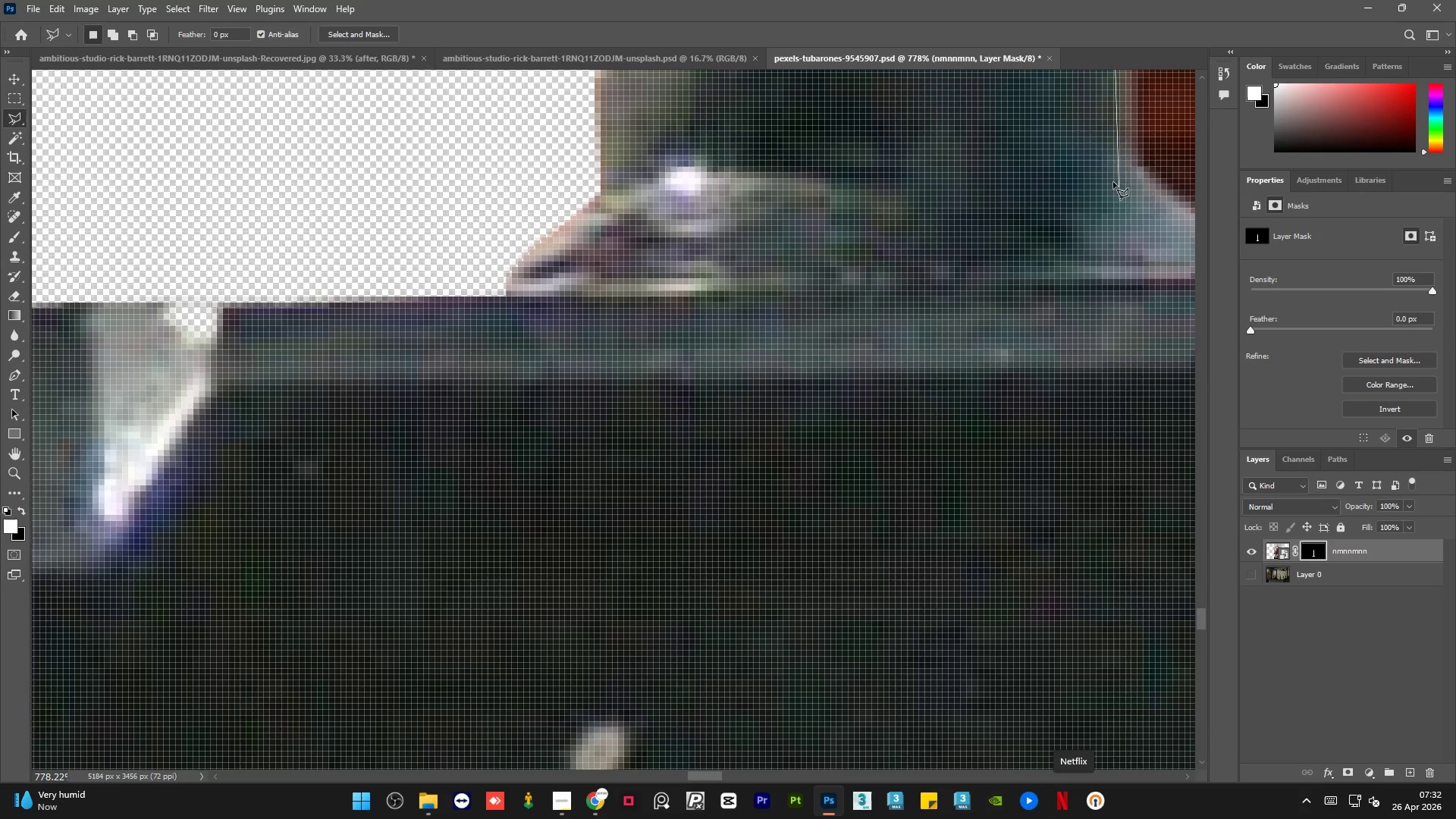 
left_click([1132, 165])
 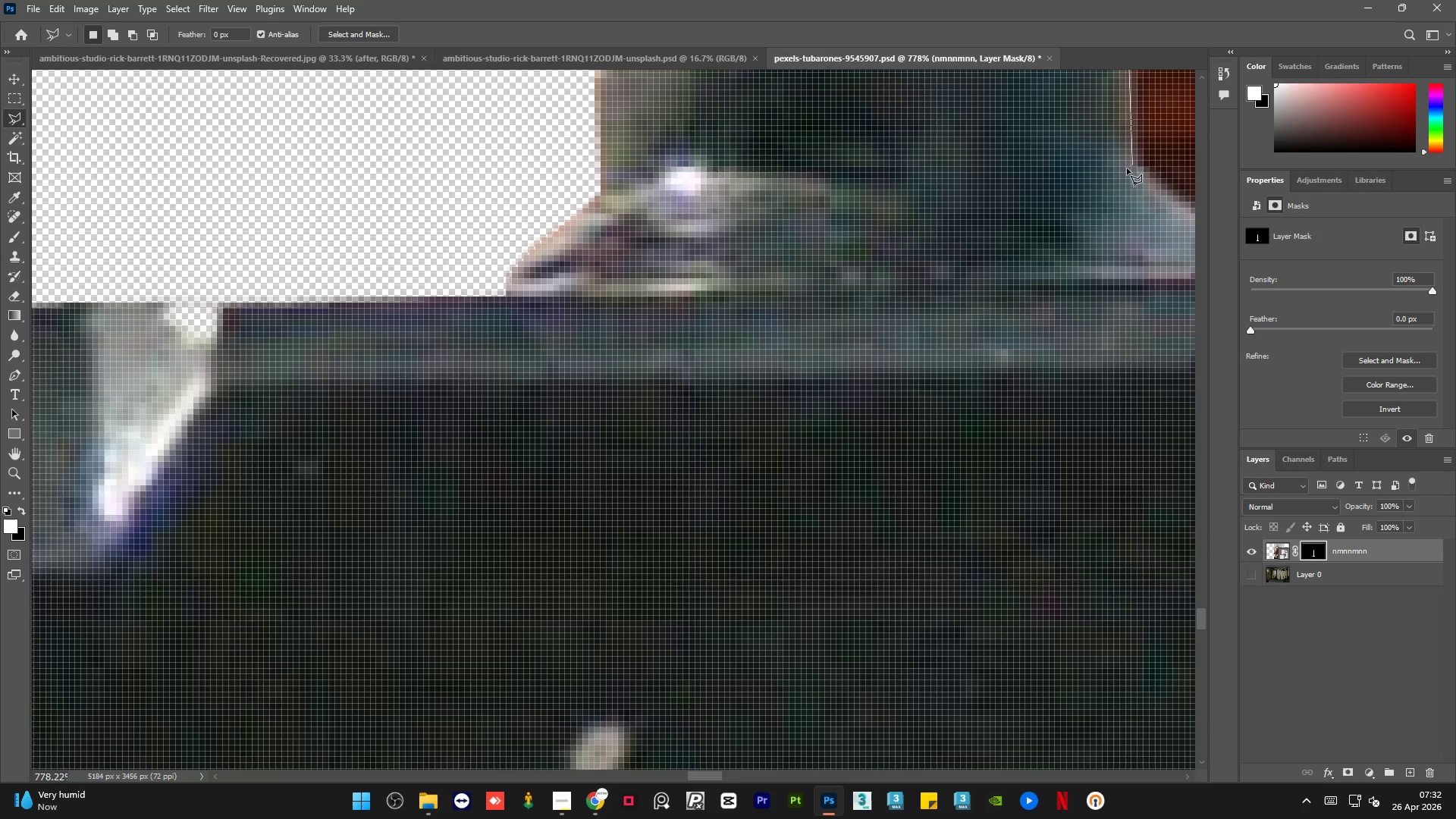 
hold_key(key=AltLeft, duration=5.69)
scroll: coordinate [535, 573], scroll_direction: down, amount: 39.0
 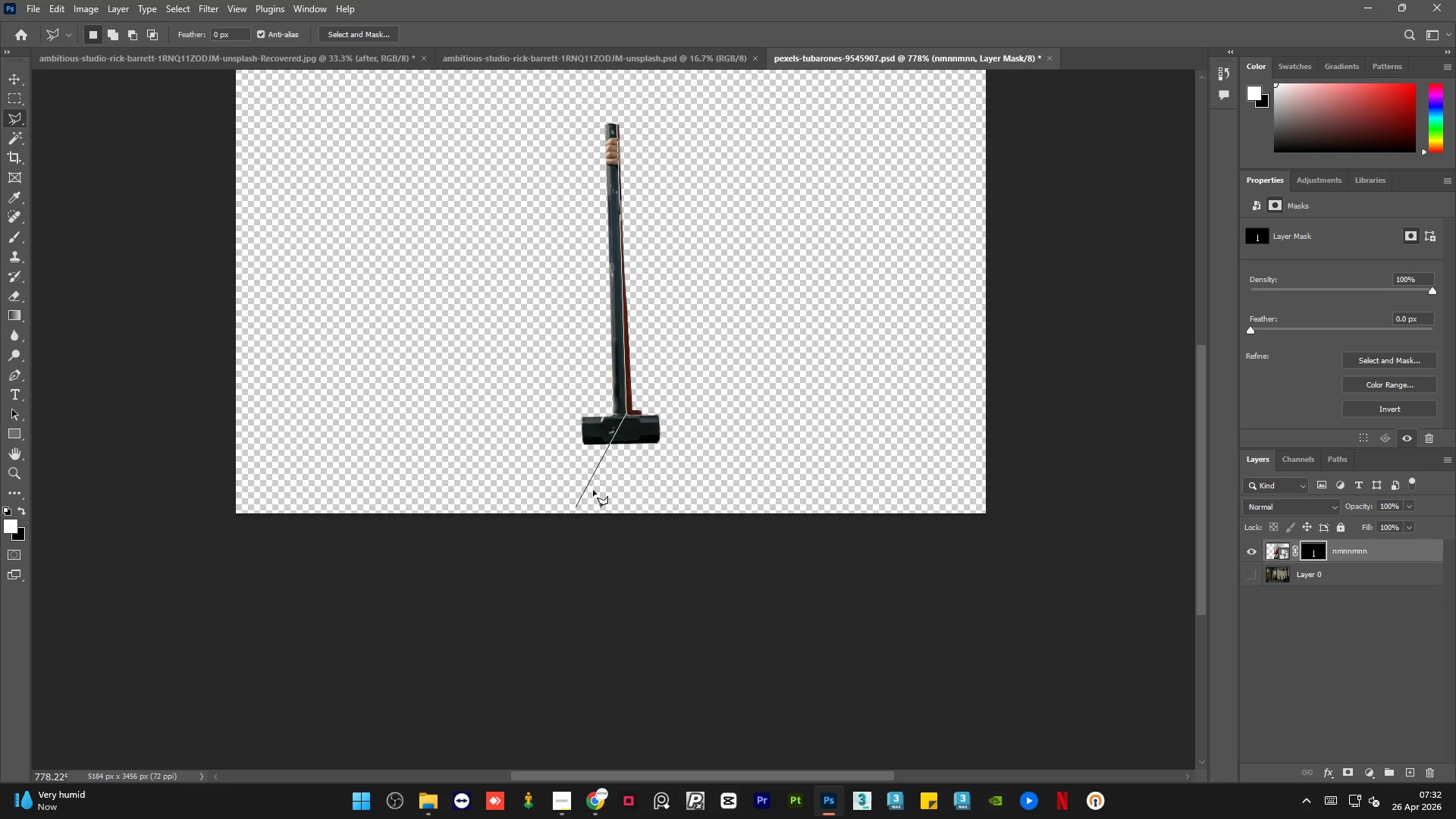 
scroll: coordinate [703, 401], scroll_direction: up, amount: 25.0
 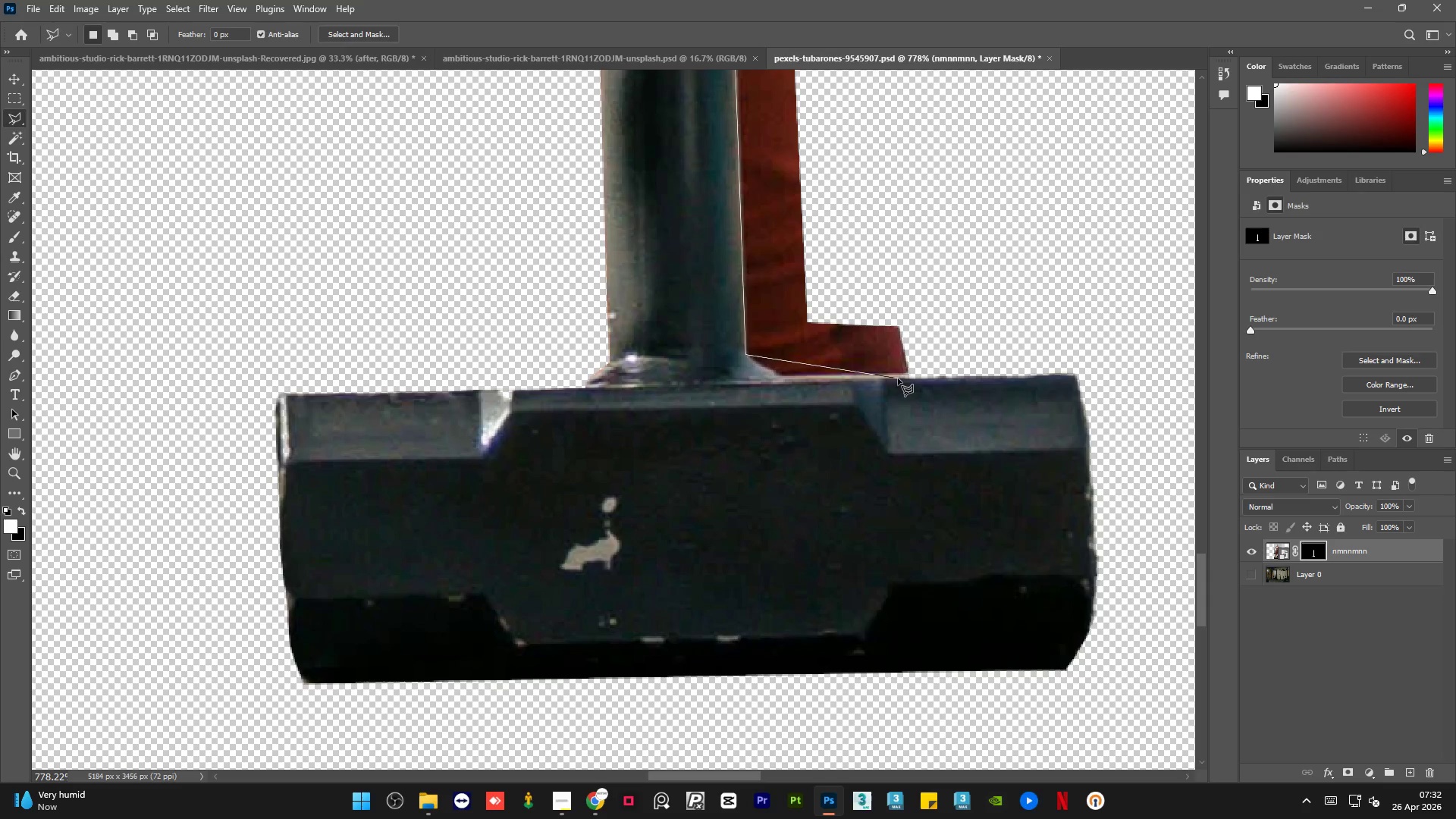 
hold_key(key=AltLeft, duration=0.52)
scroll: coordinate [896, 378], scroll_direction: up, amount: 5.0
 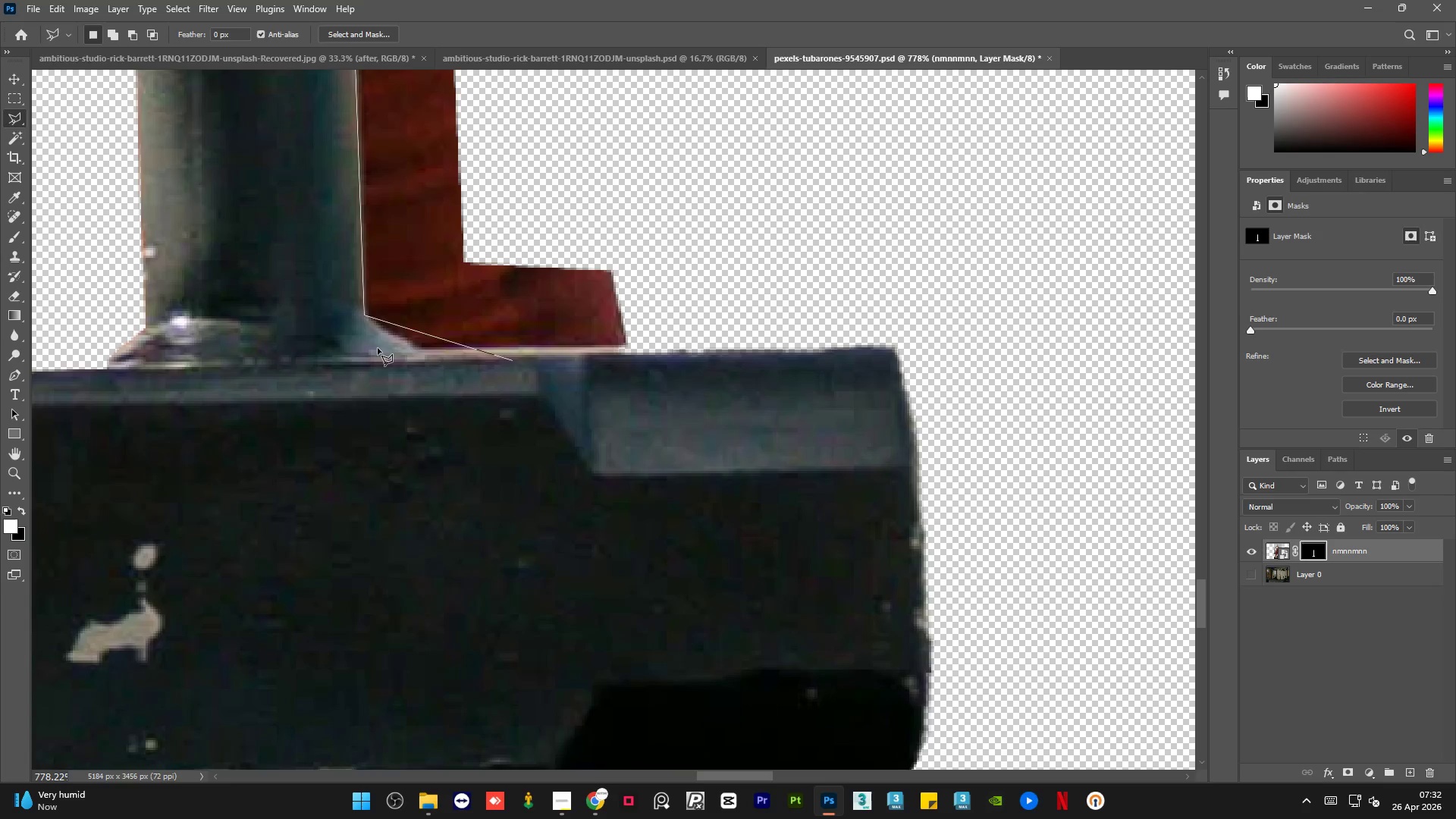 
hold_key(key=AltLeft, duration=0.64)
scroll: coordinate [369, 318], scroll_direction: up, amount: 6.0
 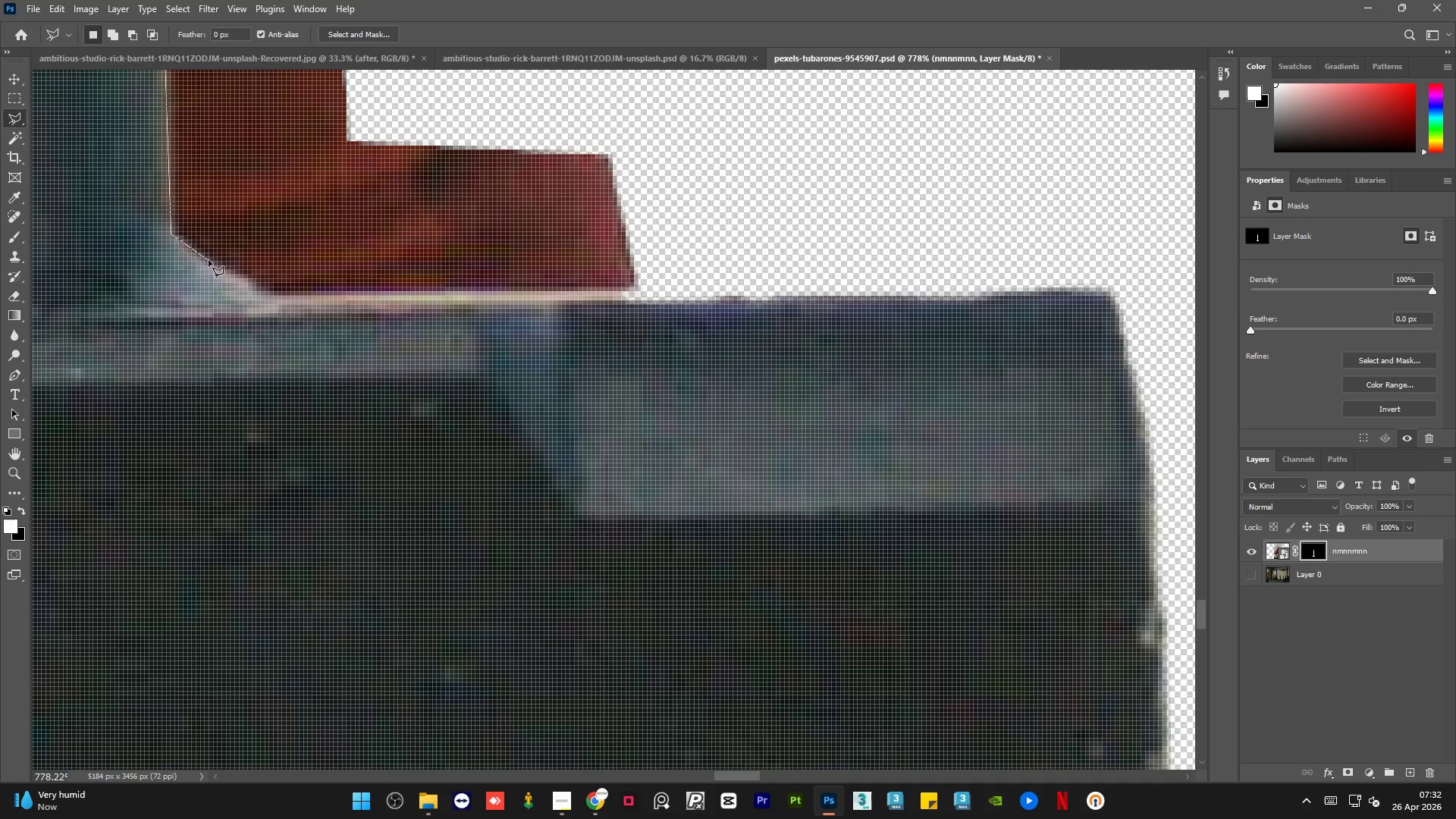 
left_click([211, 263])
 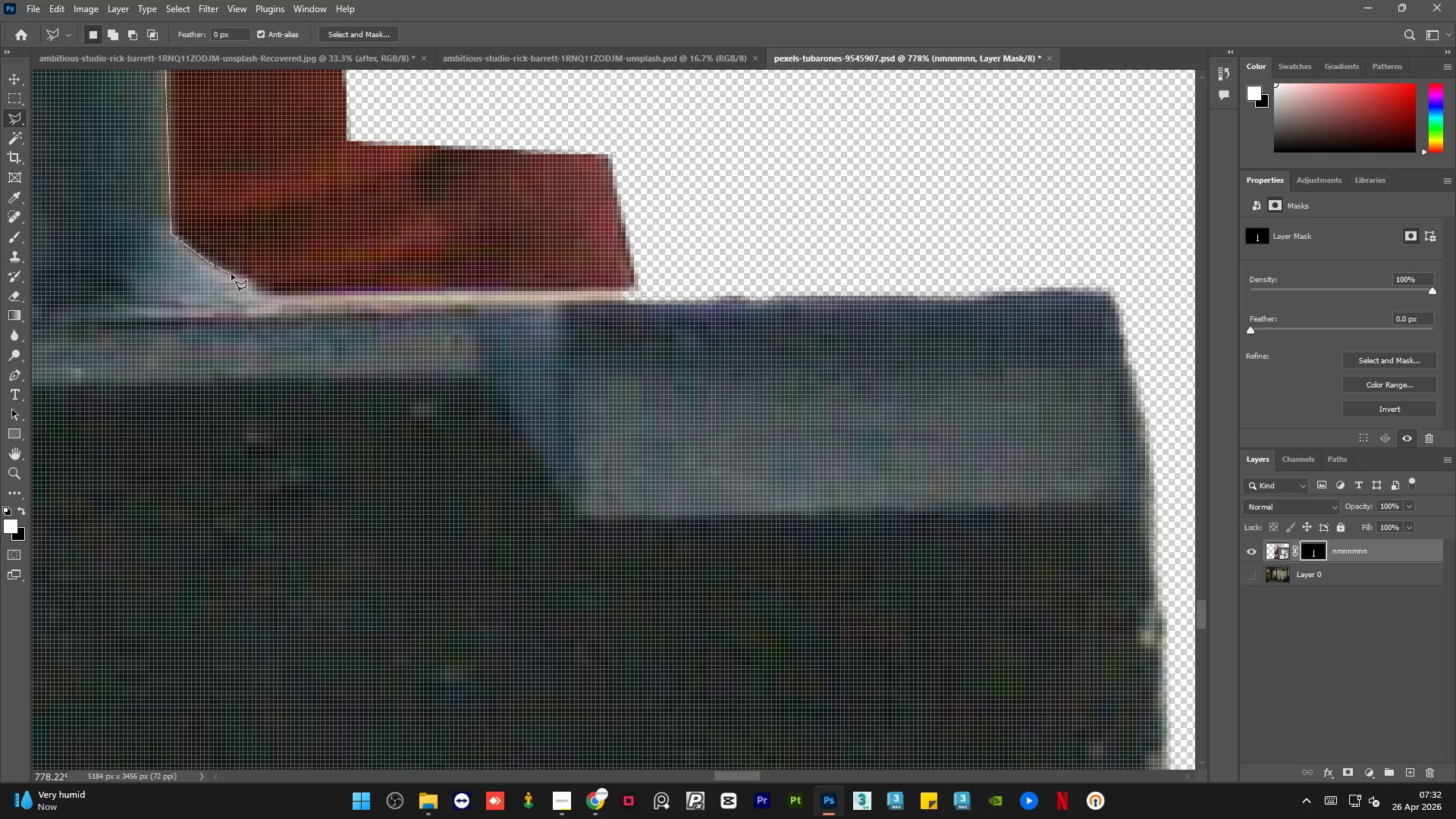 
left_click([231, 274])
 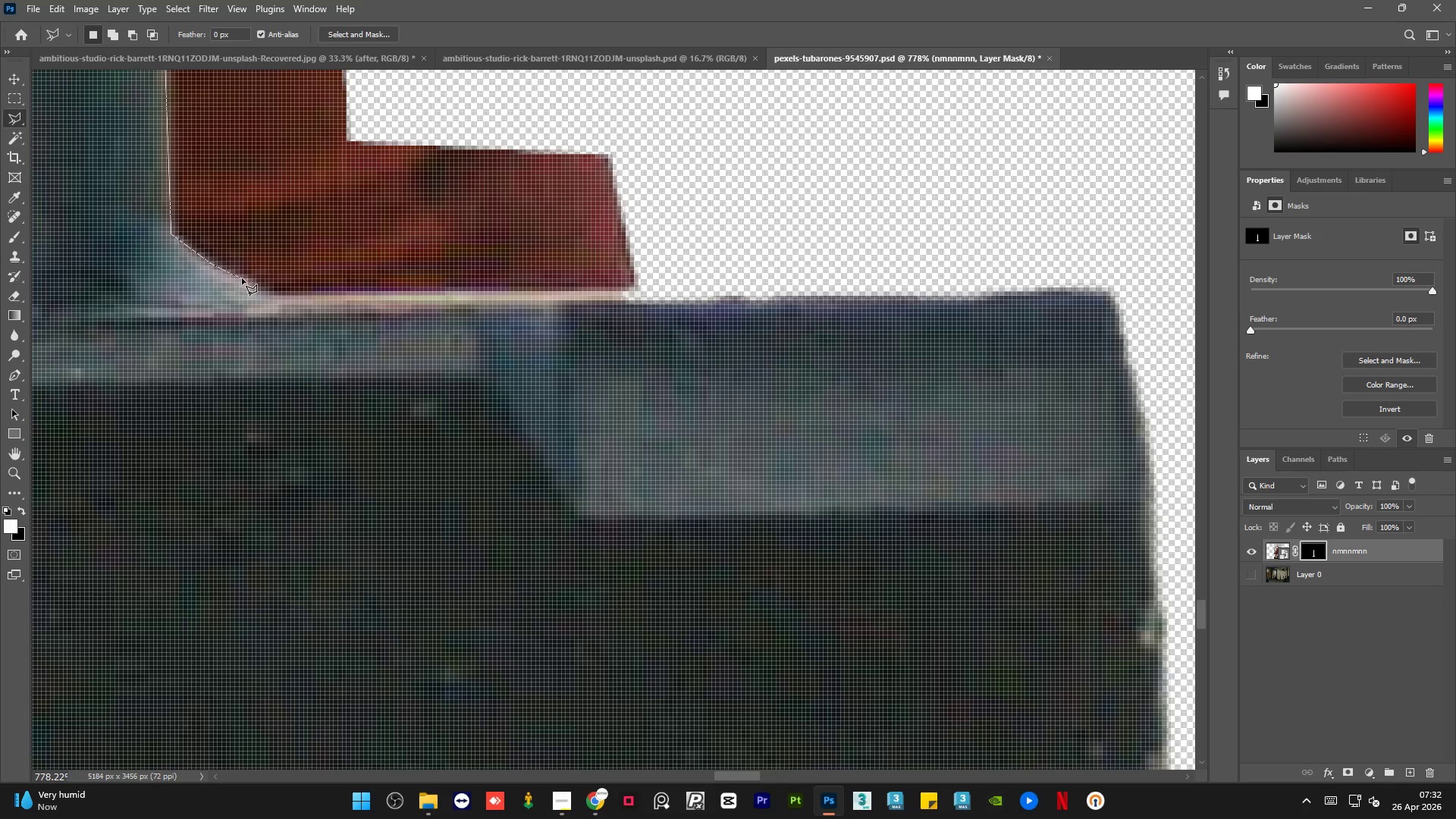 
left_click([243, 278])
 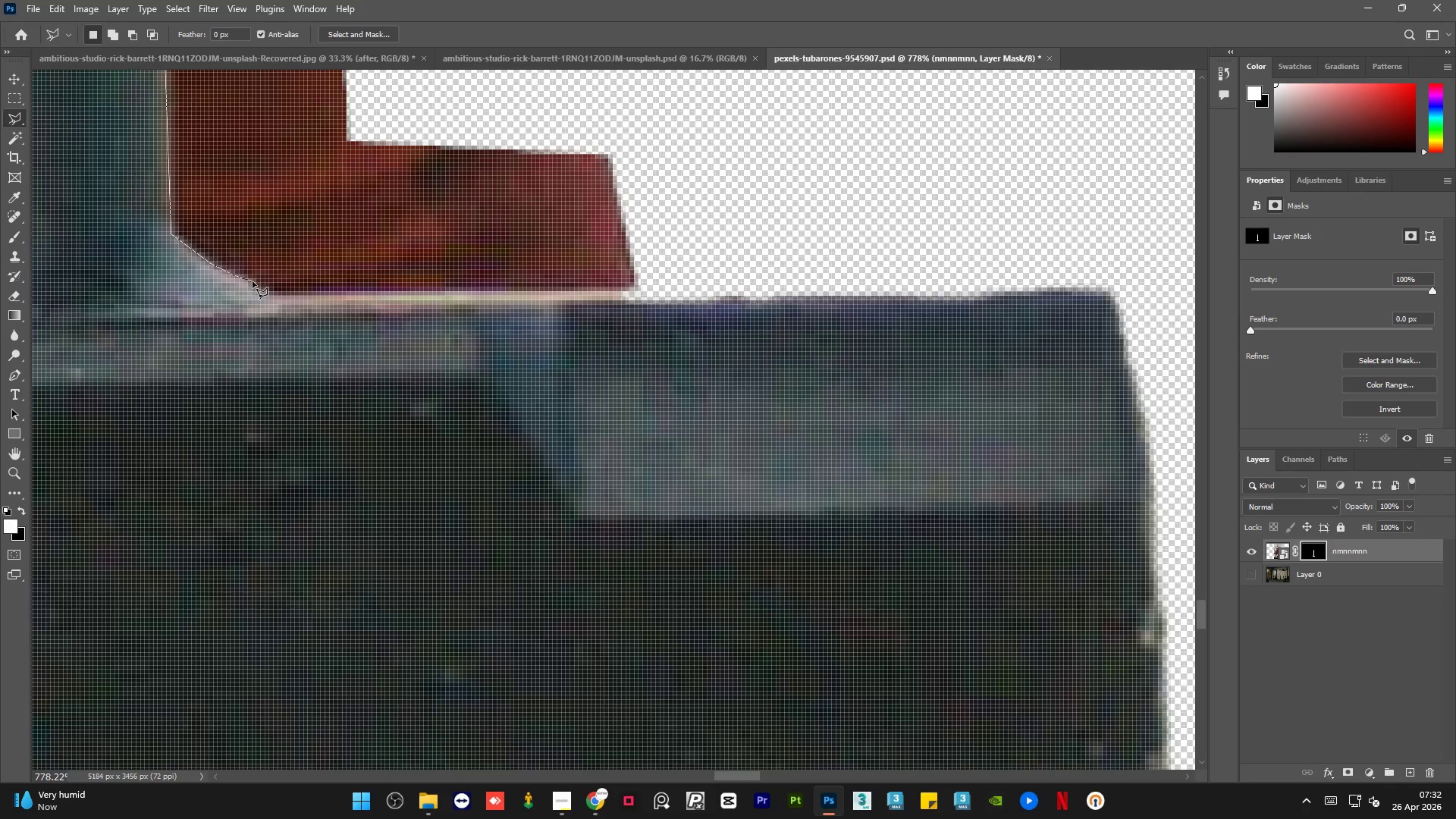 
left_click([253, 281])
 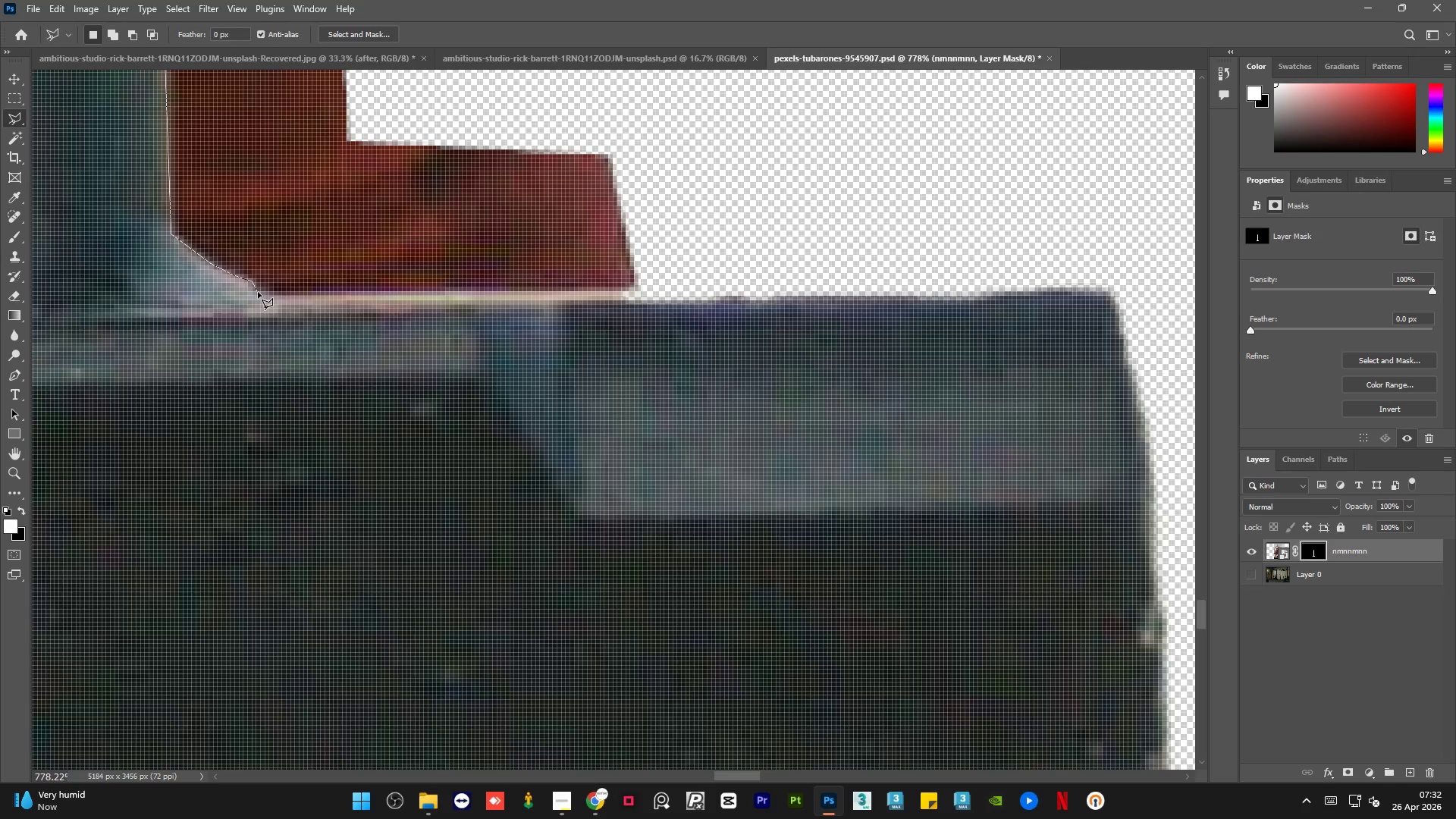 
double_click([261, 293])
 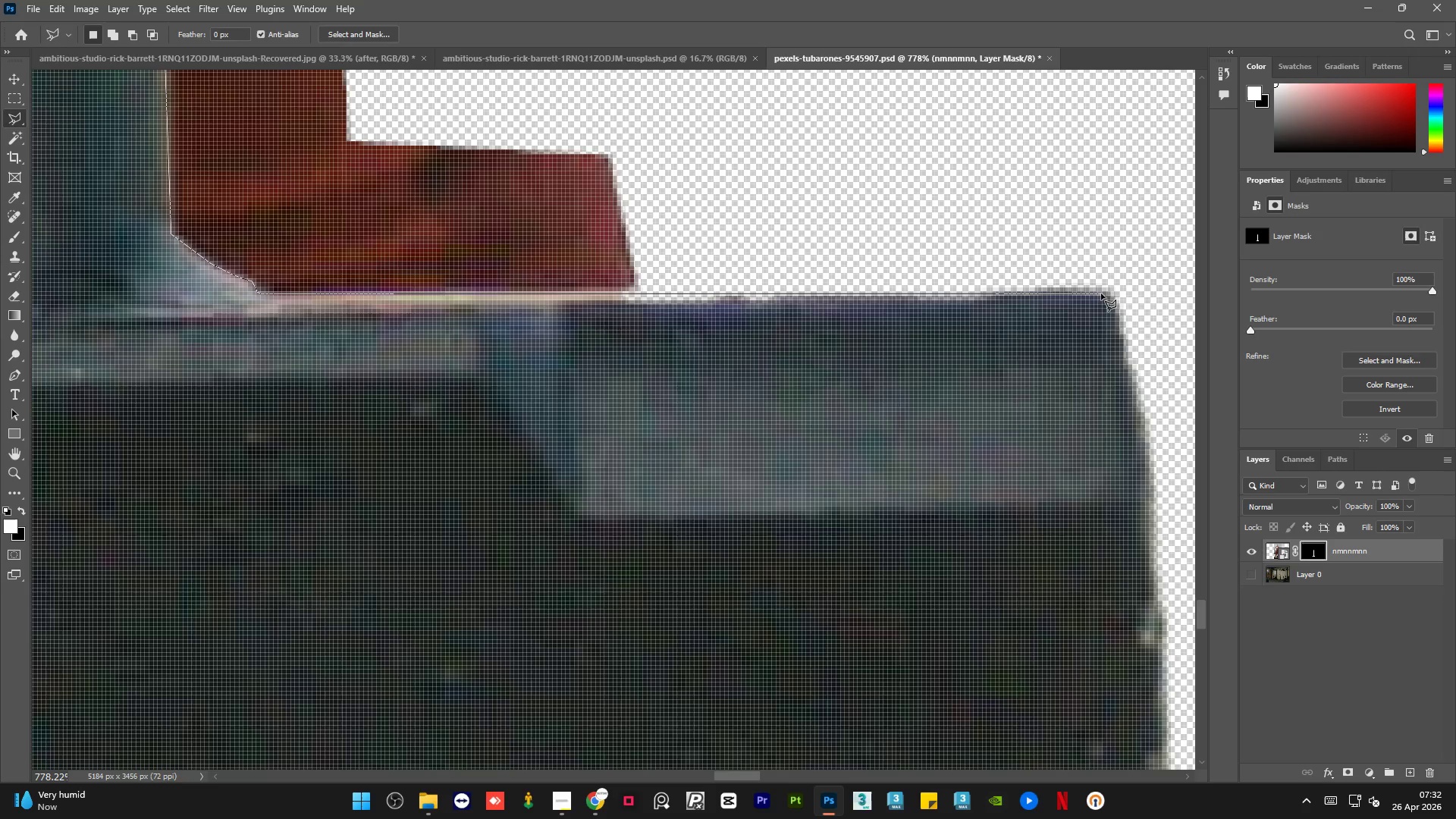 
left_click([1114, 293])
 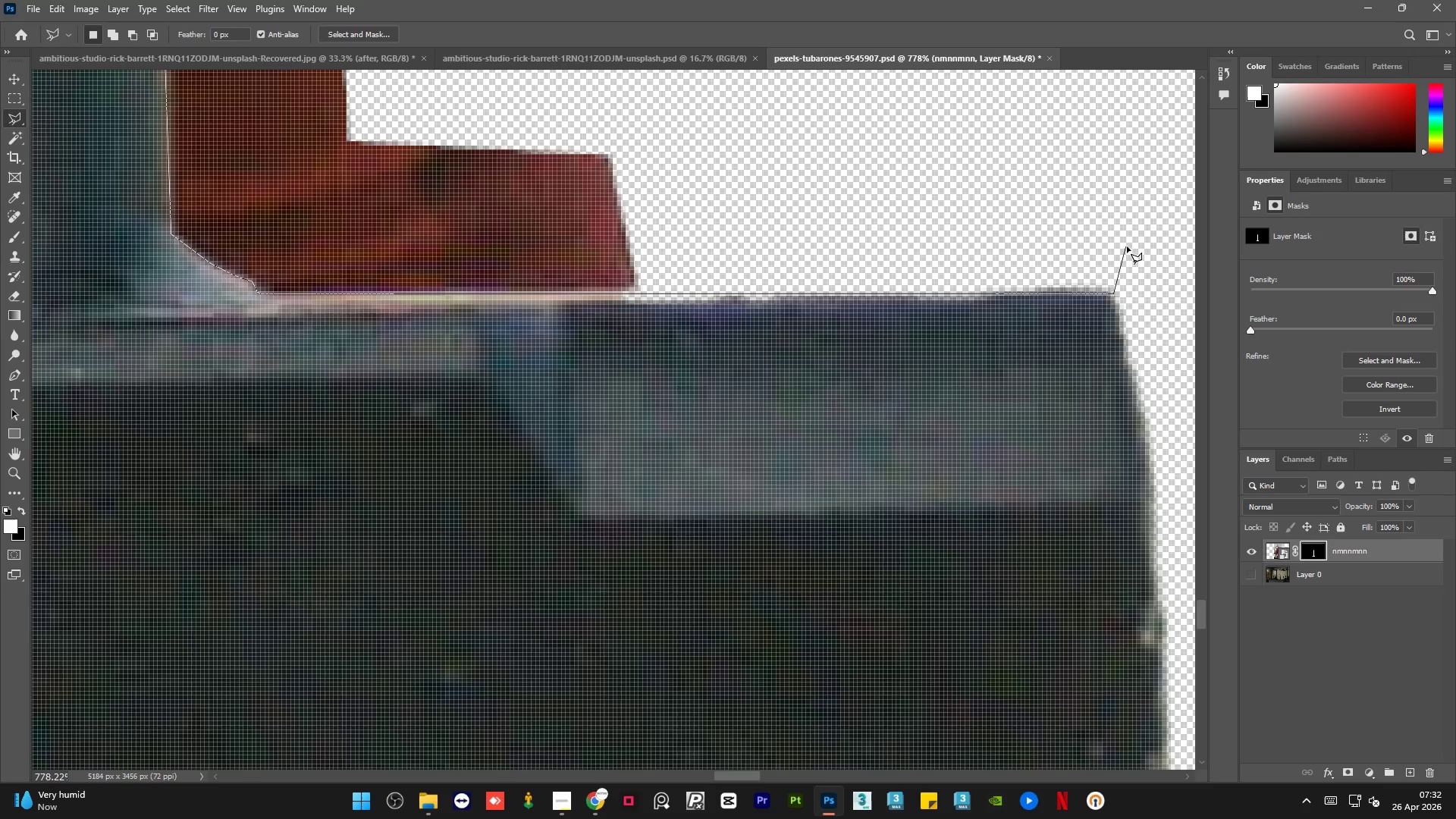 
hold_key(key=AltLeft, duration=1.95)
scroll: coordinate [912, 692], scroll_direction: down, amount: 34.0
 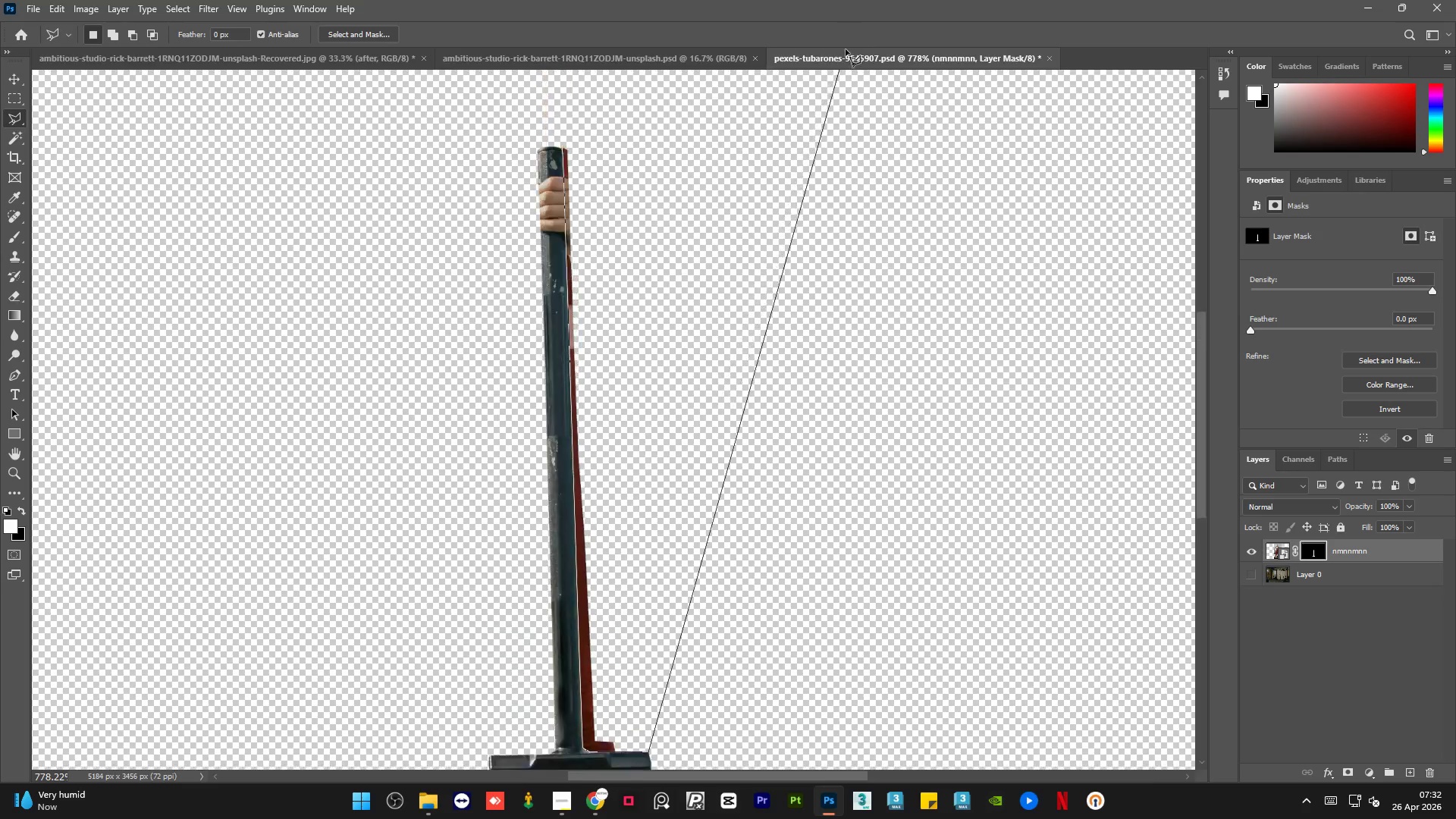 
left_click_drag(start_coordinate=[858, 324], to_coordinate=[858, 319])
 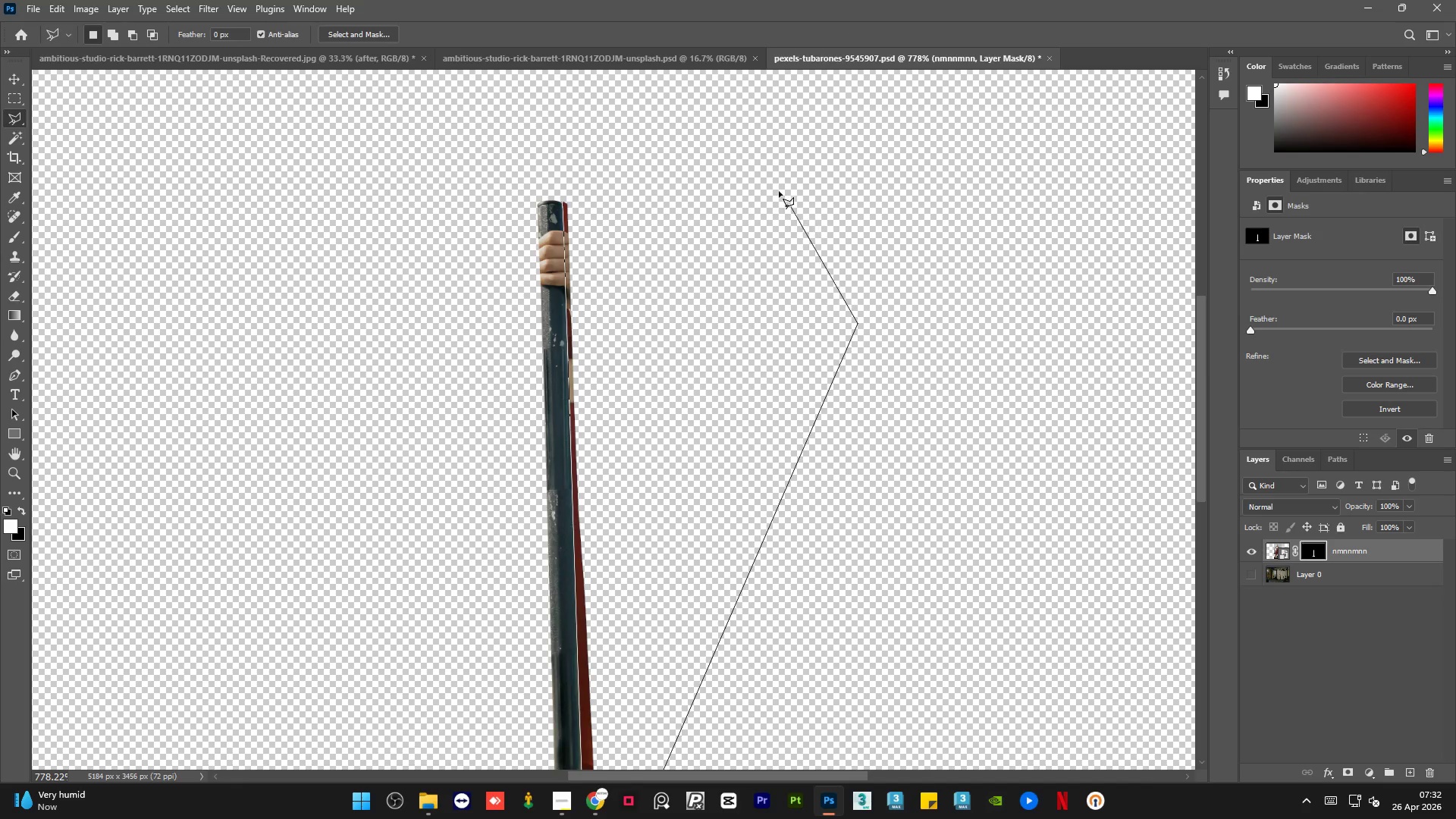 
left_click_drag(start_coordinate=[779, 191], to_coordinate=[770, 187])
 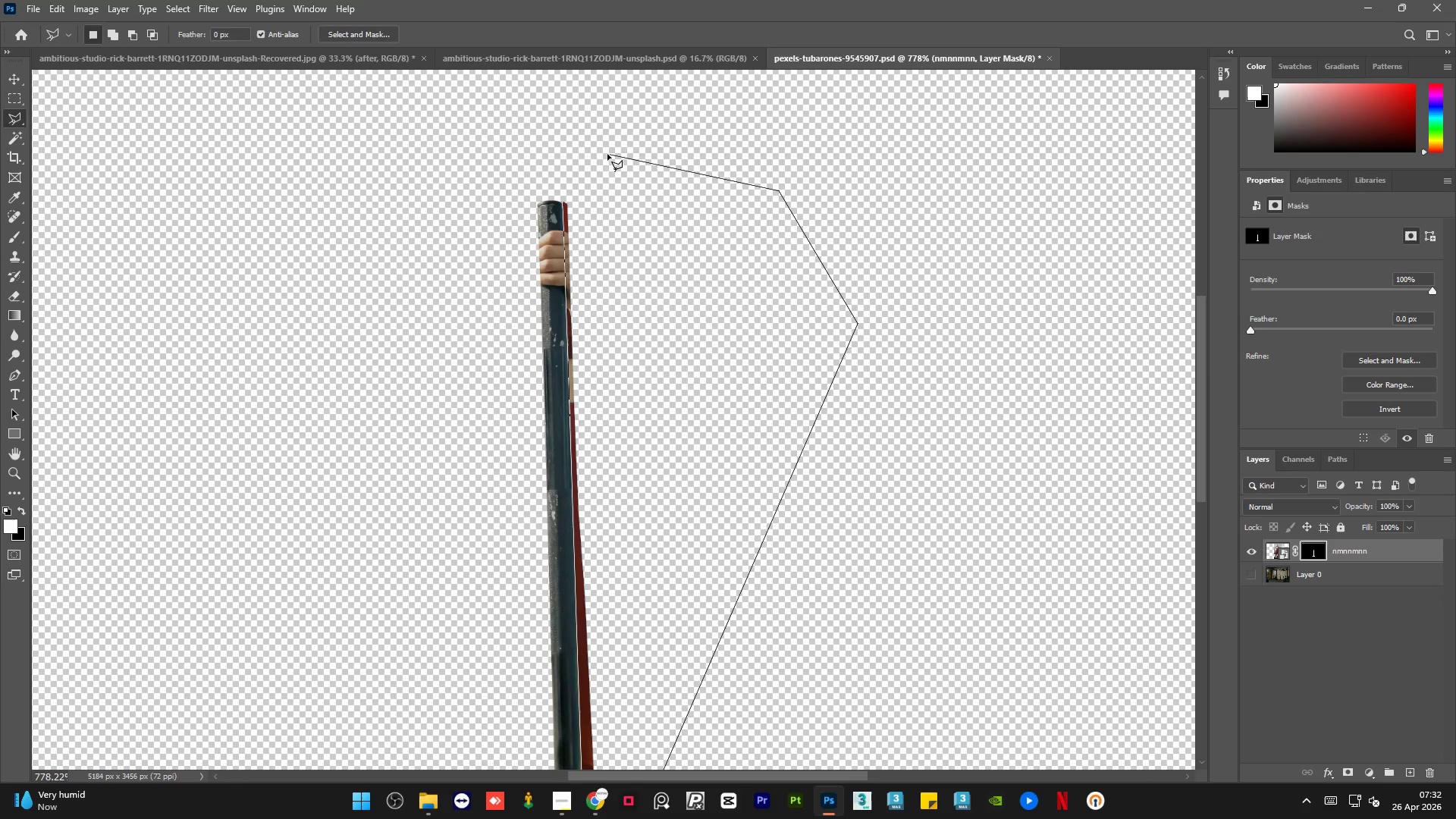 
triple_click([607, 154])
 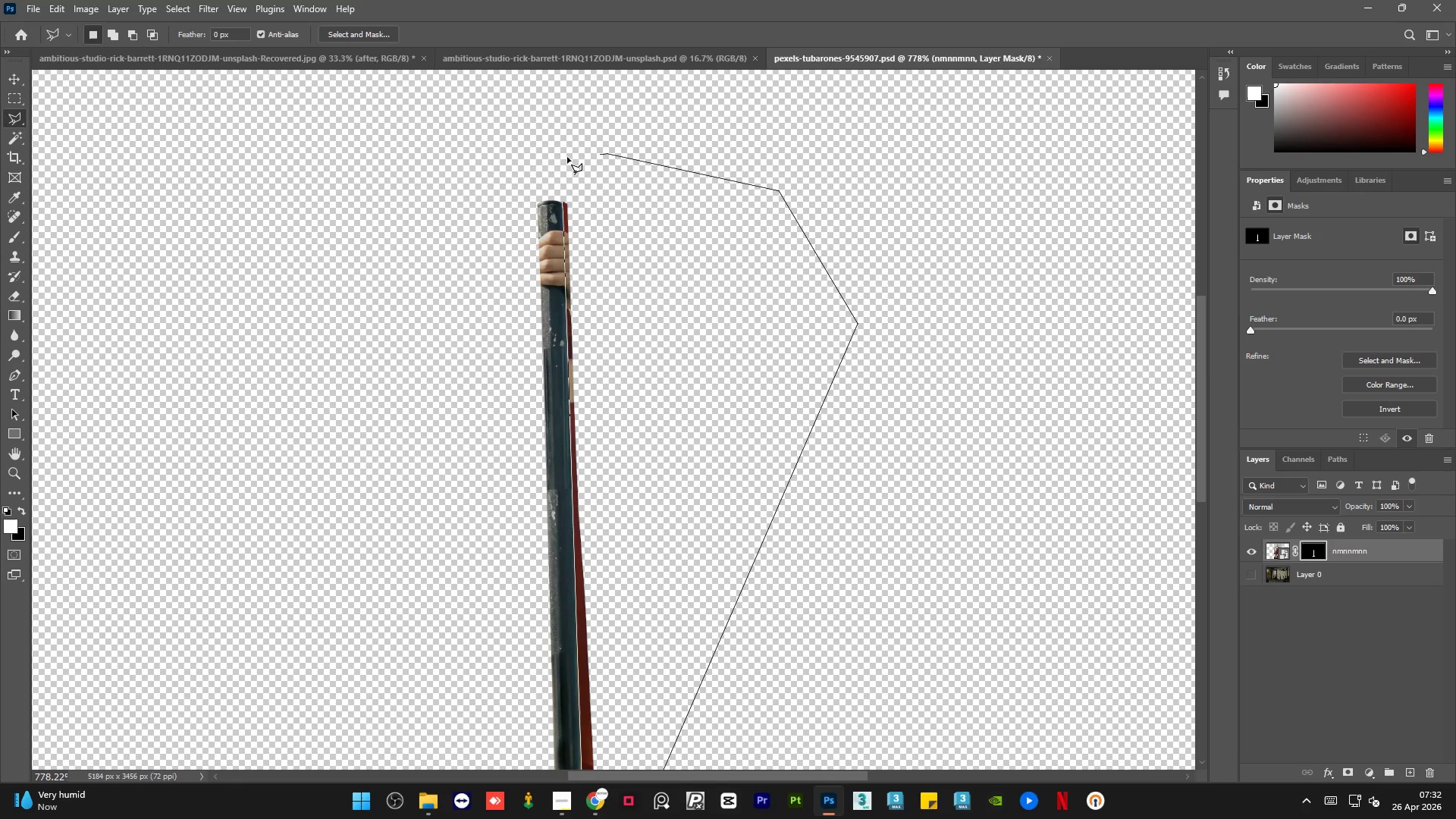 
triple_click([549, 157])
 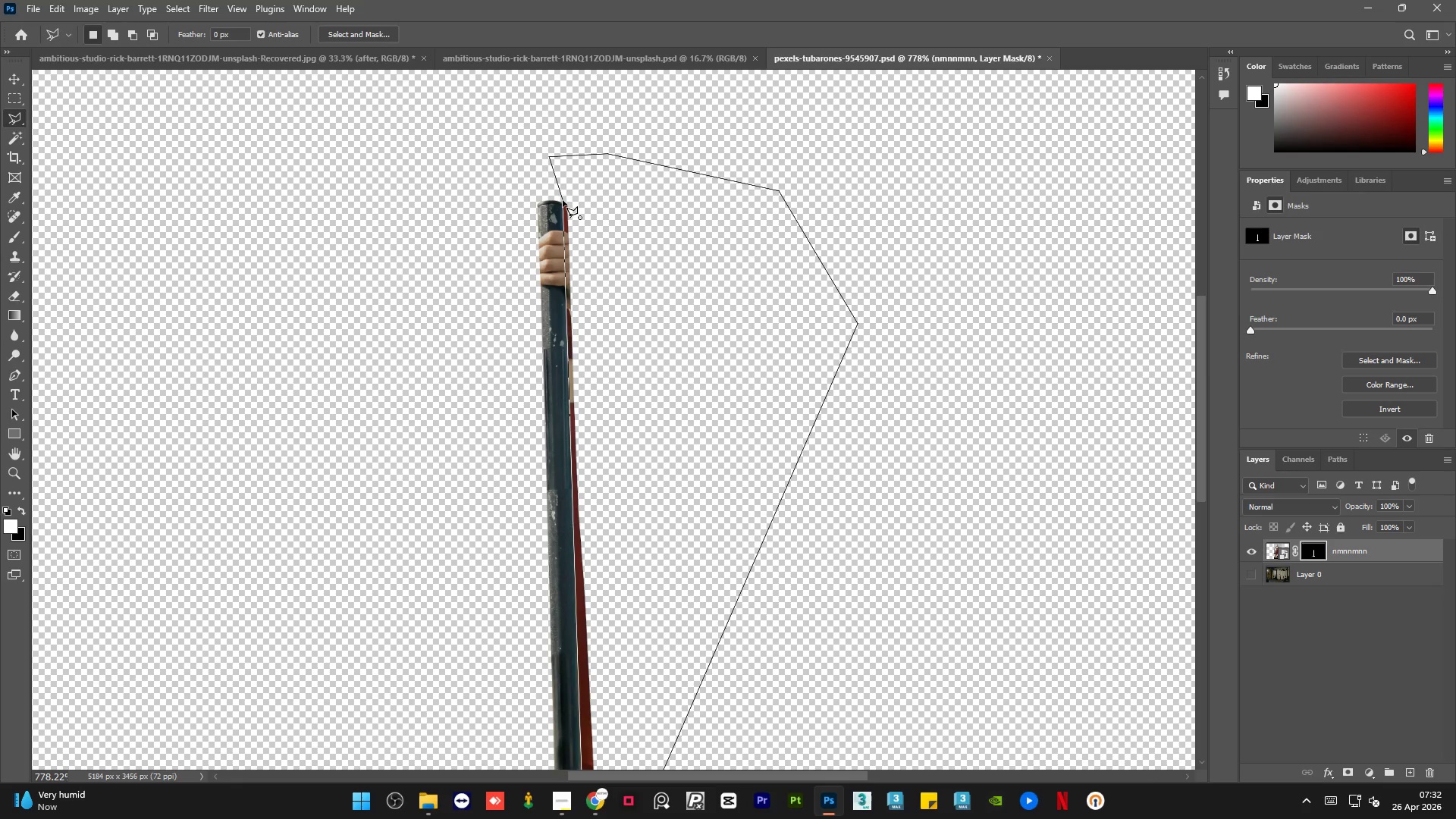 
left_click([563, 200])
 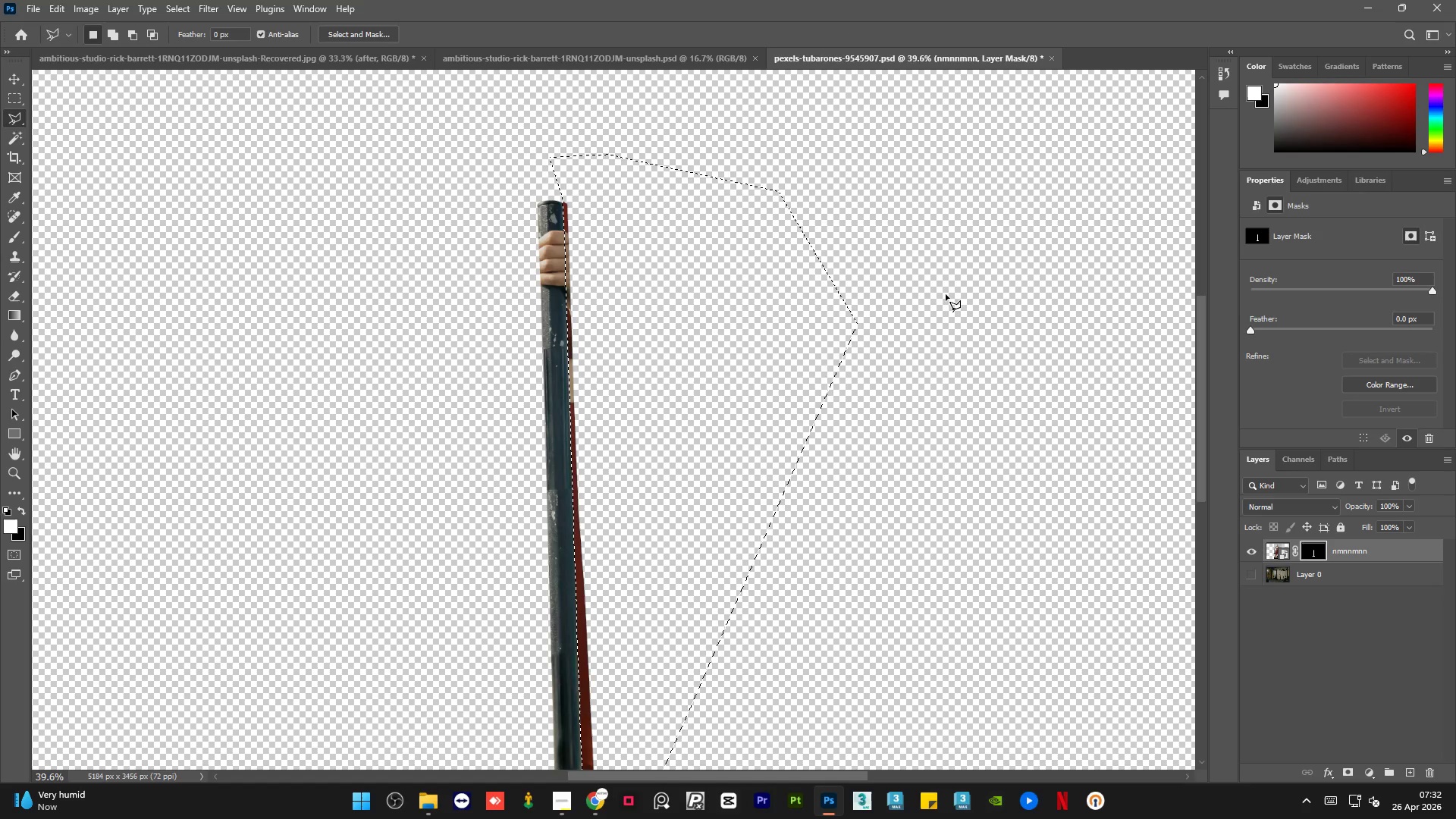 
key(Delete)
 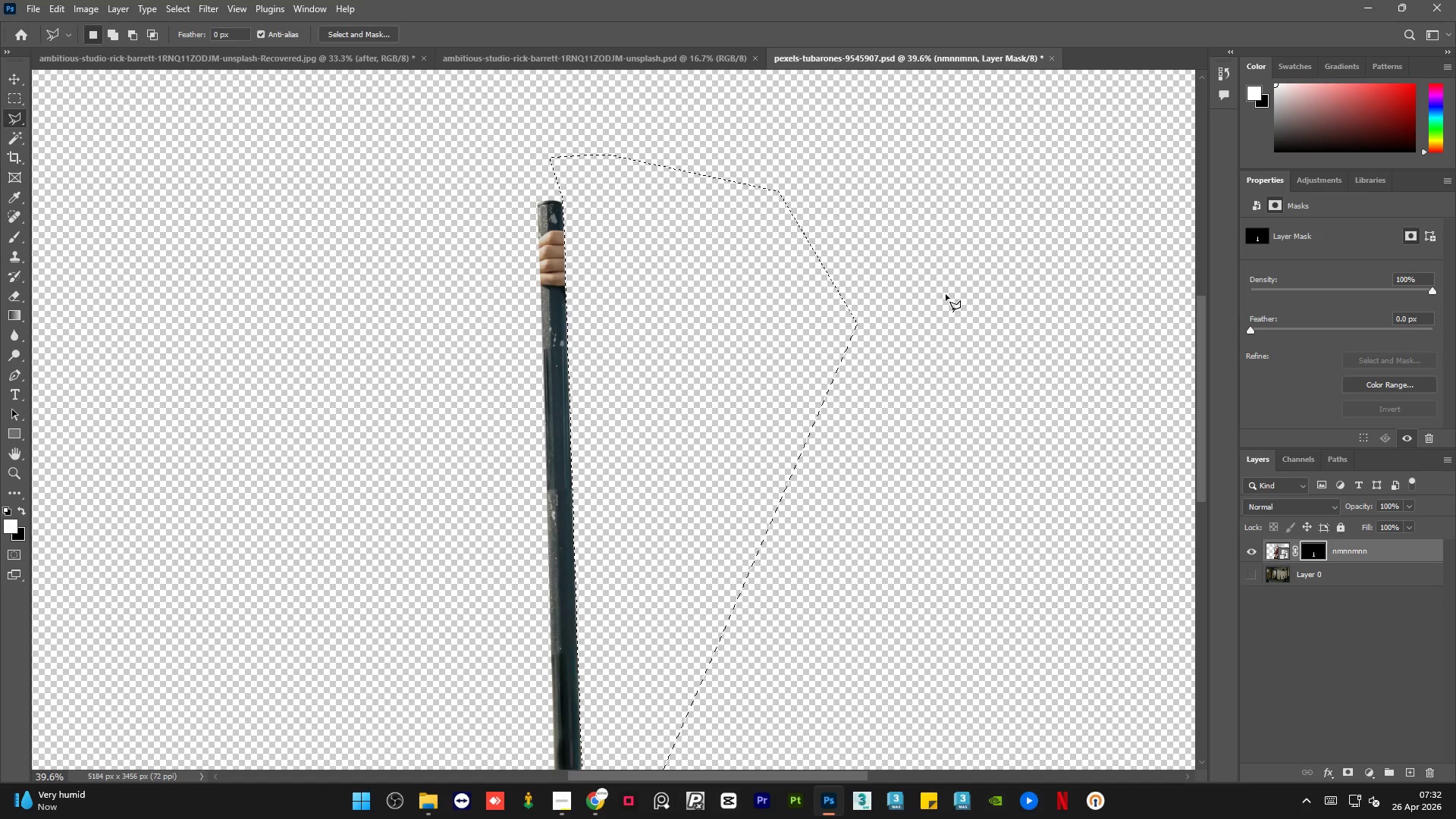 
key(Control+D)
 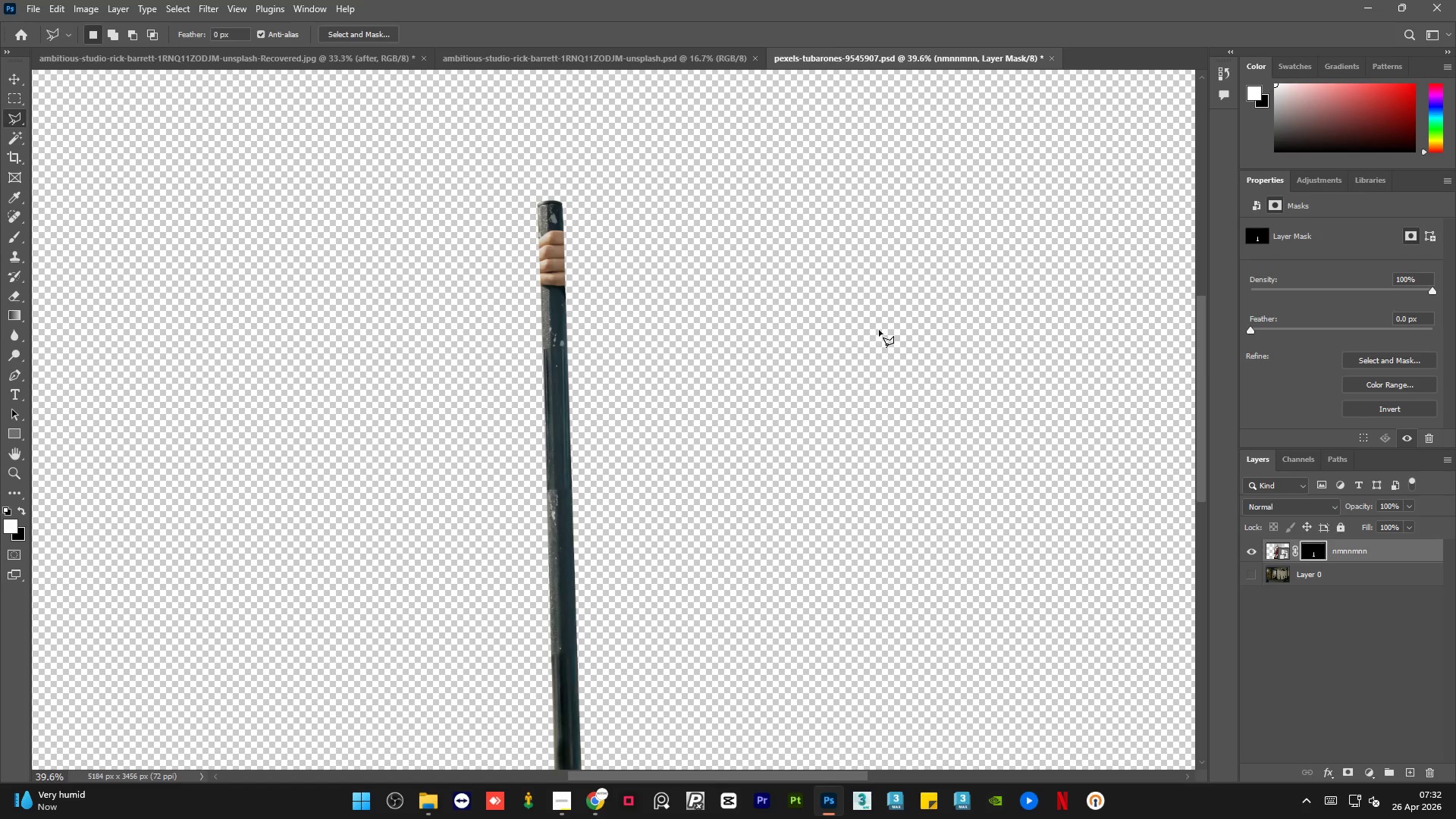 
hold_key(key=AltLeft, duration=0.92)
scroll: coordinate [808, 228], scroll_direction: down, amount: 5.0
 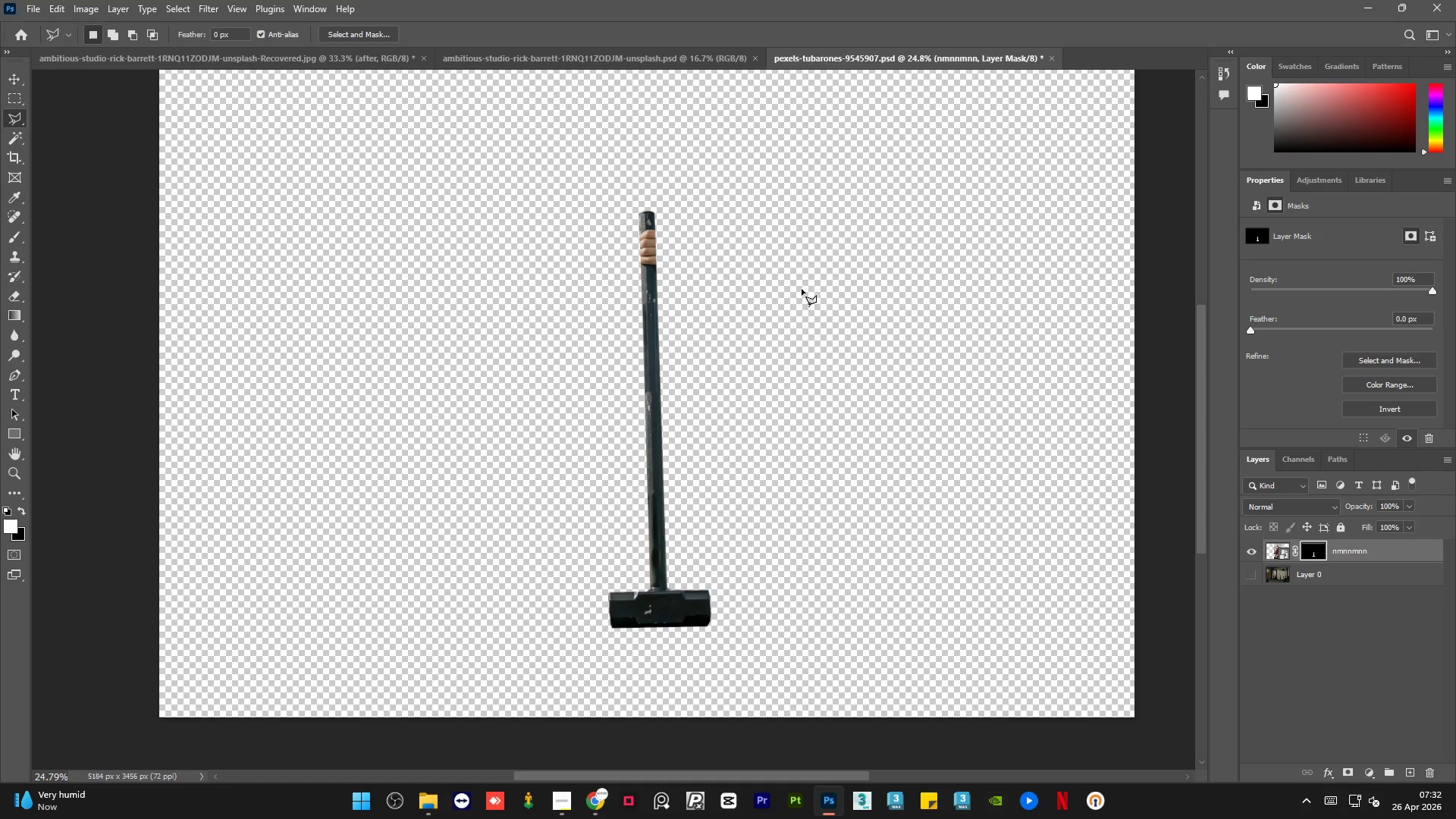 
hold_key(key=AltLeft, duration=0.7)
 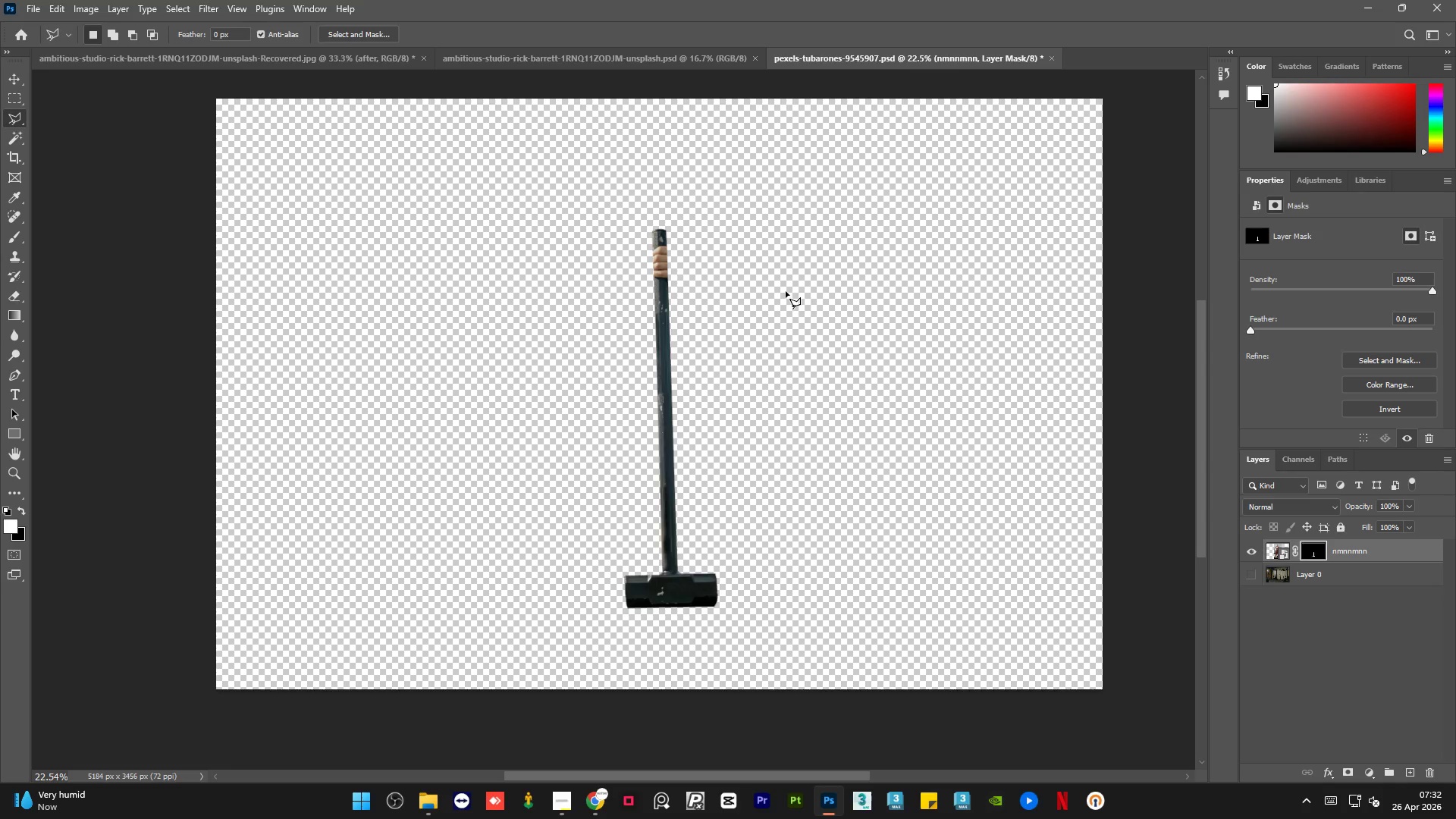 
scroll: coordinate [801, 285], scroll_direction: up, amount: 1.0
 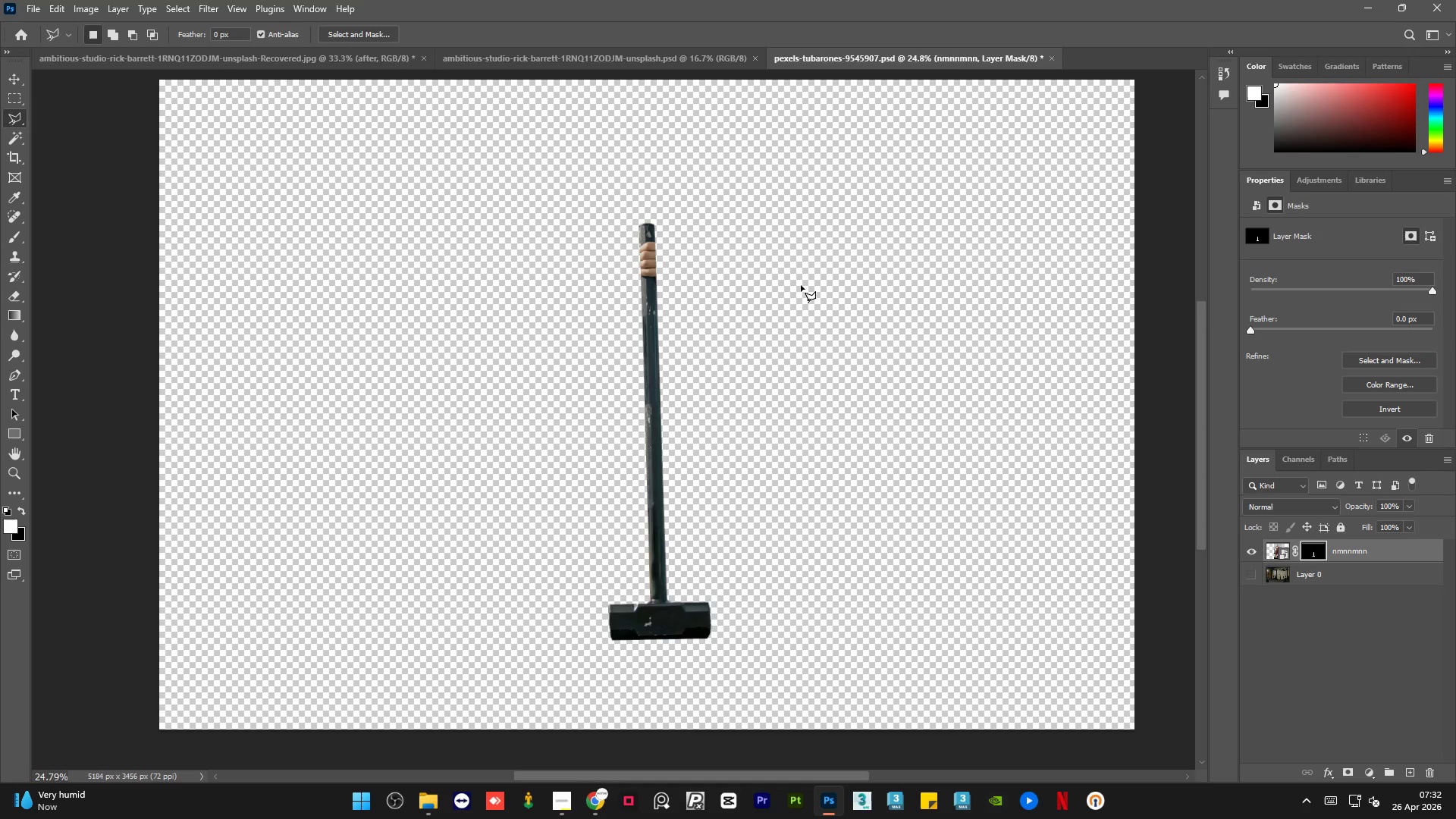 
scroll: coordinate [786, 291], scroll_direction: down, amount: 1.0
 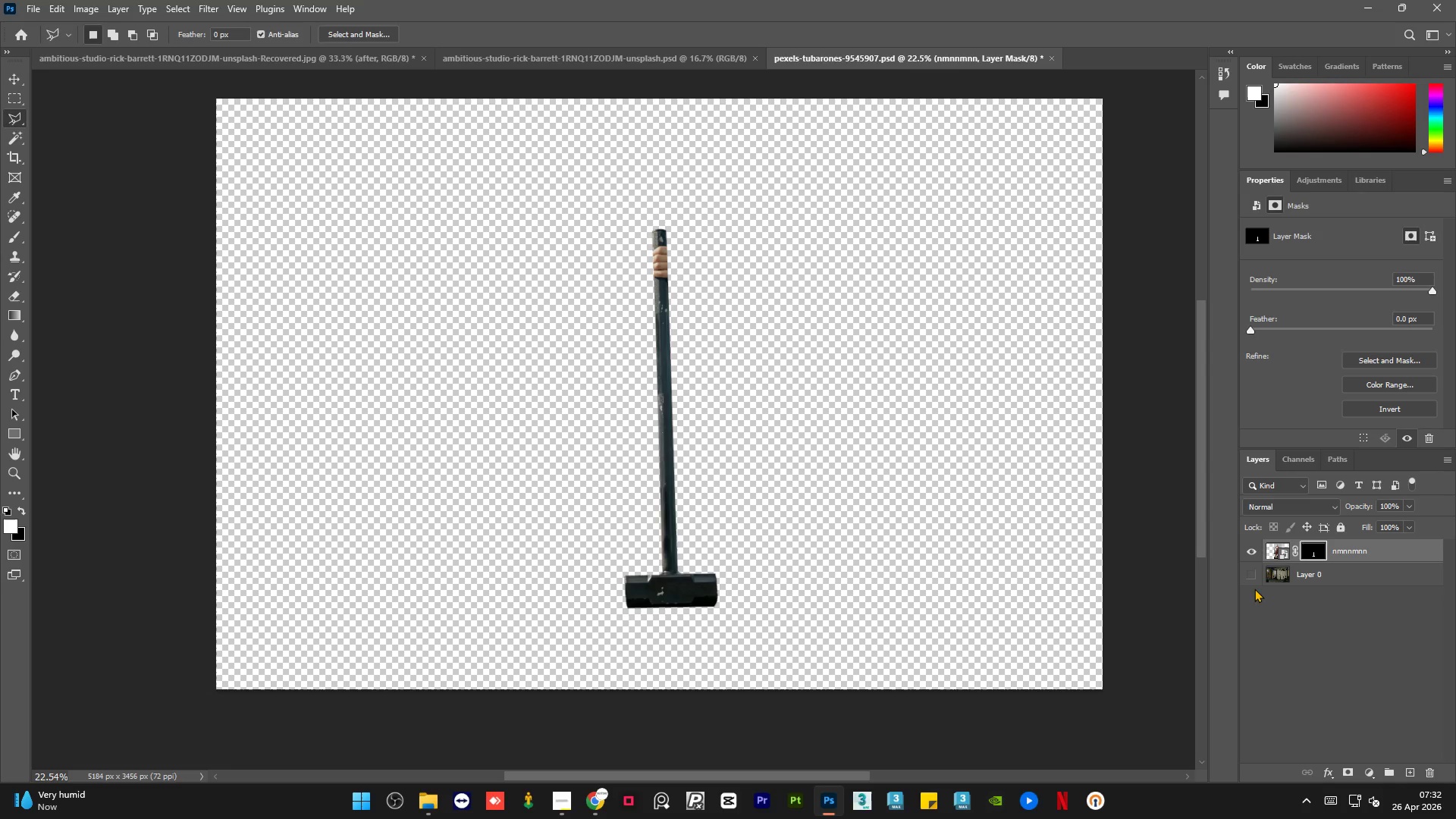 
left_click([1254, 576])
 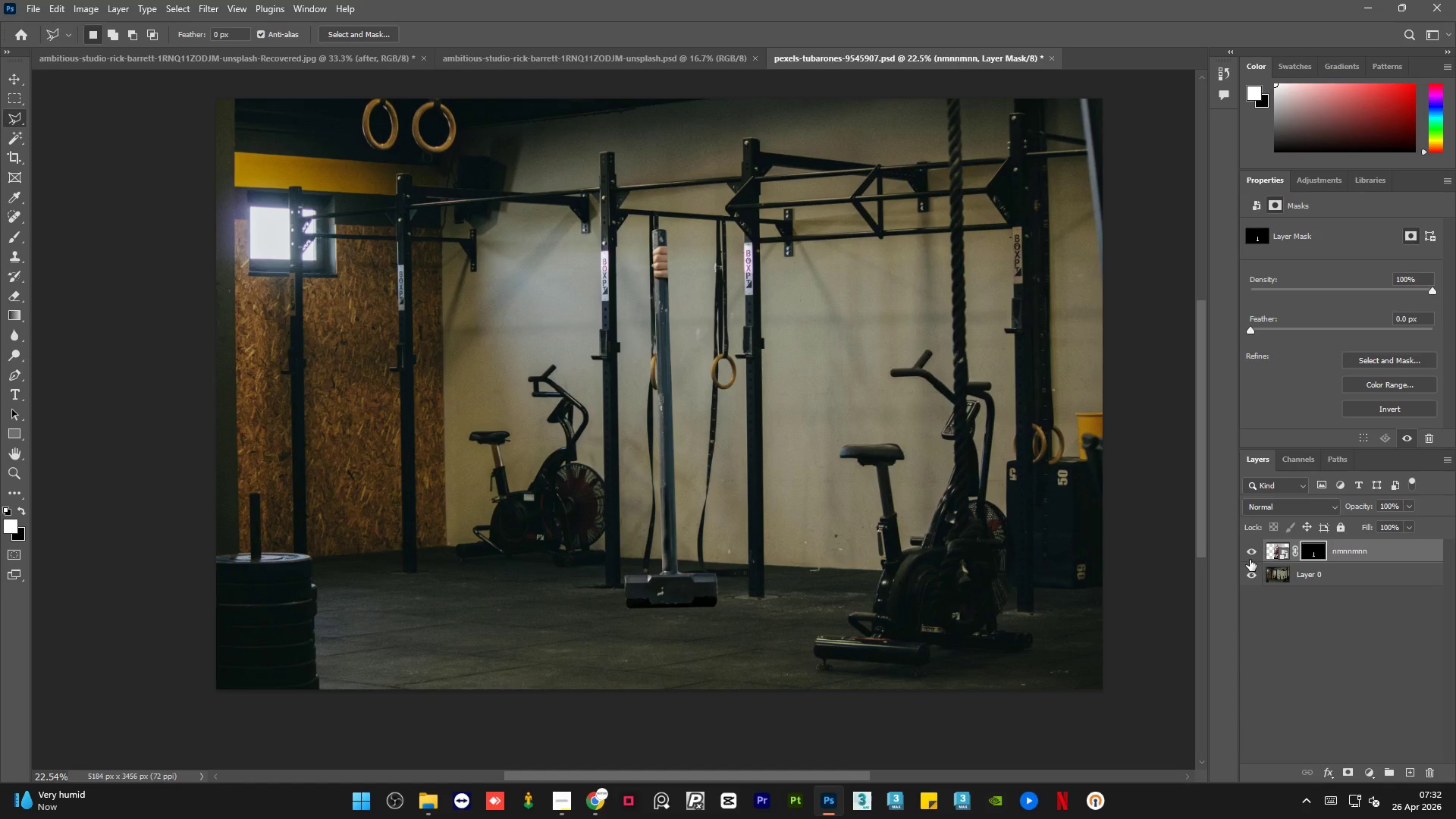 
wait(5.19)
 